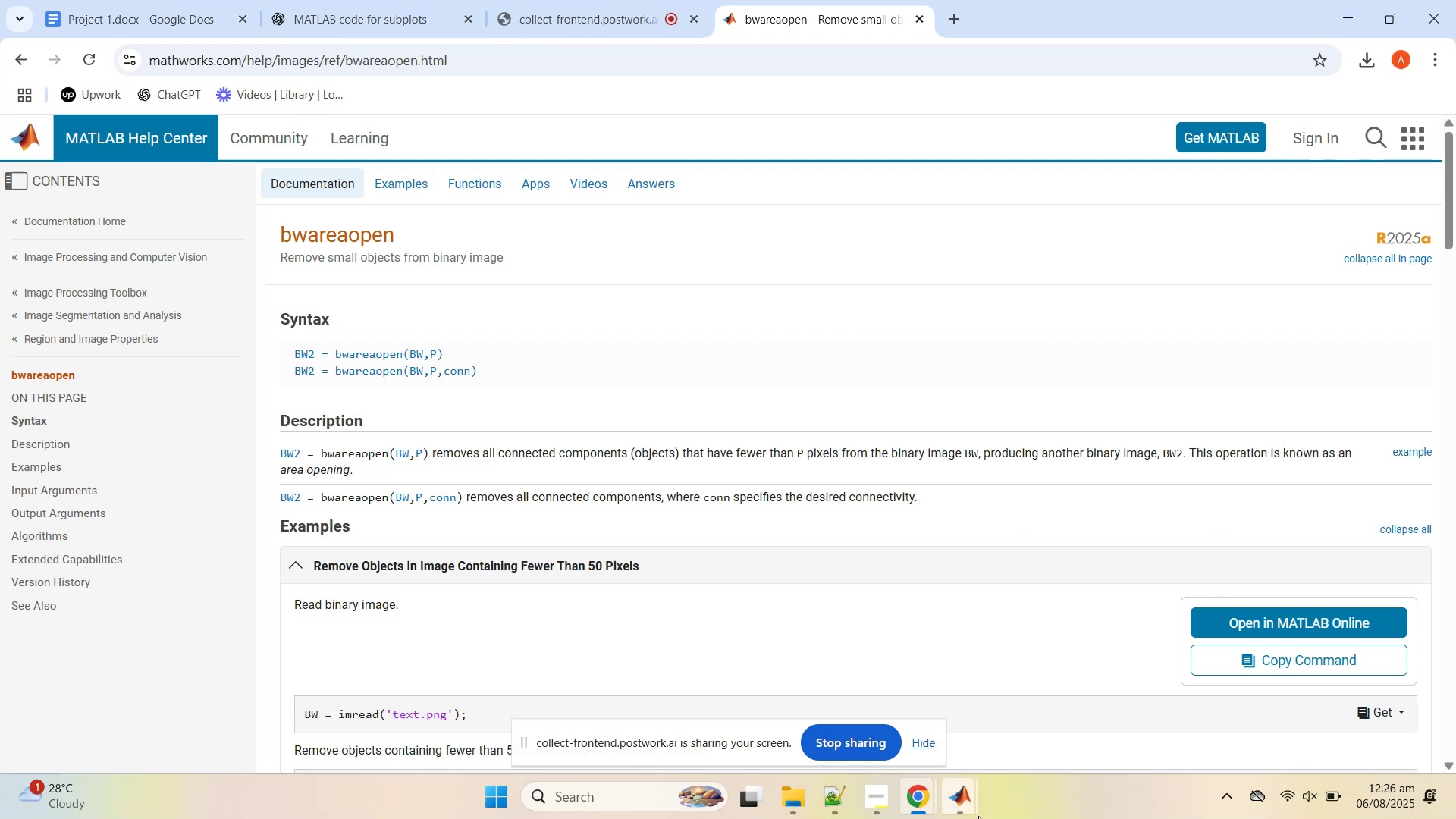 
left_click([977, 815])
 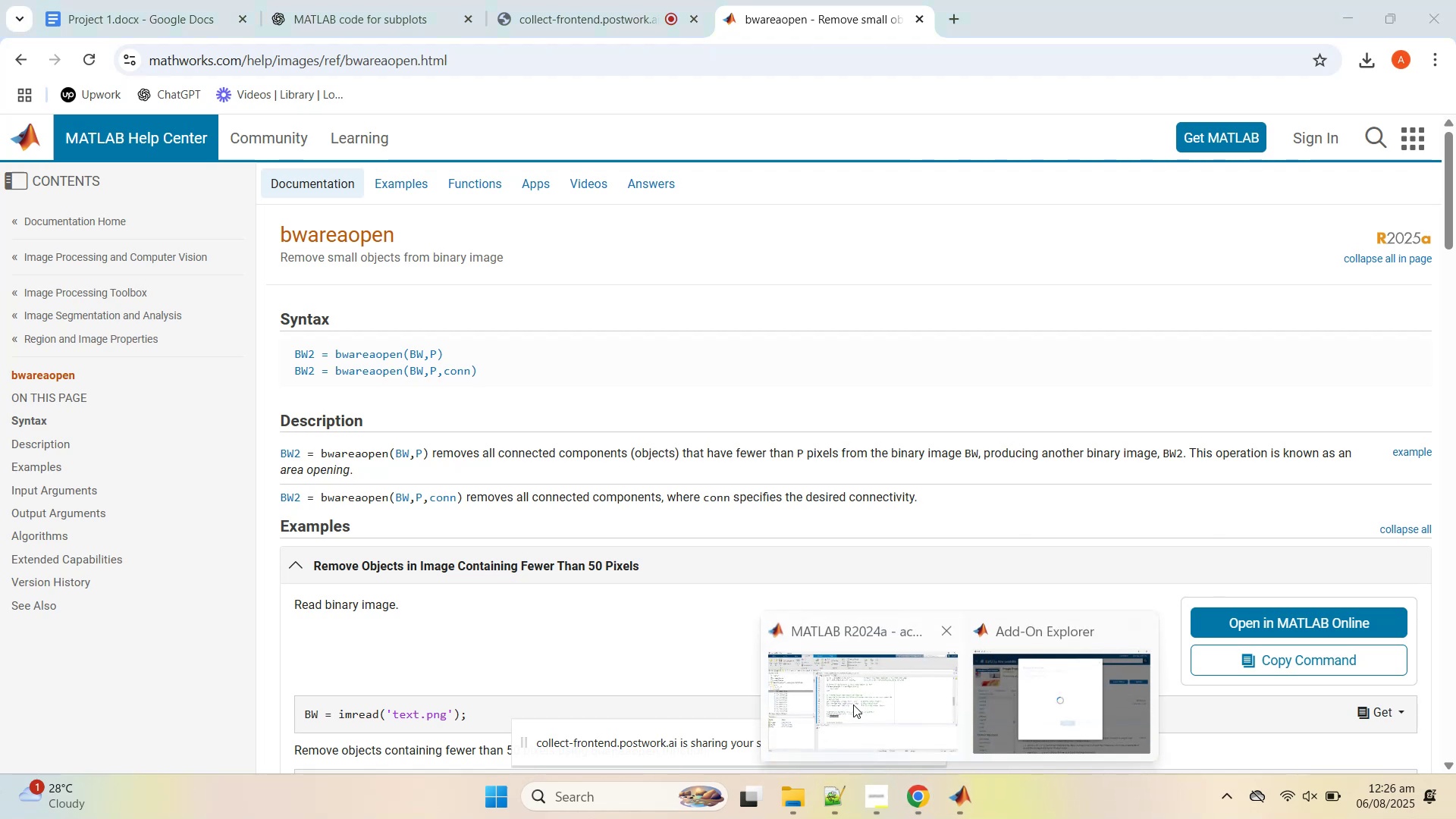 
left_click([852, 698])
 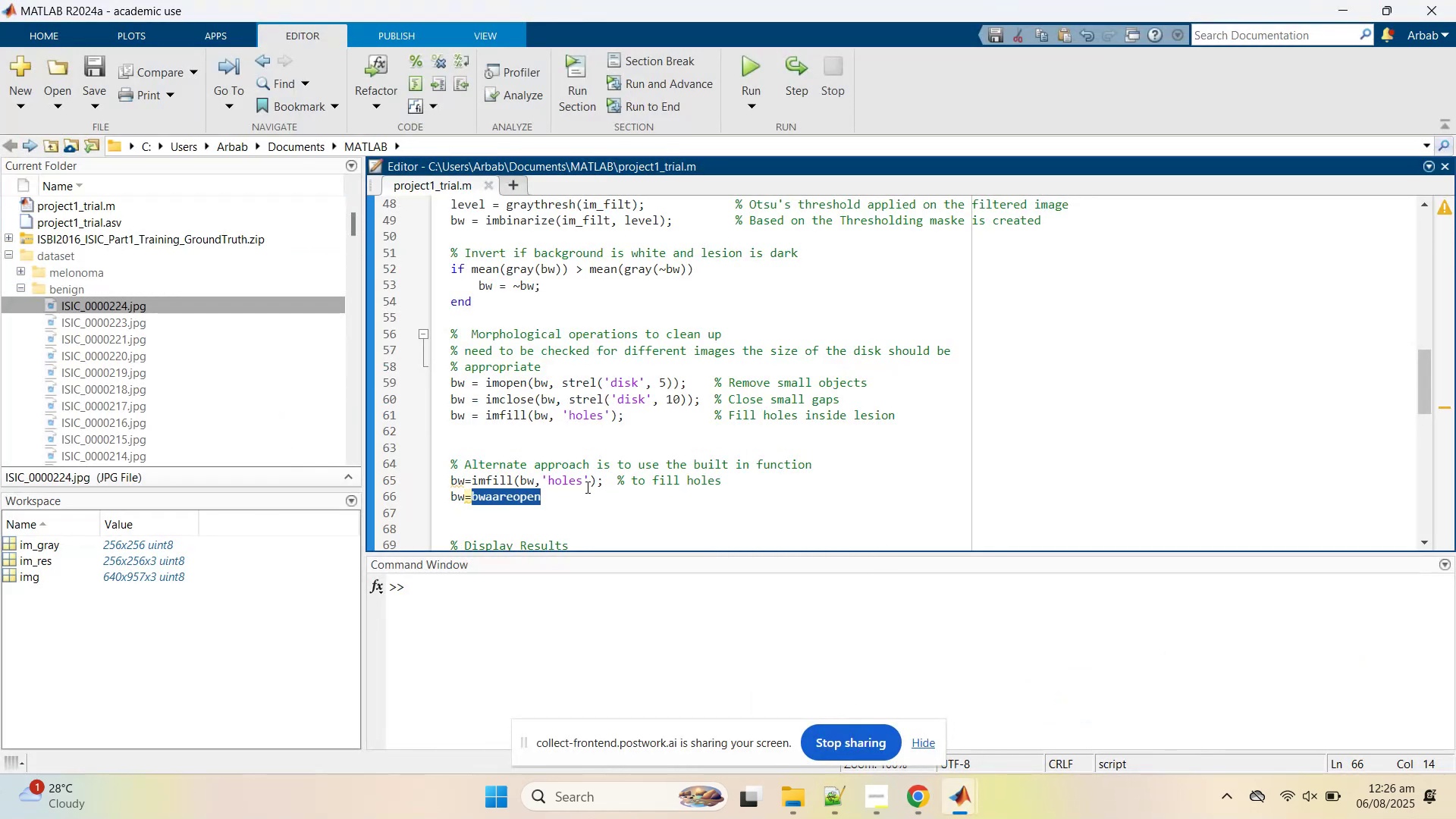 
left_click([525, 497])
 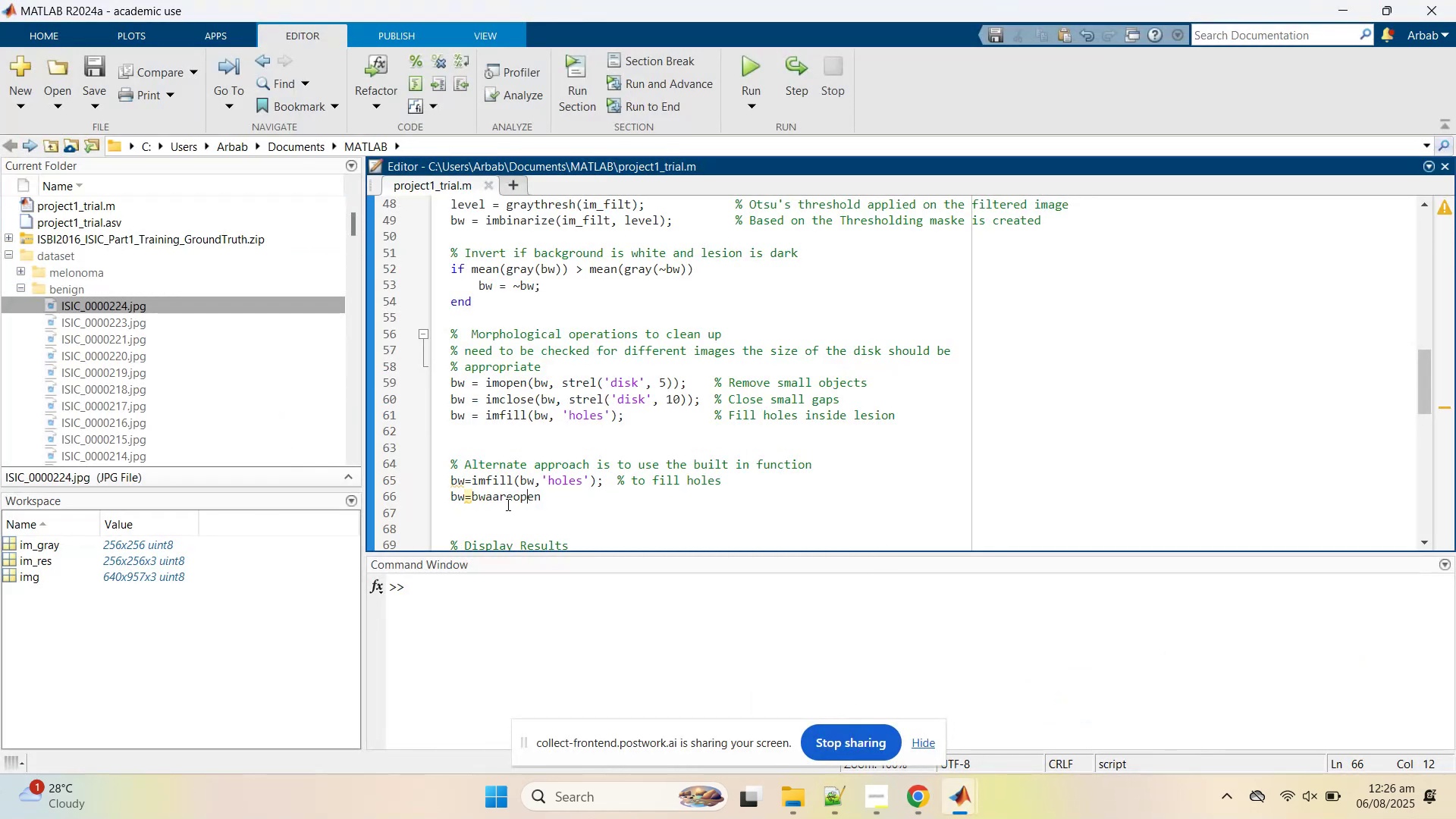 
double_click([507, 504])
 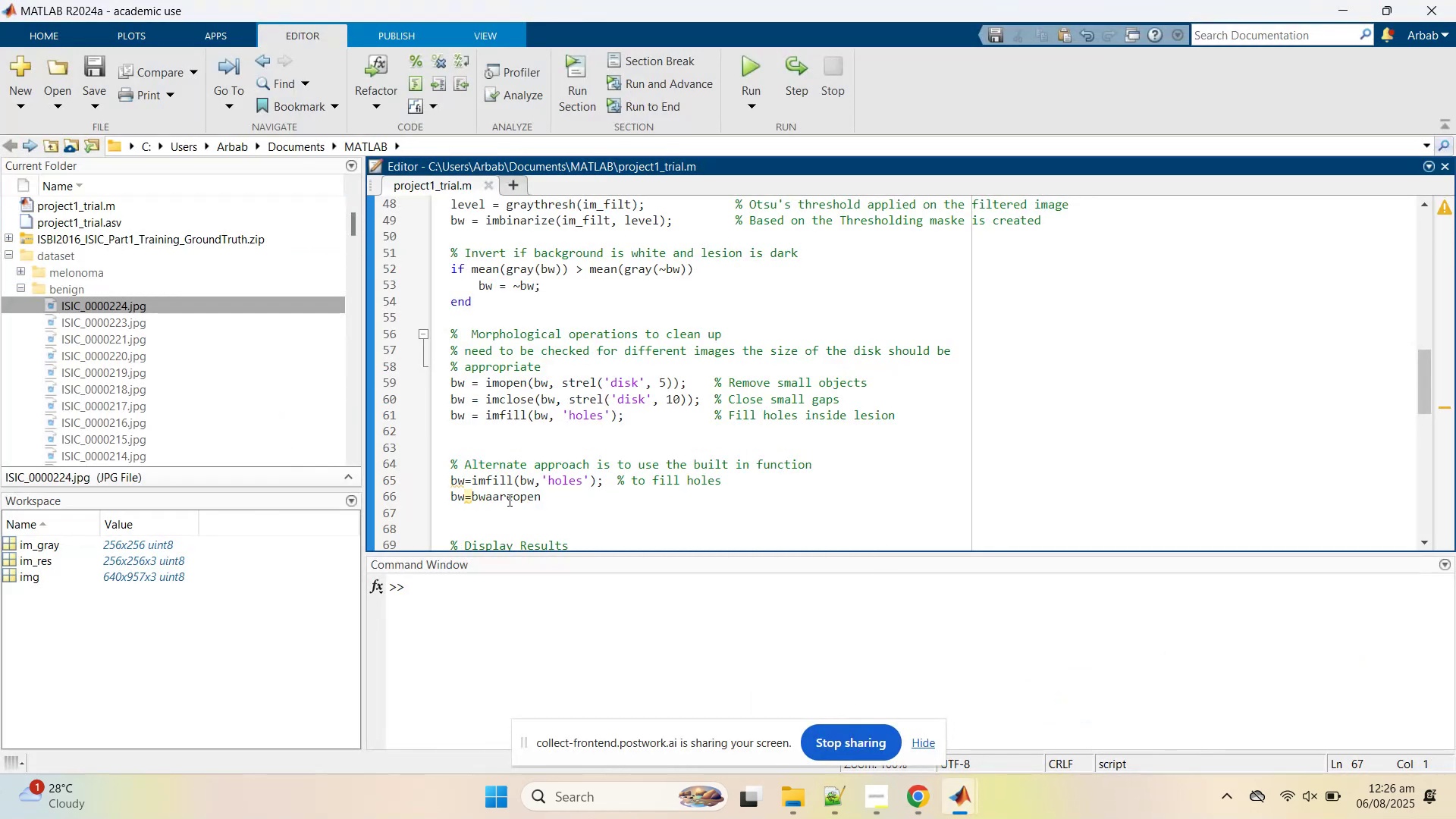 
double_click([508, 500])
 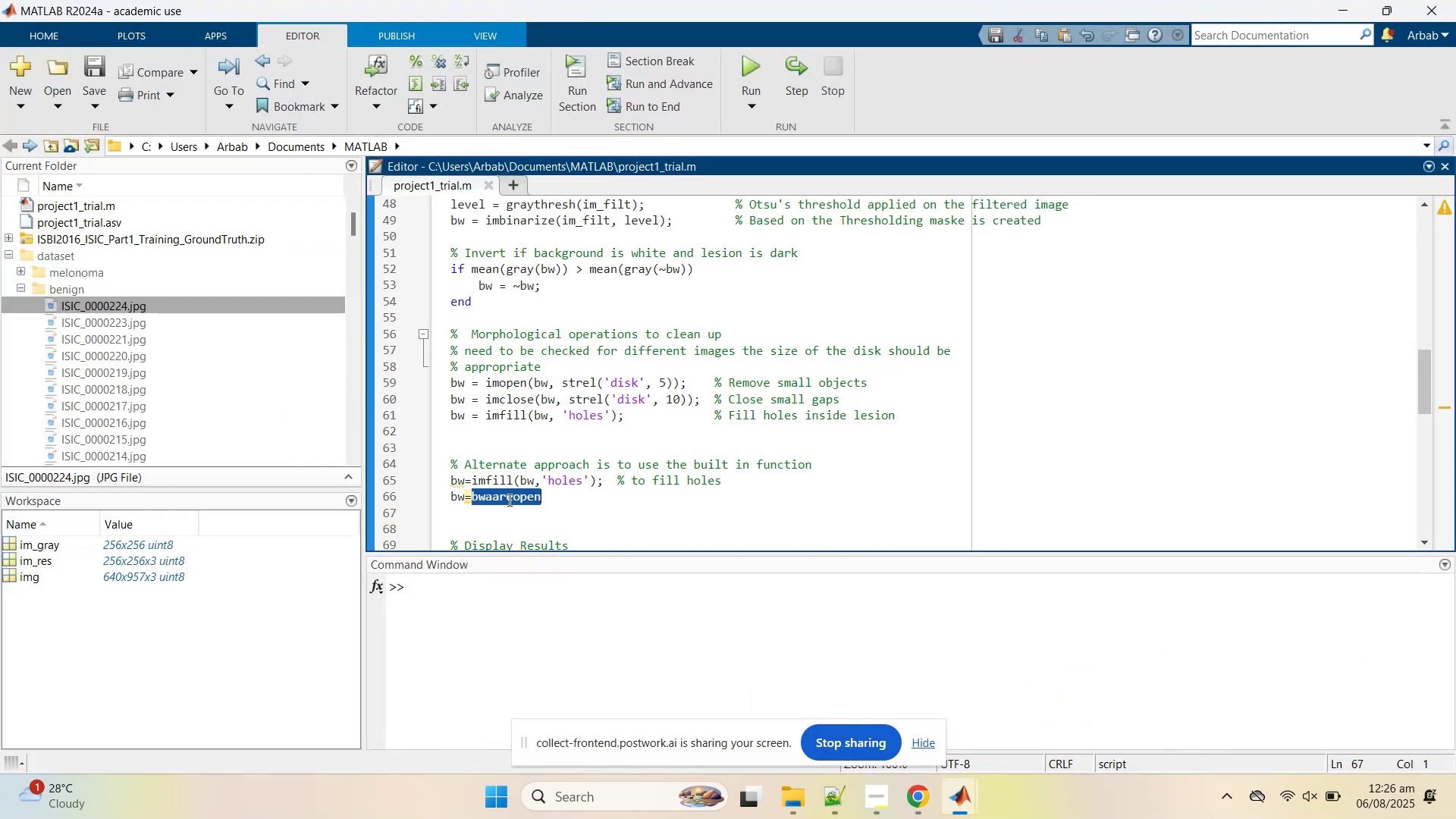 
key(Control+V)
 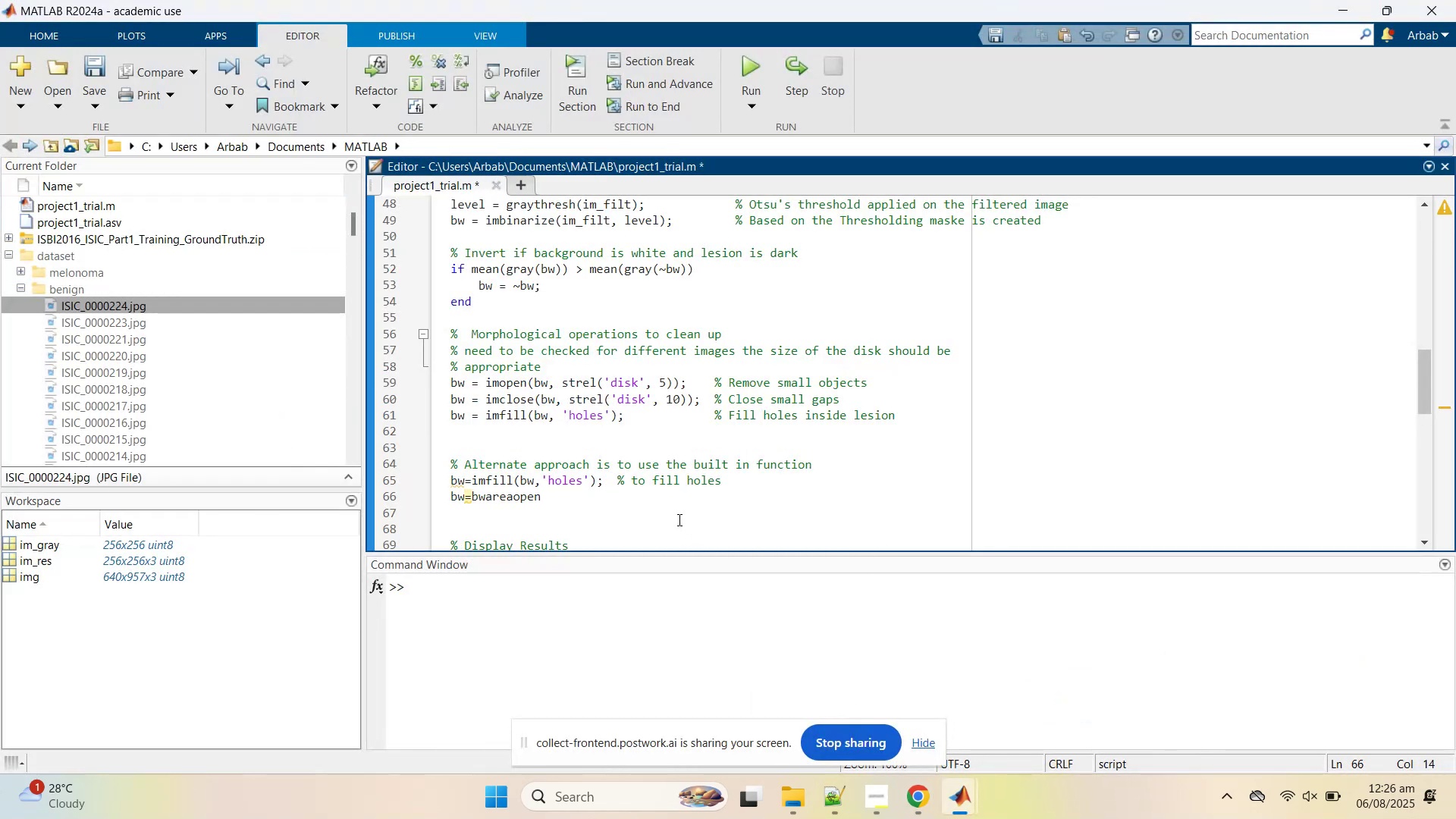 
type(())
 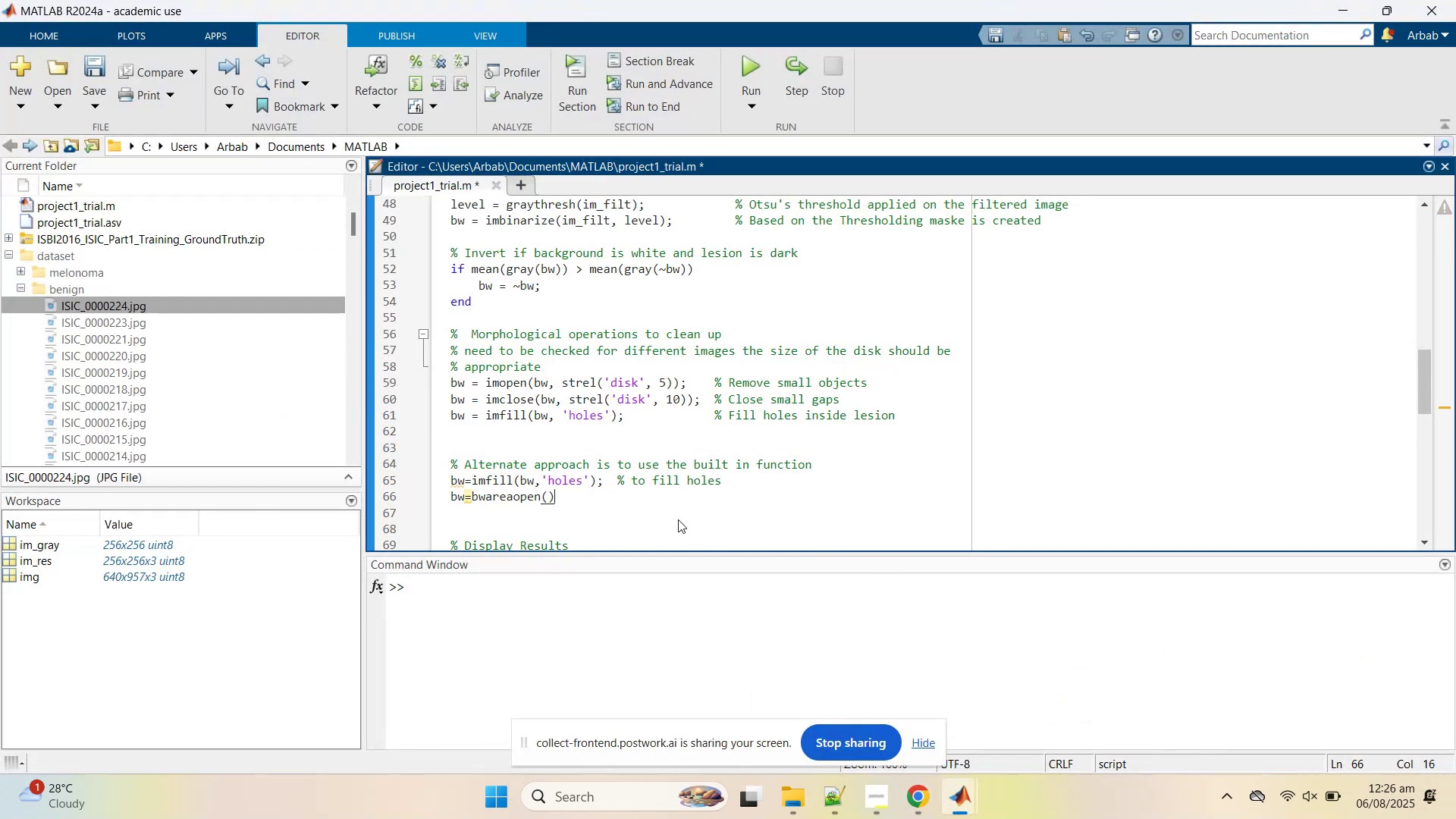 
key(ArrowLeft)
 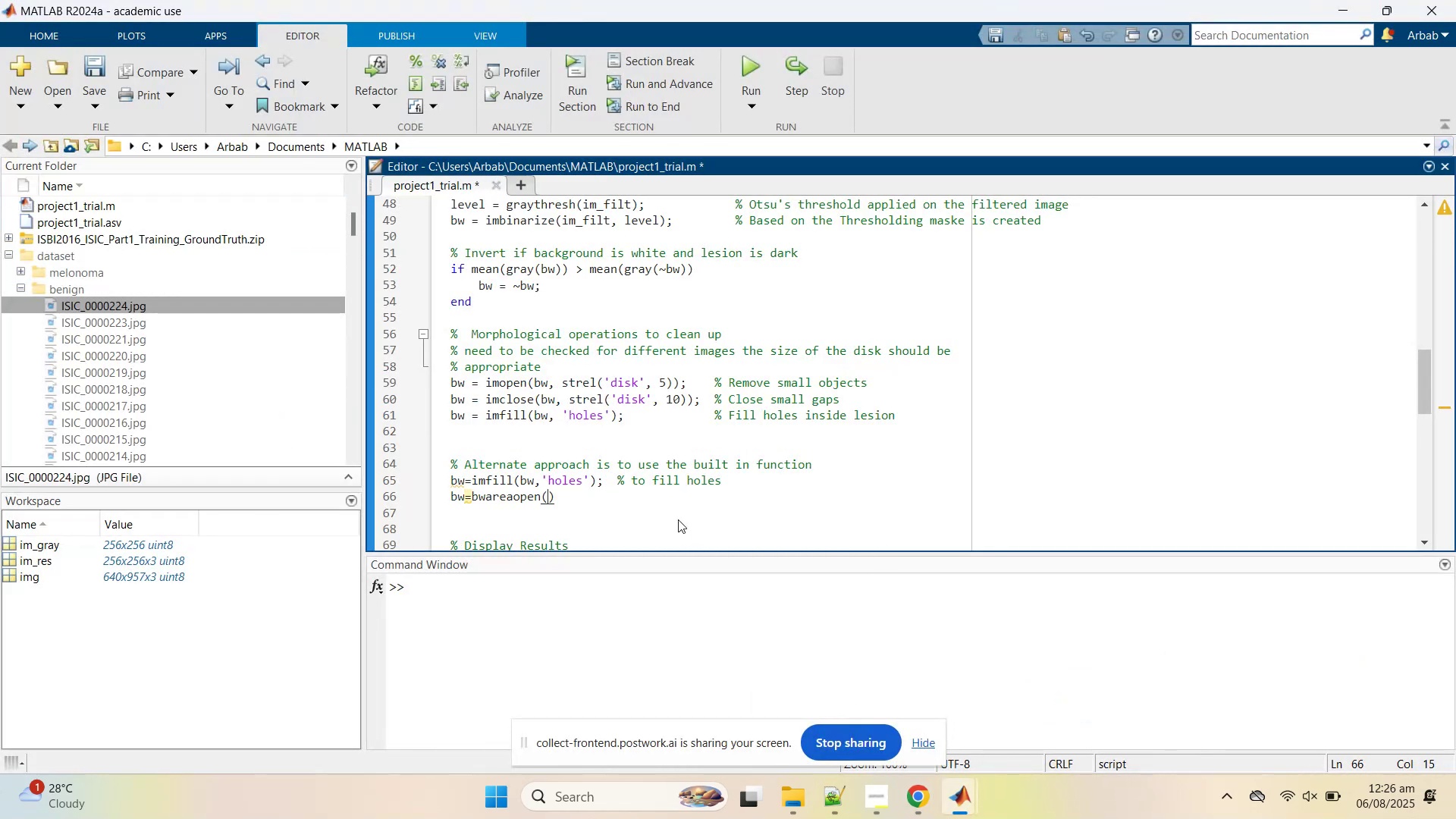 
type(bw,P)
 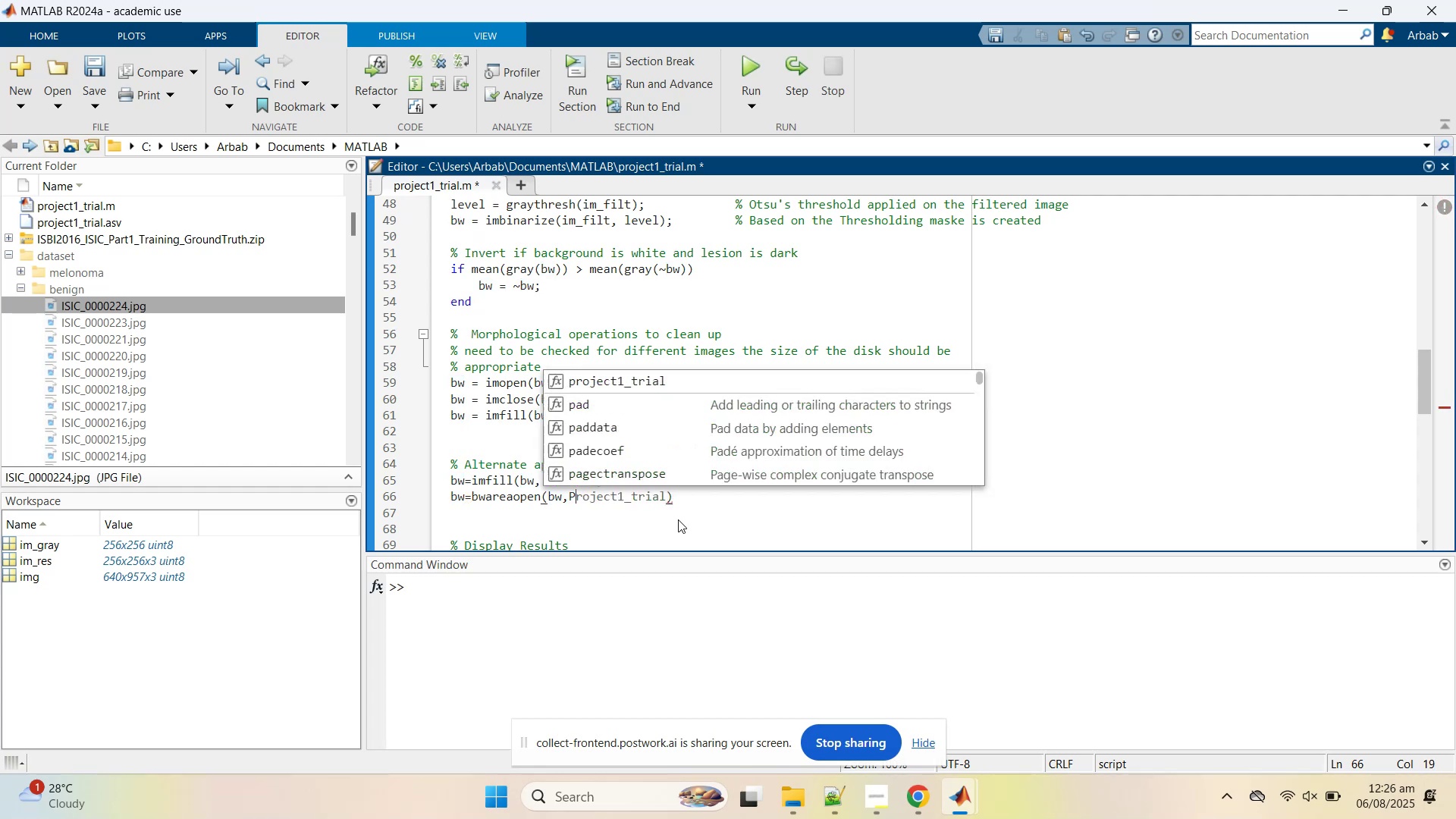 
key(ArrowRight)
 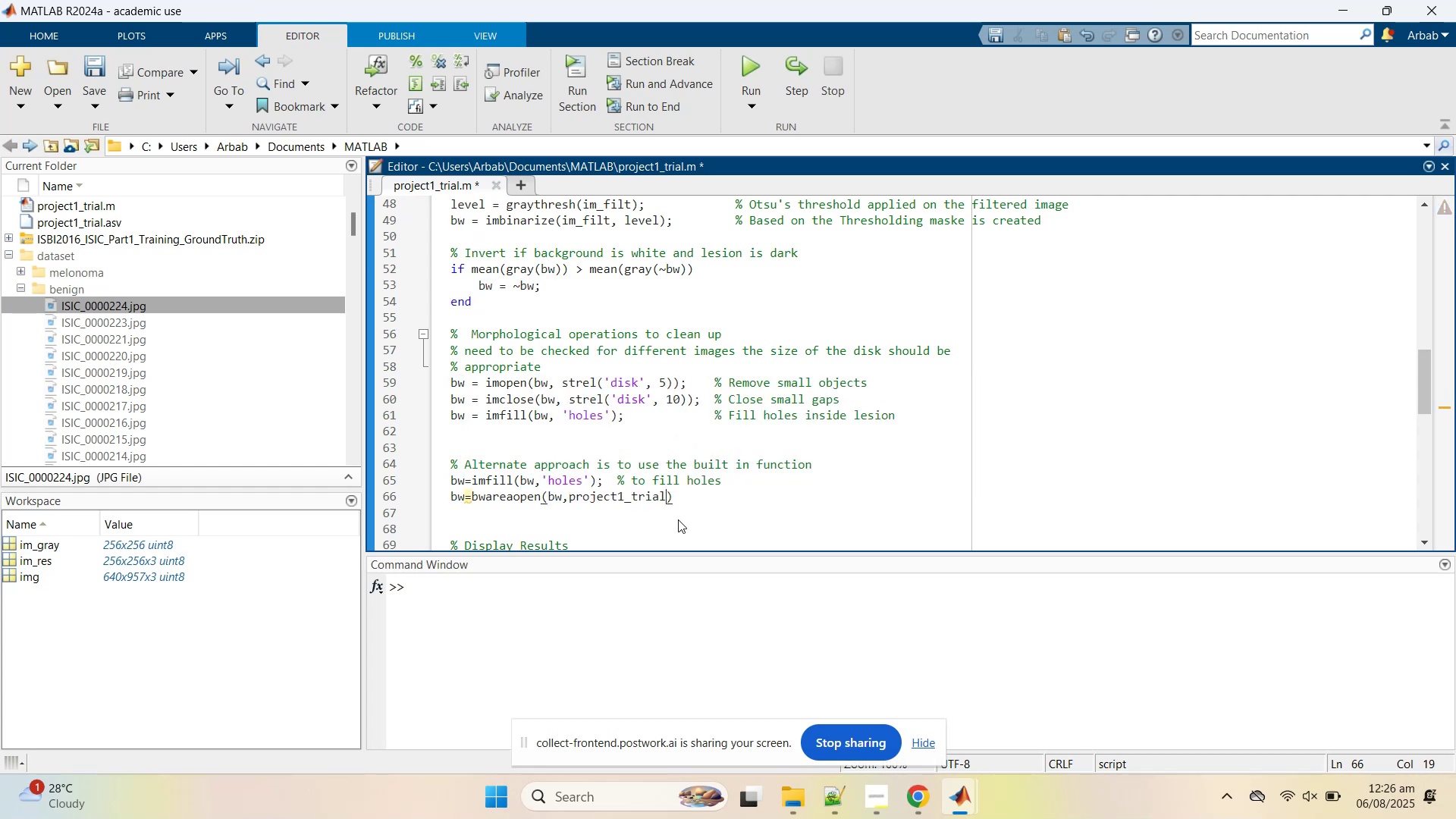 
key(Semicolon)
 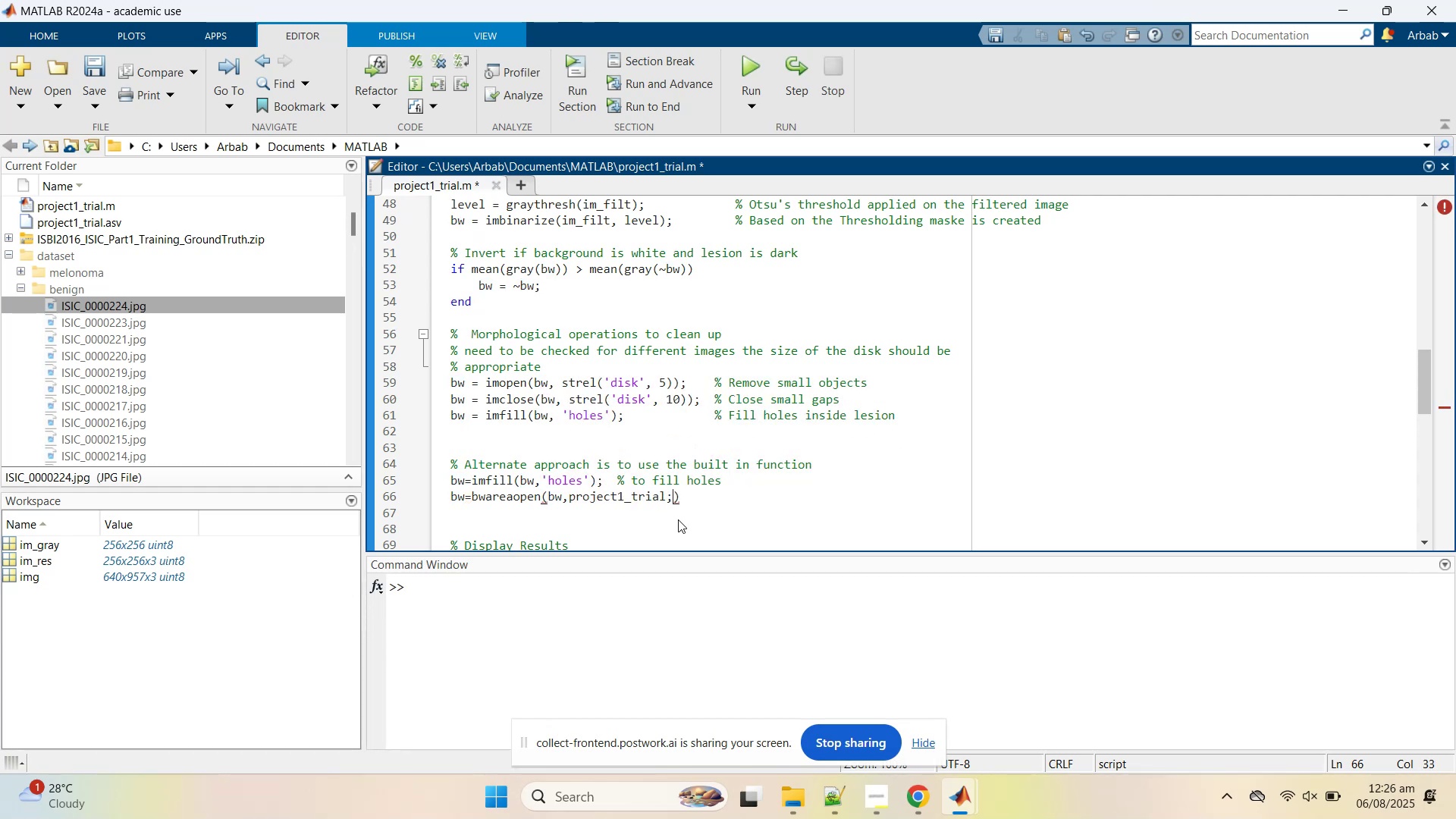 
key(Backspace)
 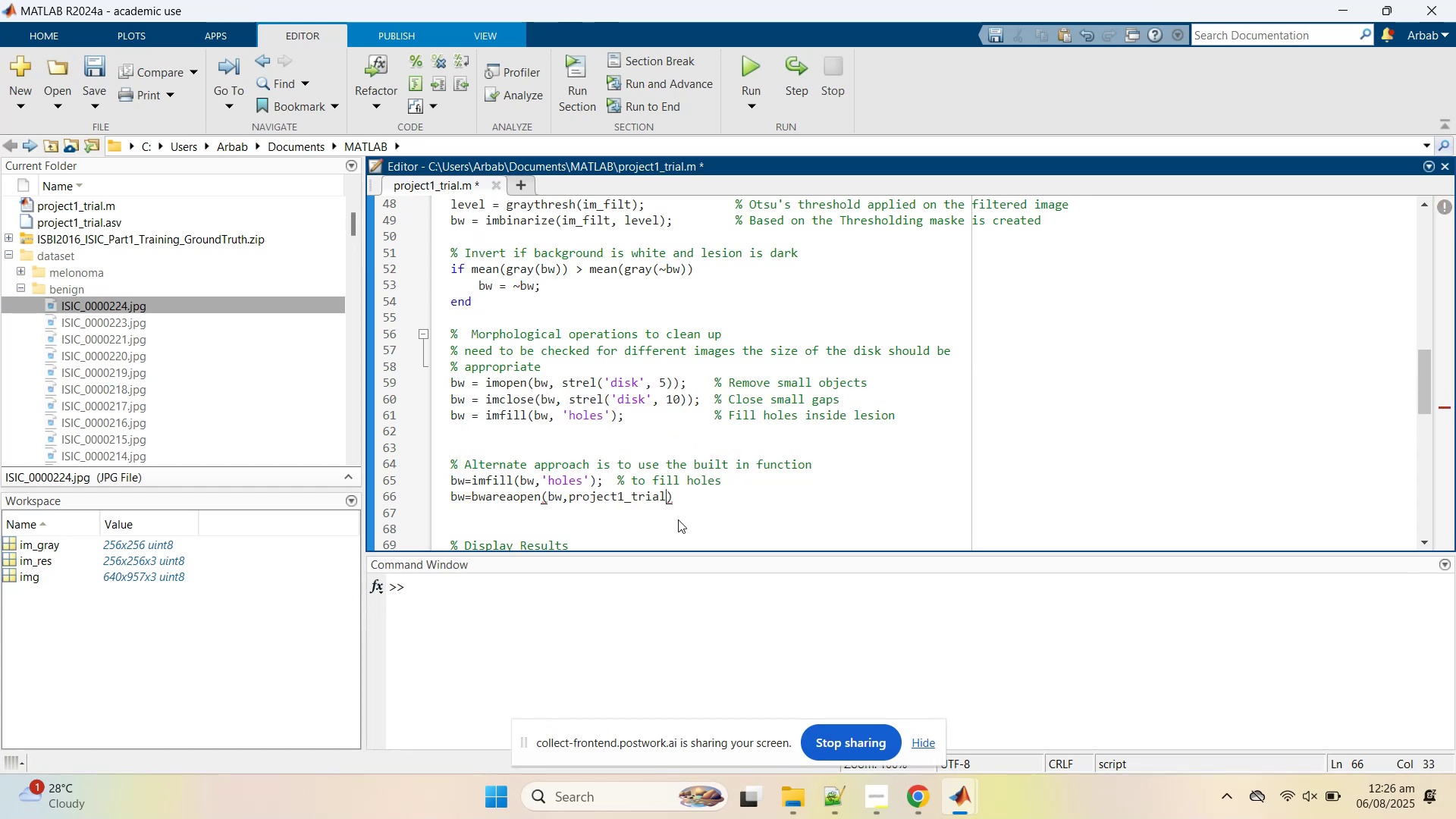 
hold_key(key=Backspace, duration=0.86)
 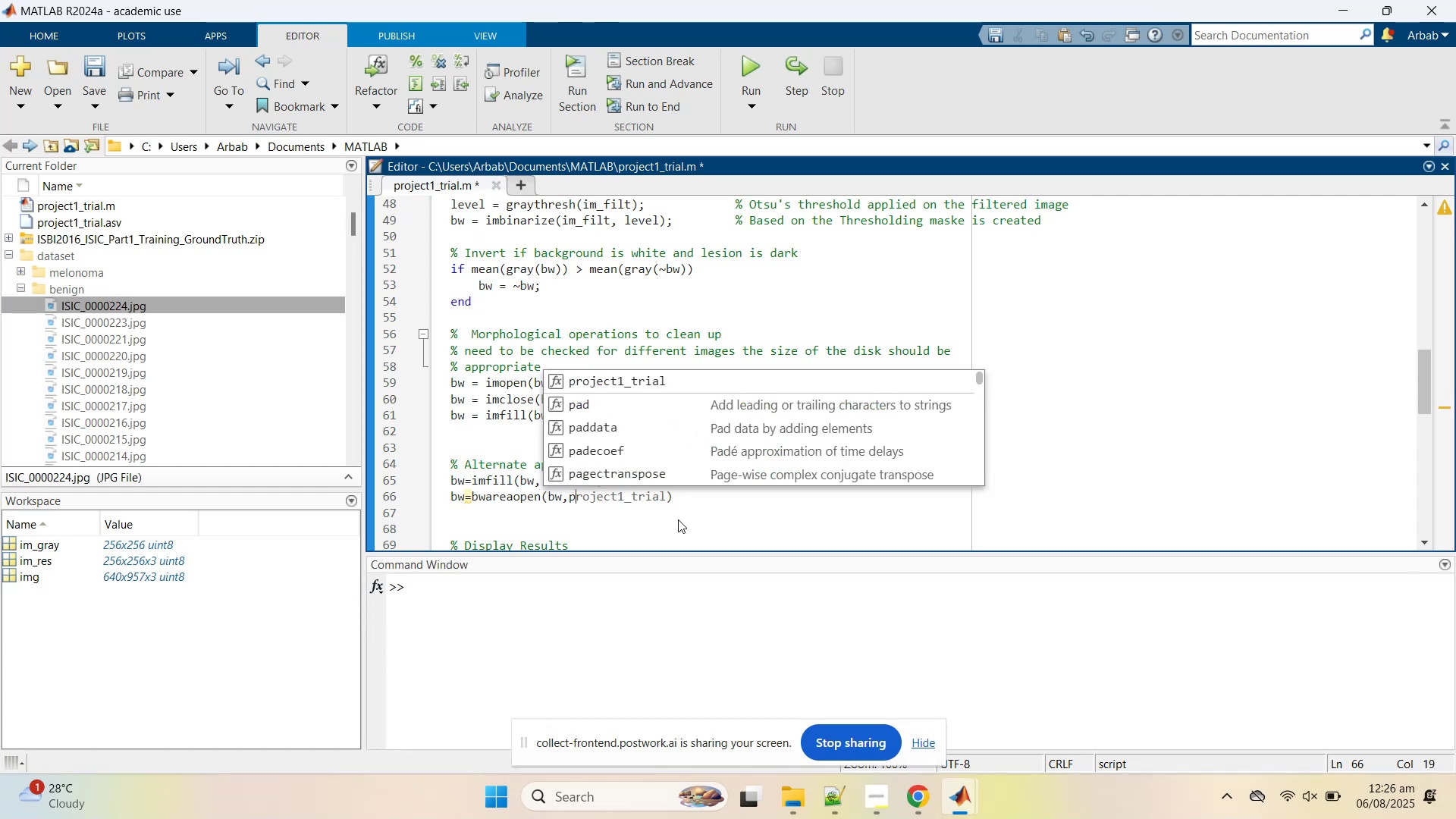 
key(Escape)
 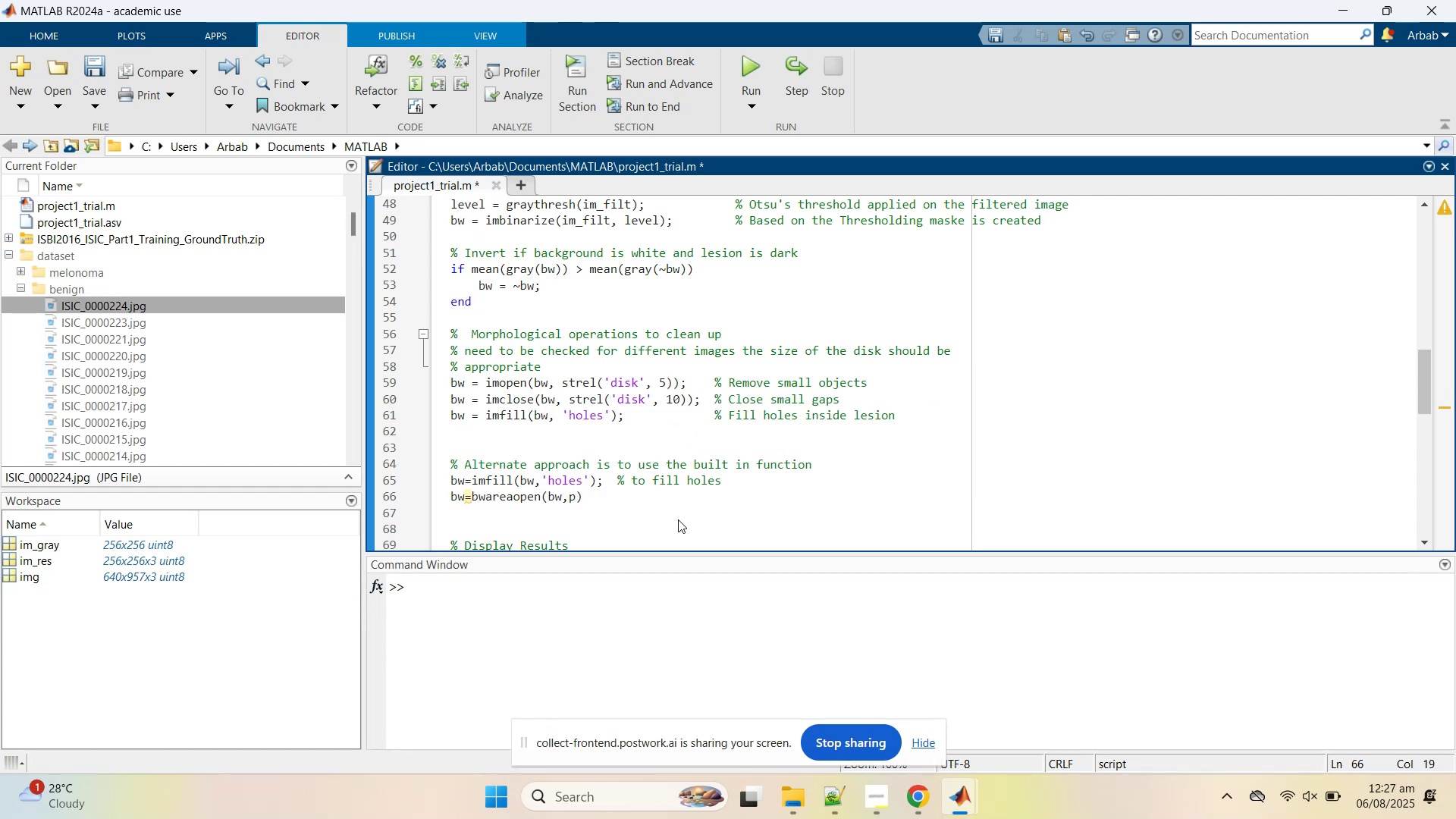 
key(ArrowRight)
 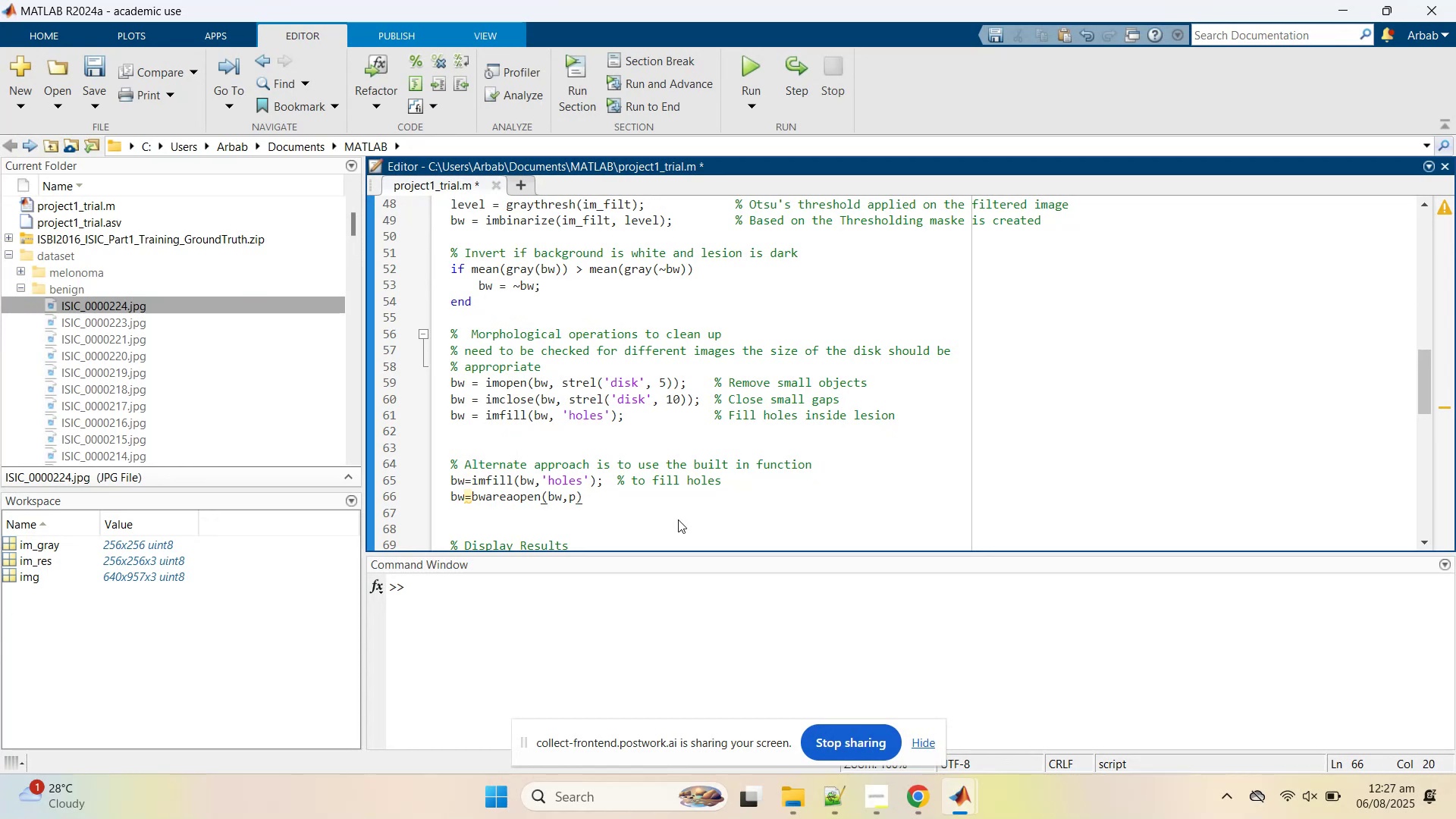 
key(Semicolon)
 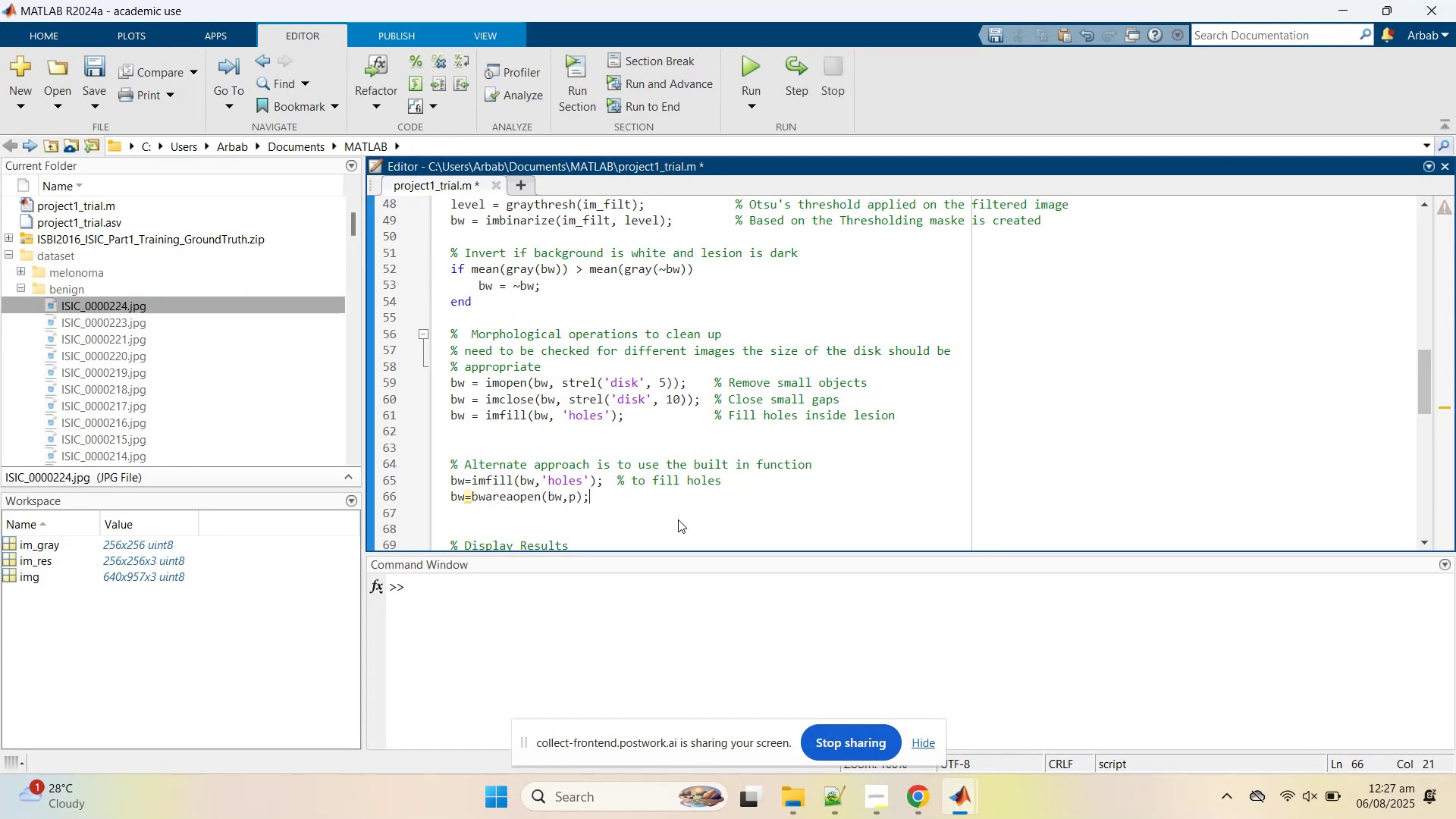 
key(ArrowUp)
 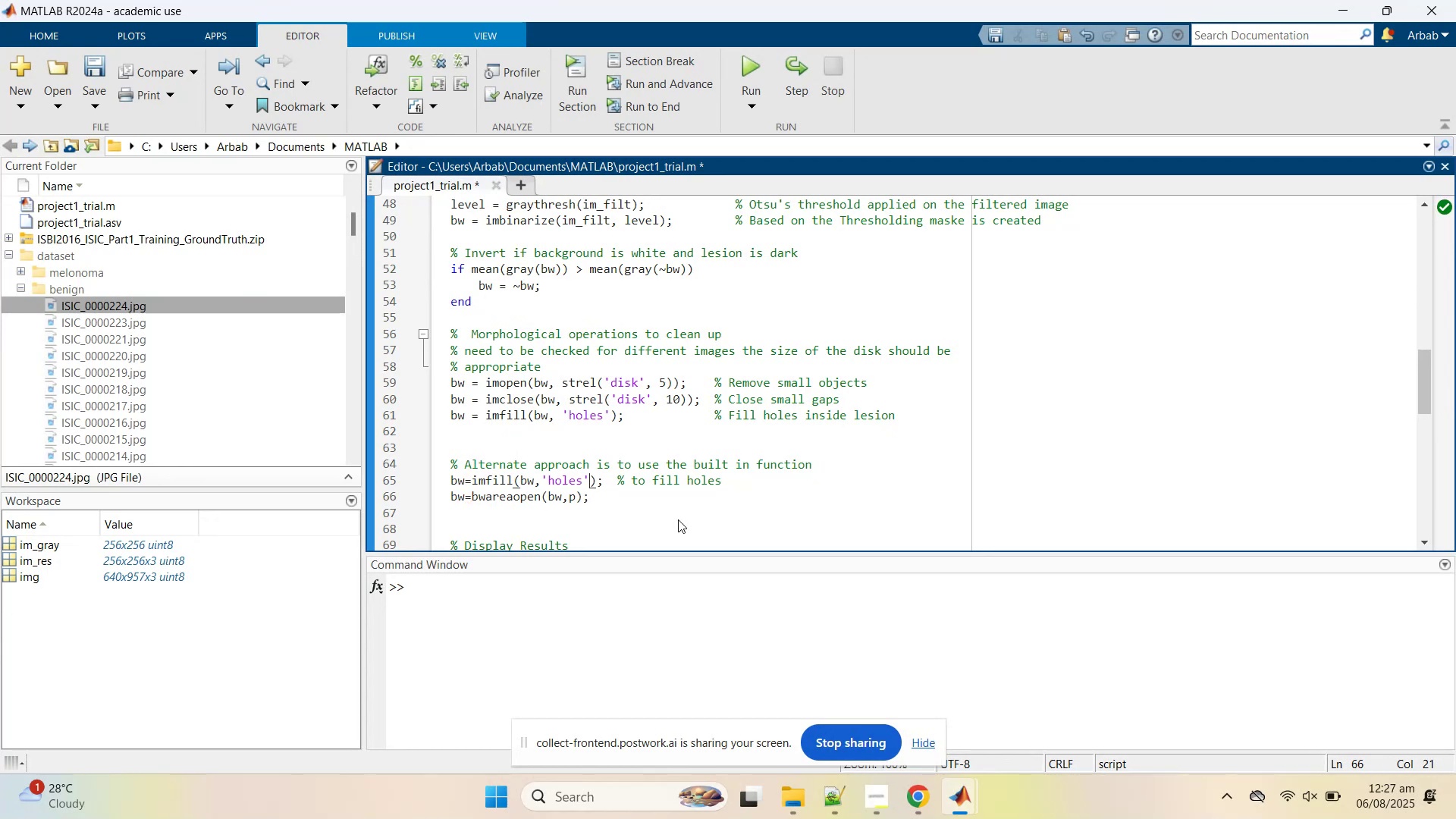 
hold_key(key=ArrowRight, duration=0.91)
 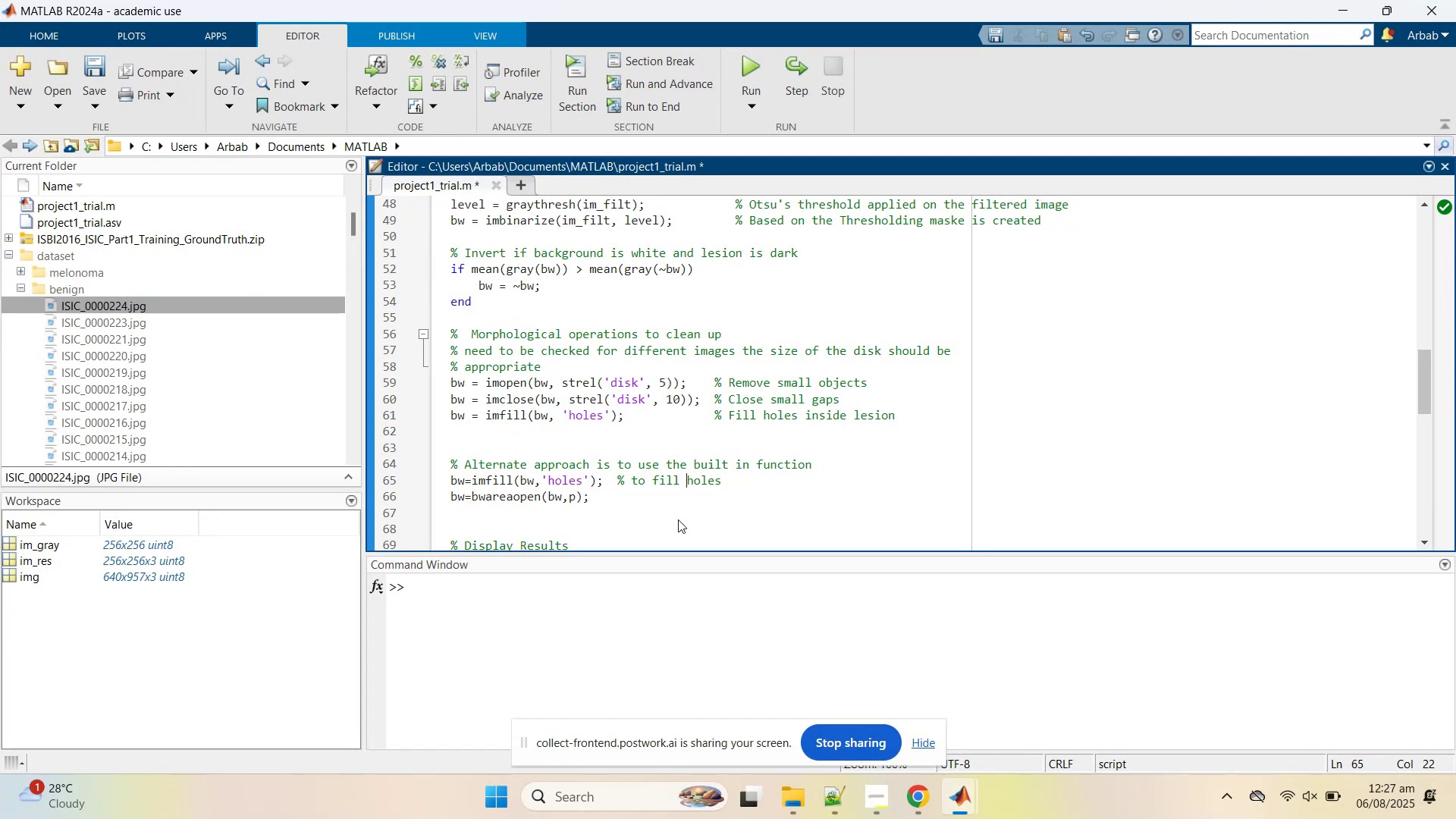 
key(ArrowRight)
 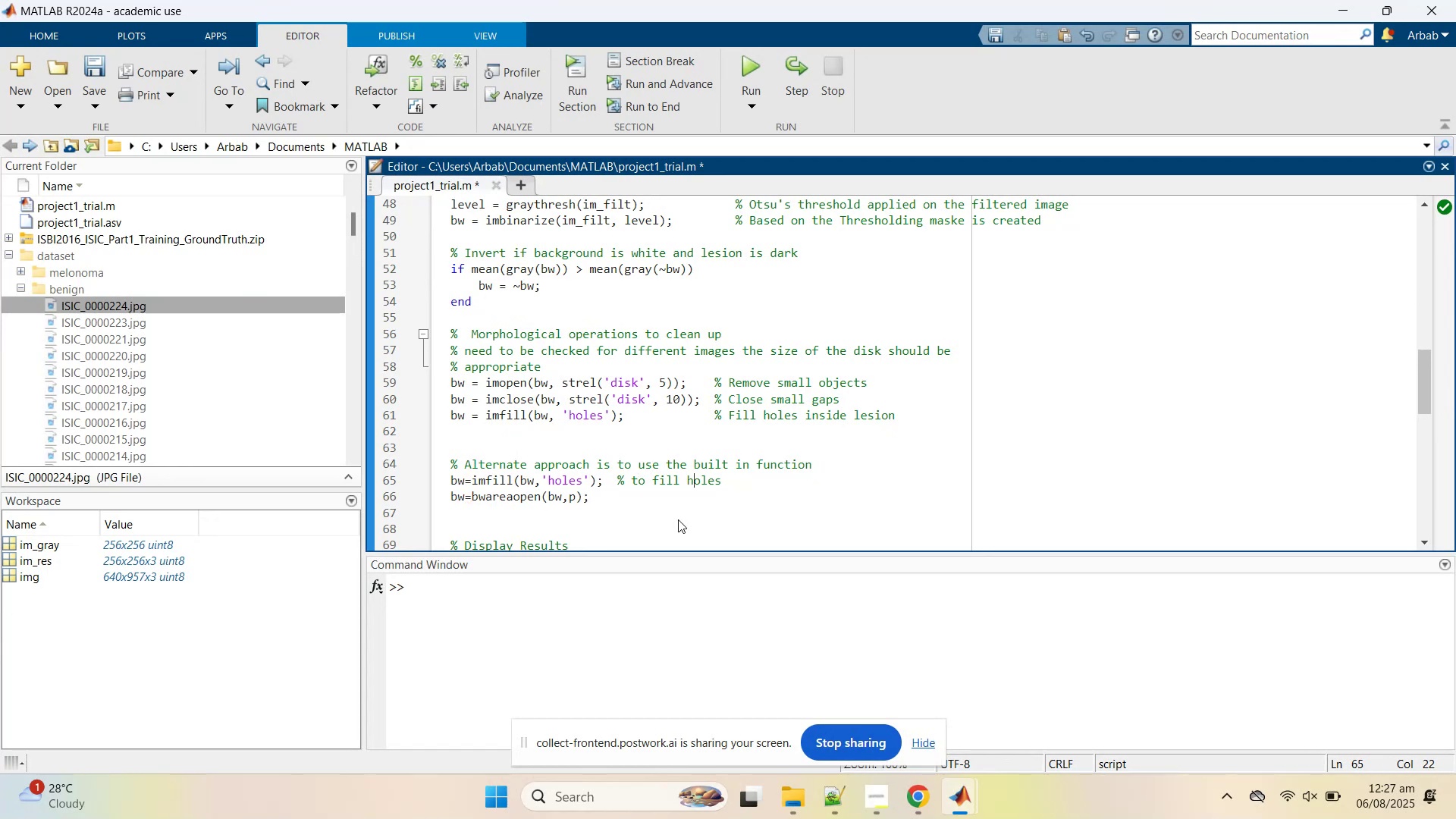 
key(ArrowRight)
 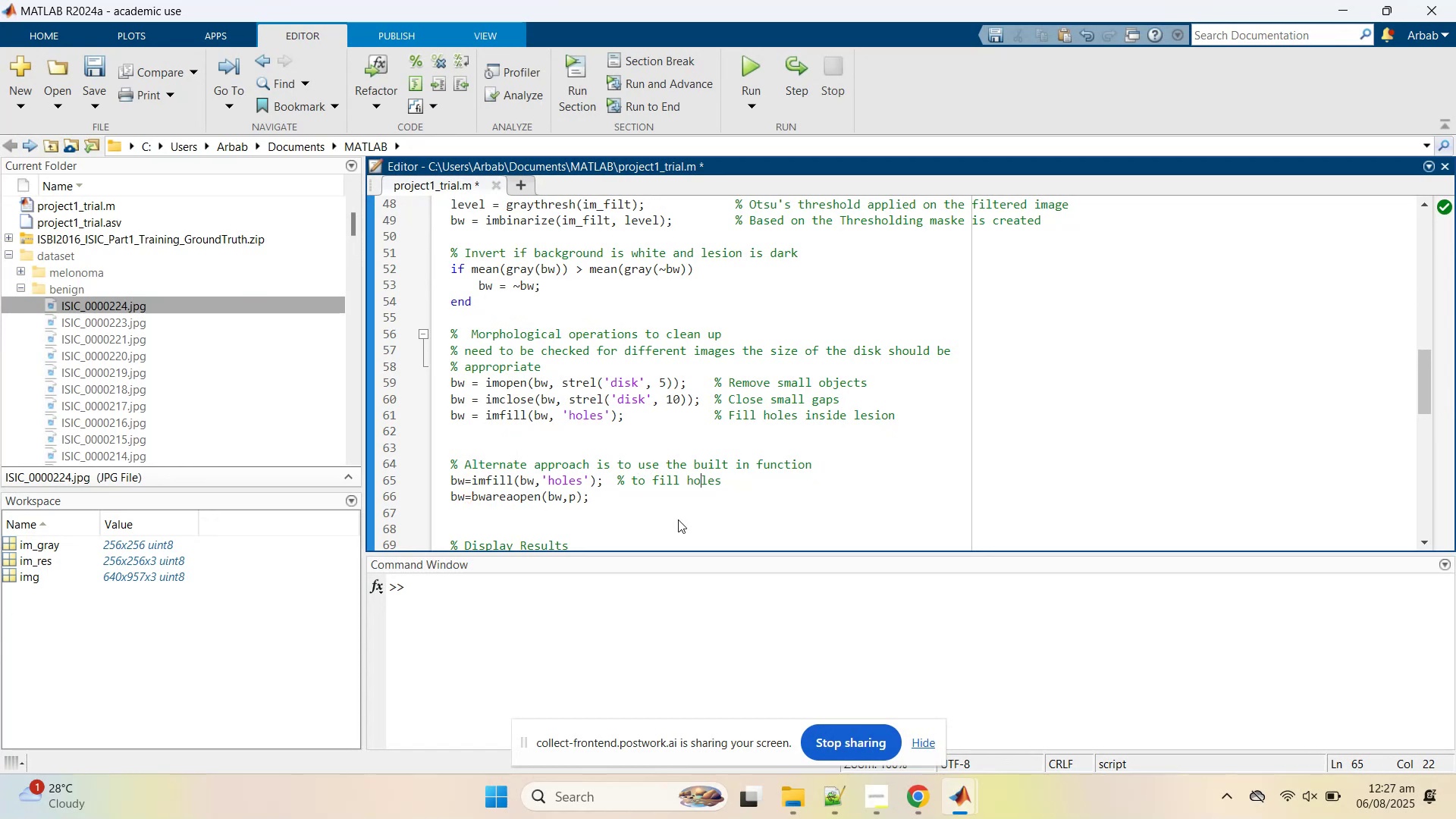 
key(ArrowRight)
 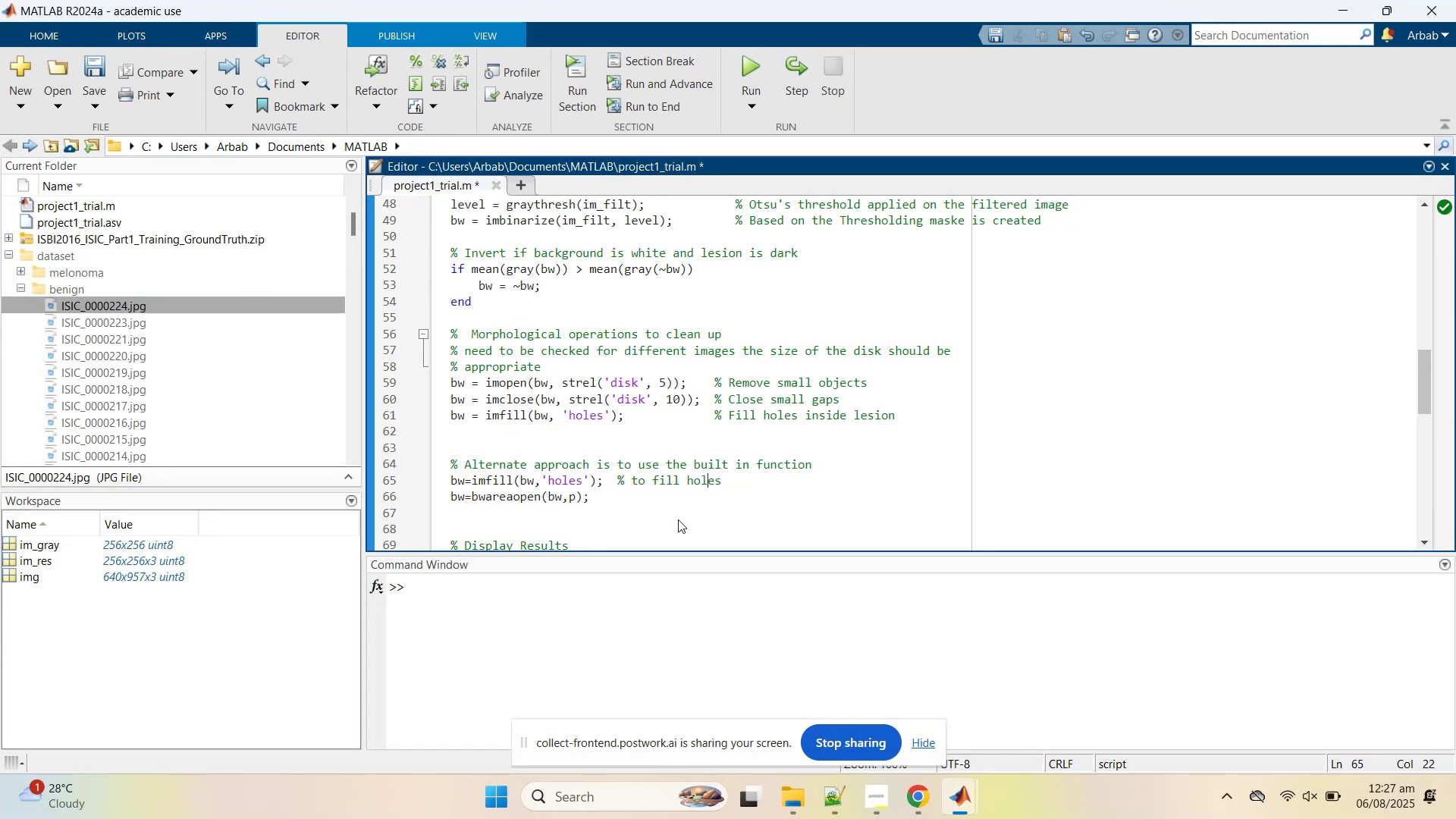 
key(ArrowRight)
 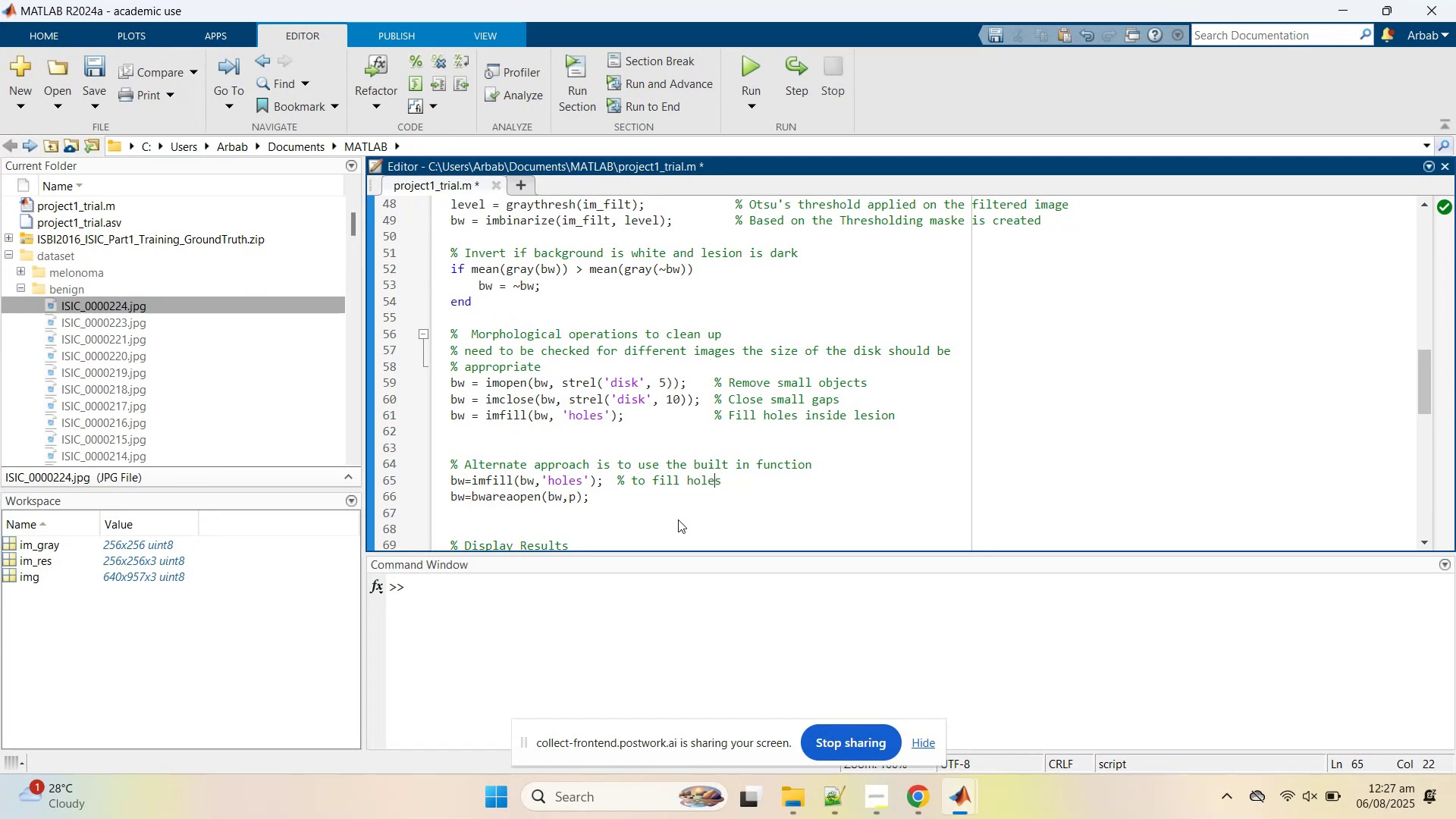 
key(ArrowRight)
 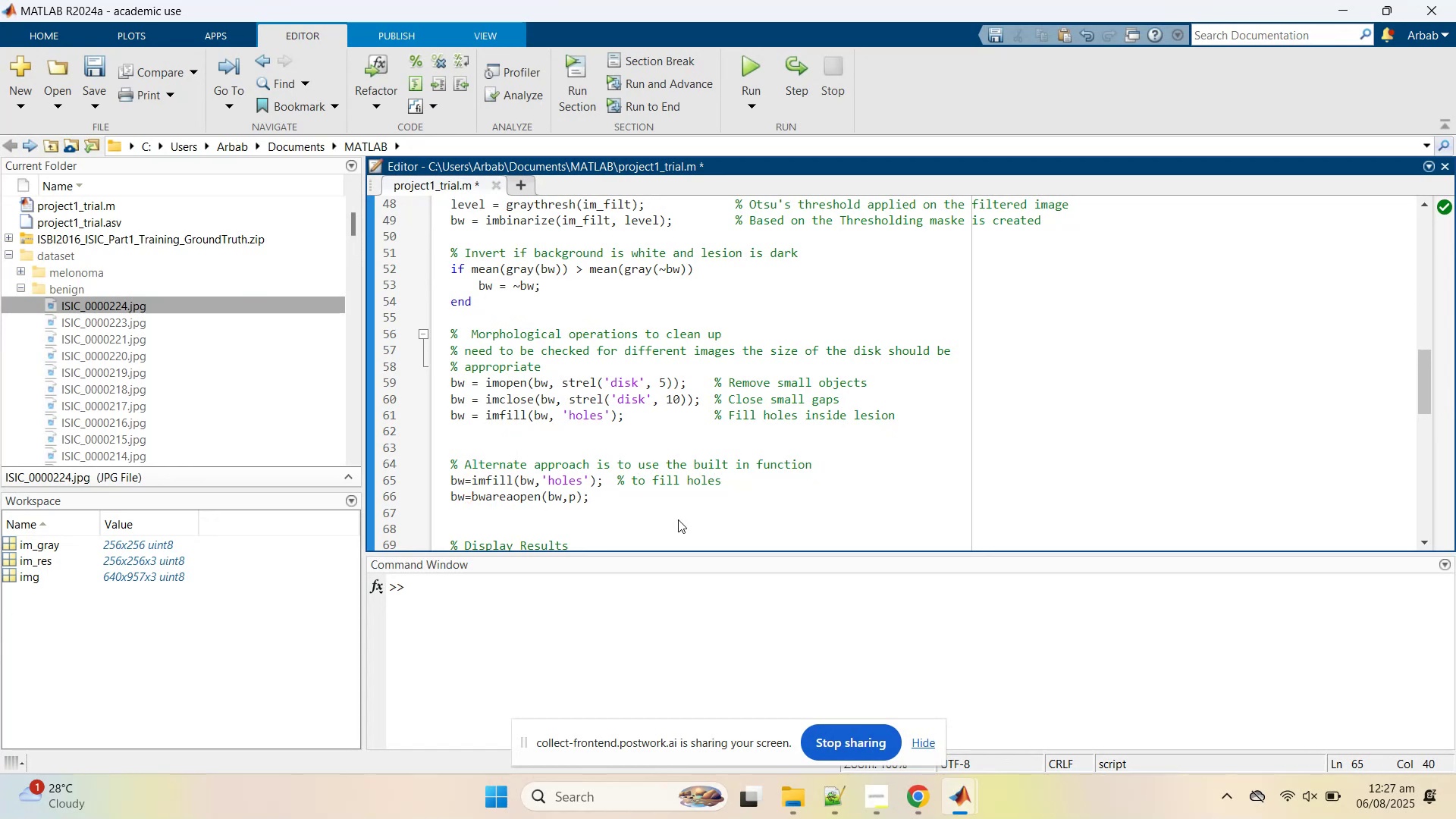 
key(Enter)
 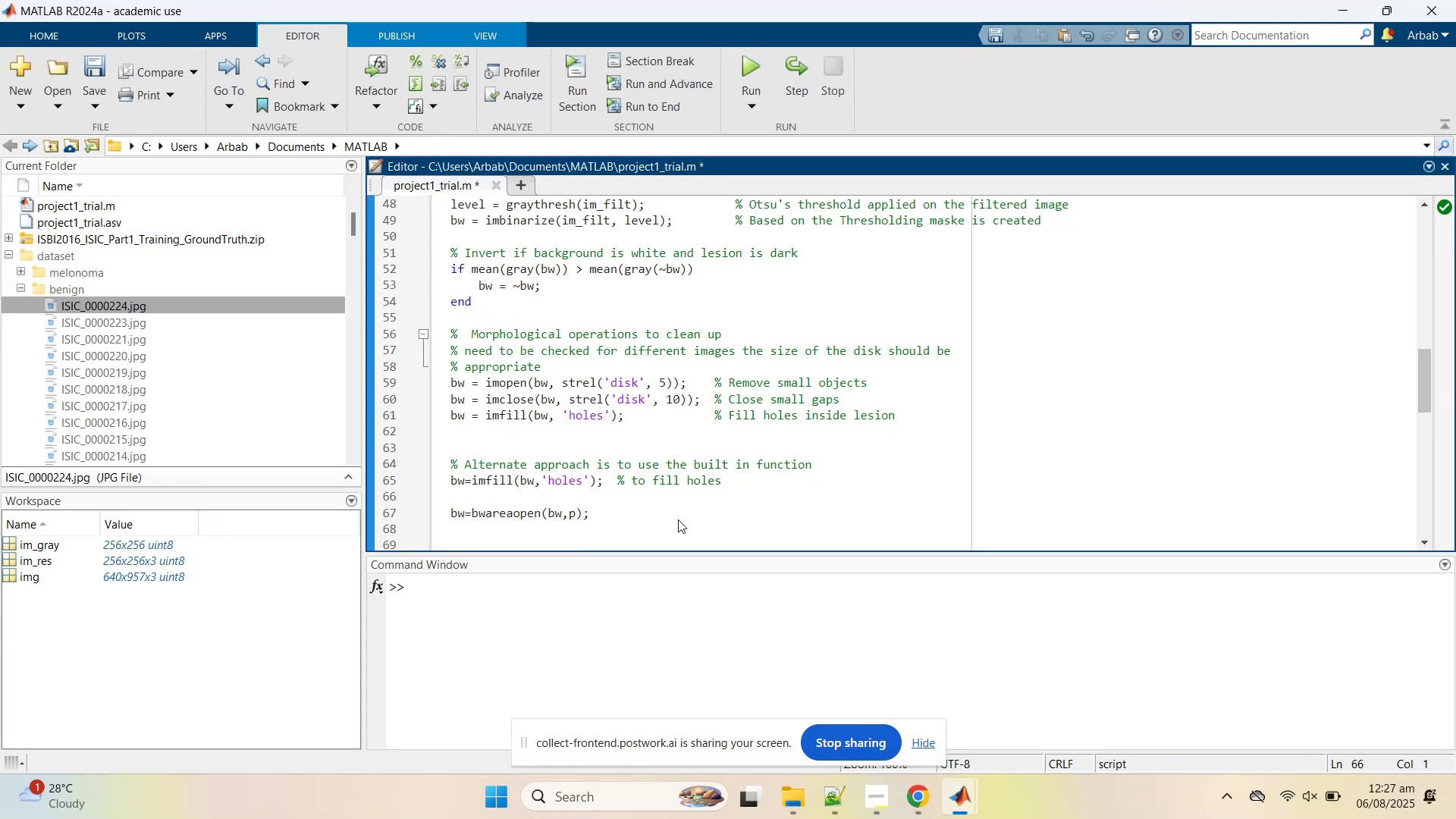 
type(p=25;   % pixels to be removed of smaller obb)
key(Backspace)
type(ject)
 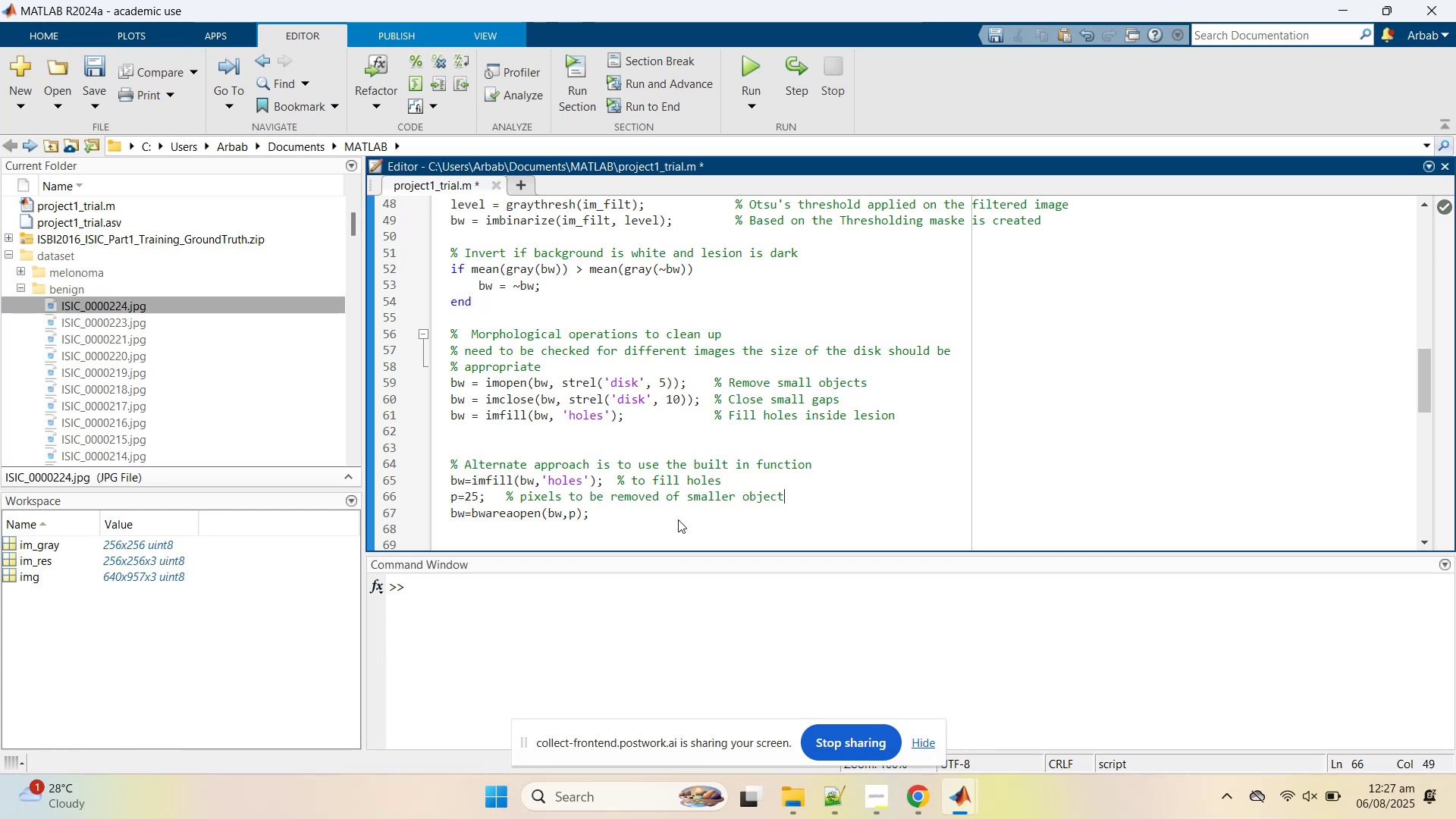 
wait(7.03)
 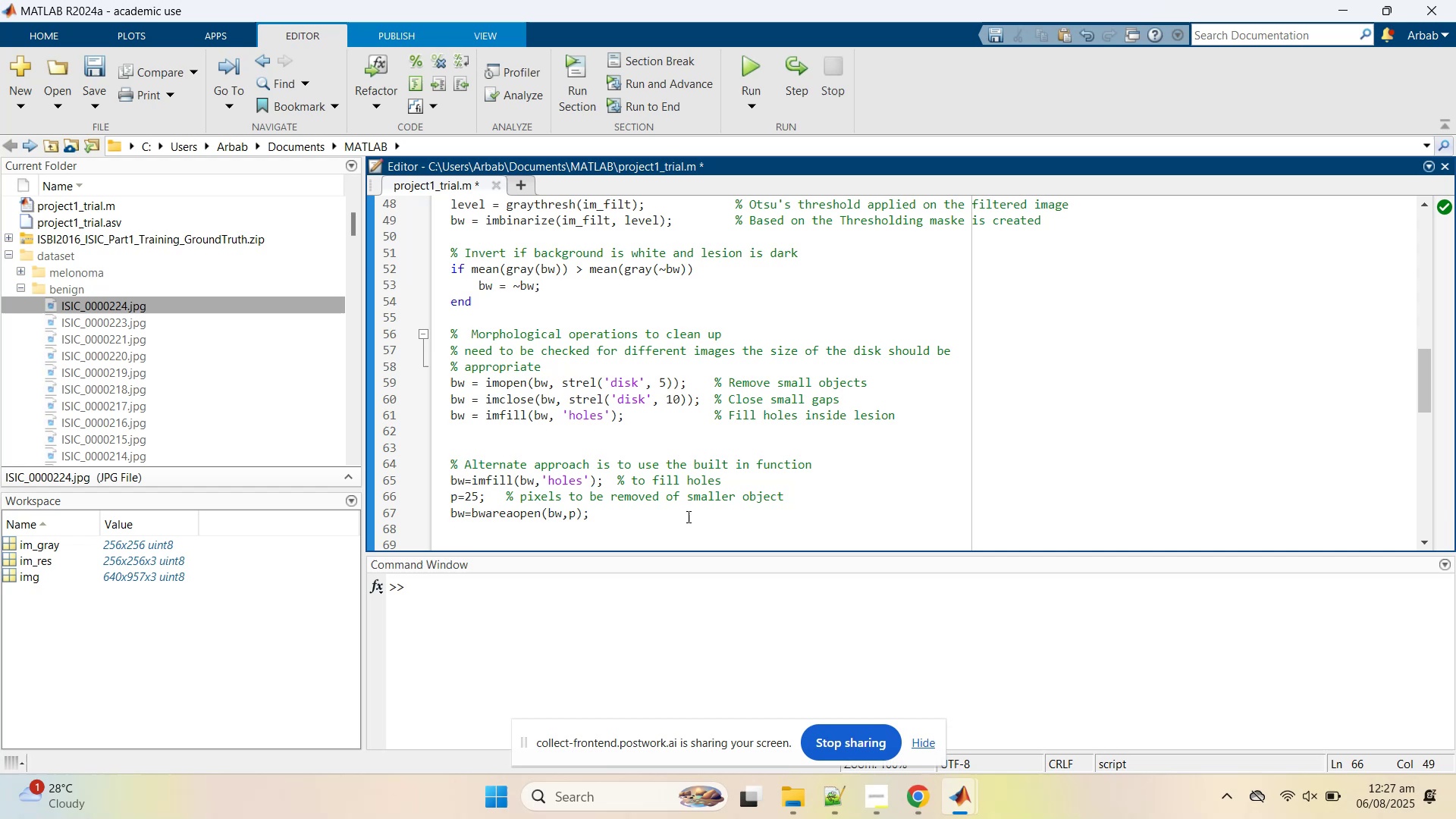 
left_click_drag(start_coordinate=[619, 516], to_coordinate=[425, 481])
 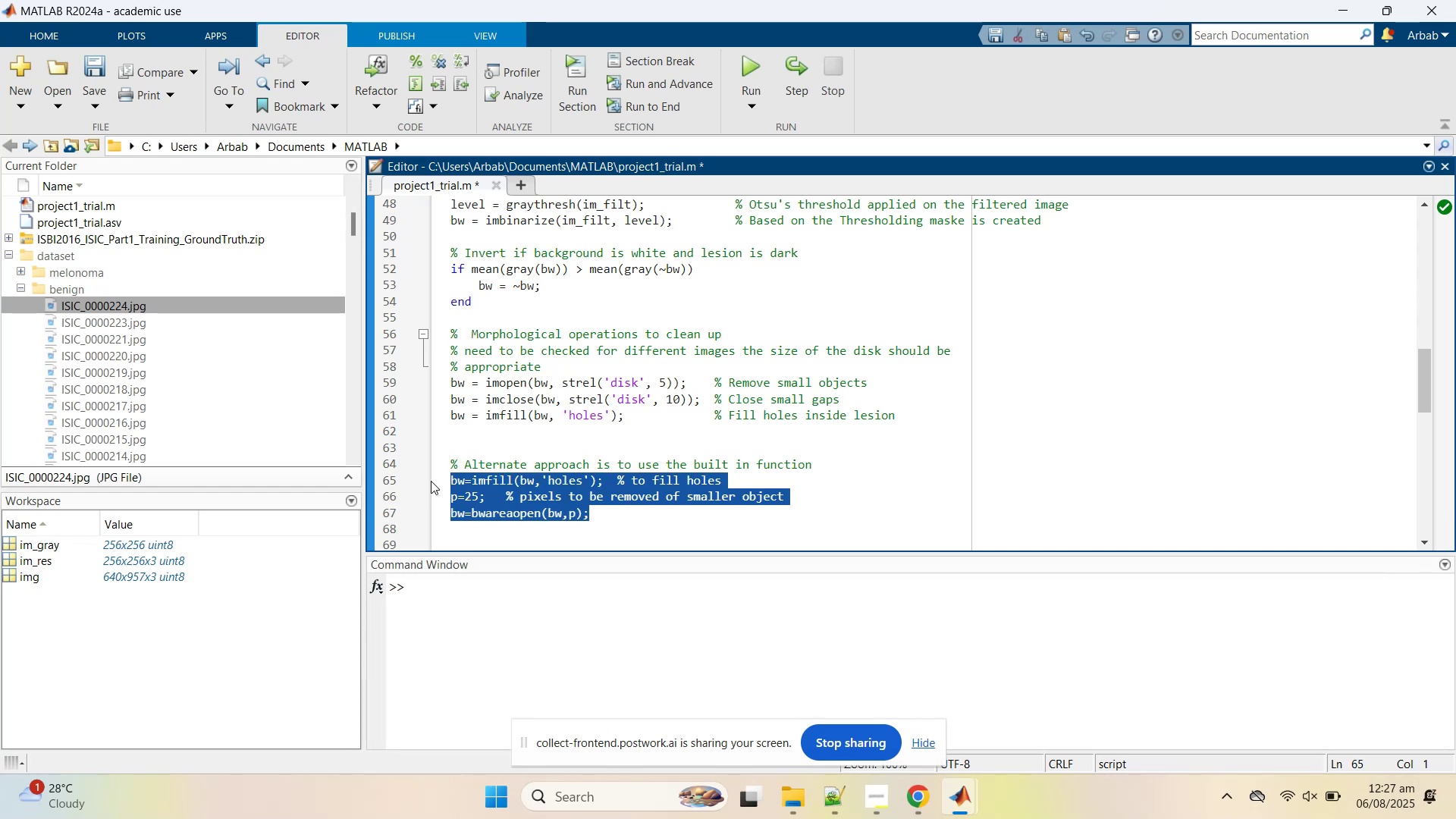 
left_click([698, 488])
 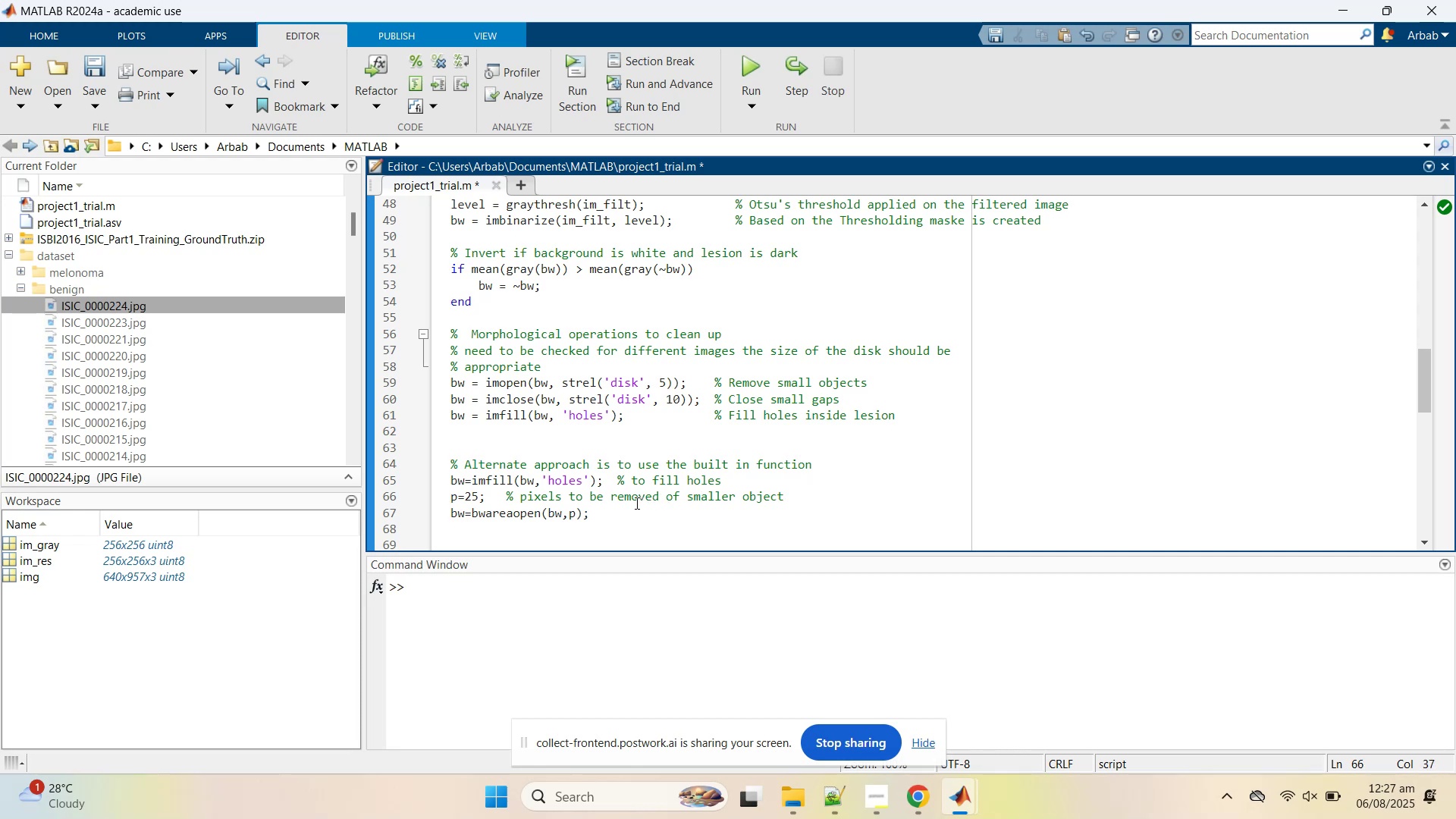 
left_click_drag(start_coordinate=[626, 516], to_coordinate=[428, 465])
 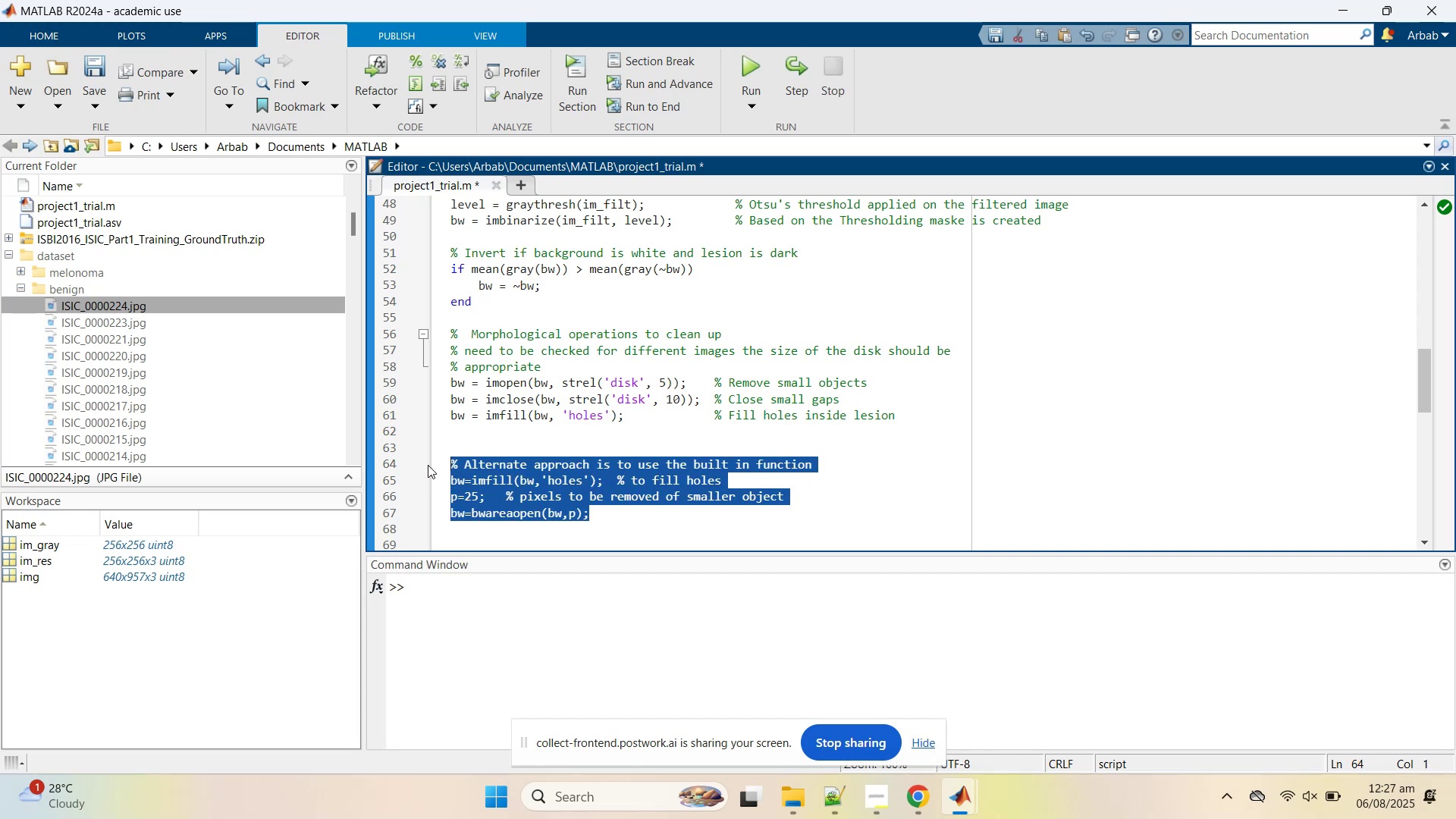 
key(Control+R)
 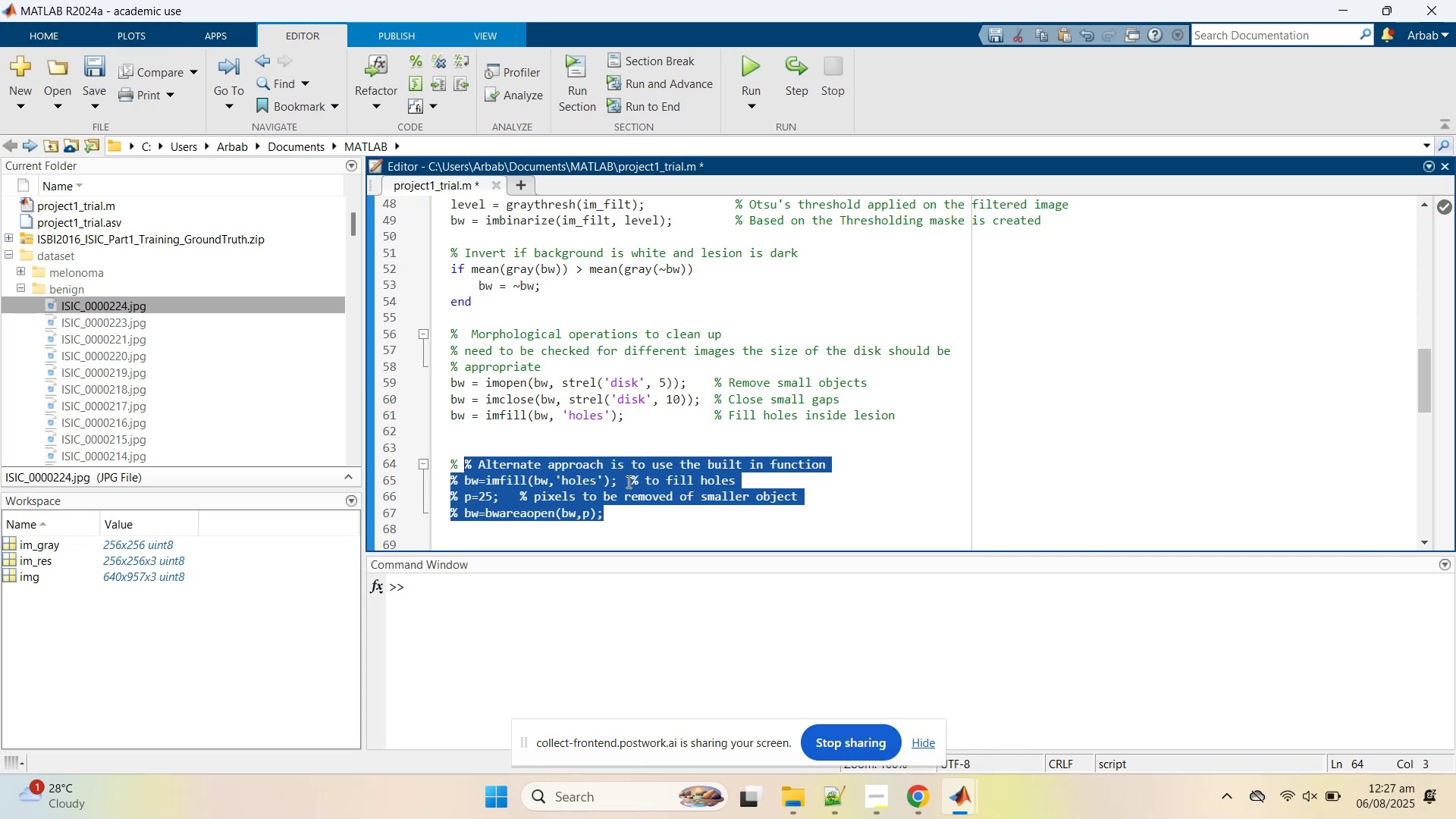 
left_click([627, 482])
 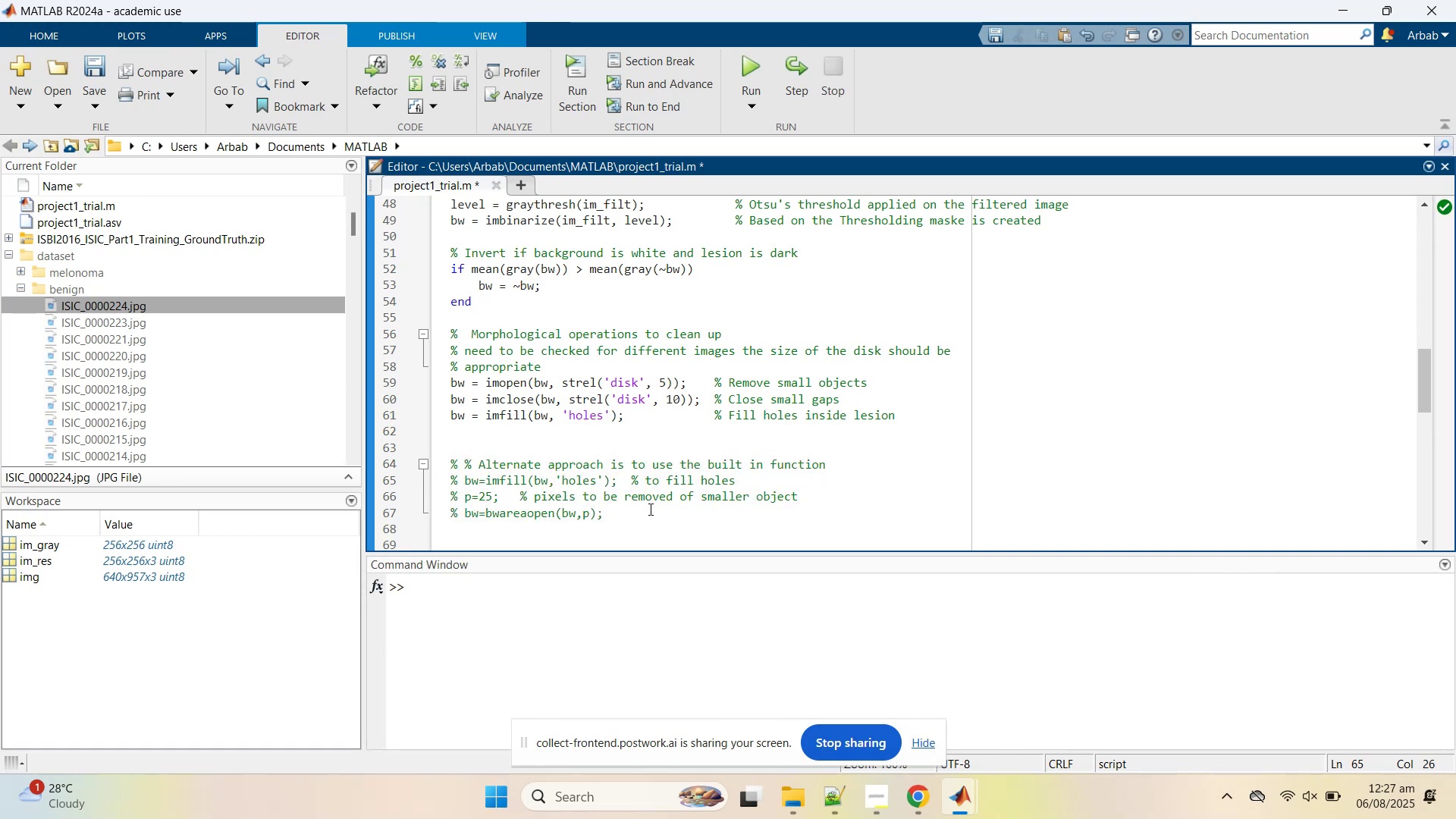 
scroll: coordinate [592, 460], scroll_direction: down, amount: 5.0
 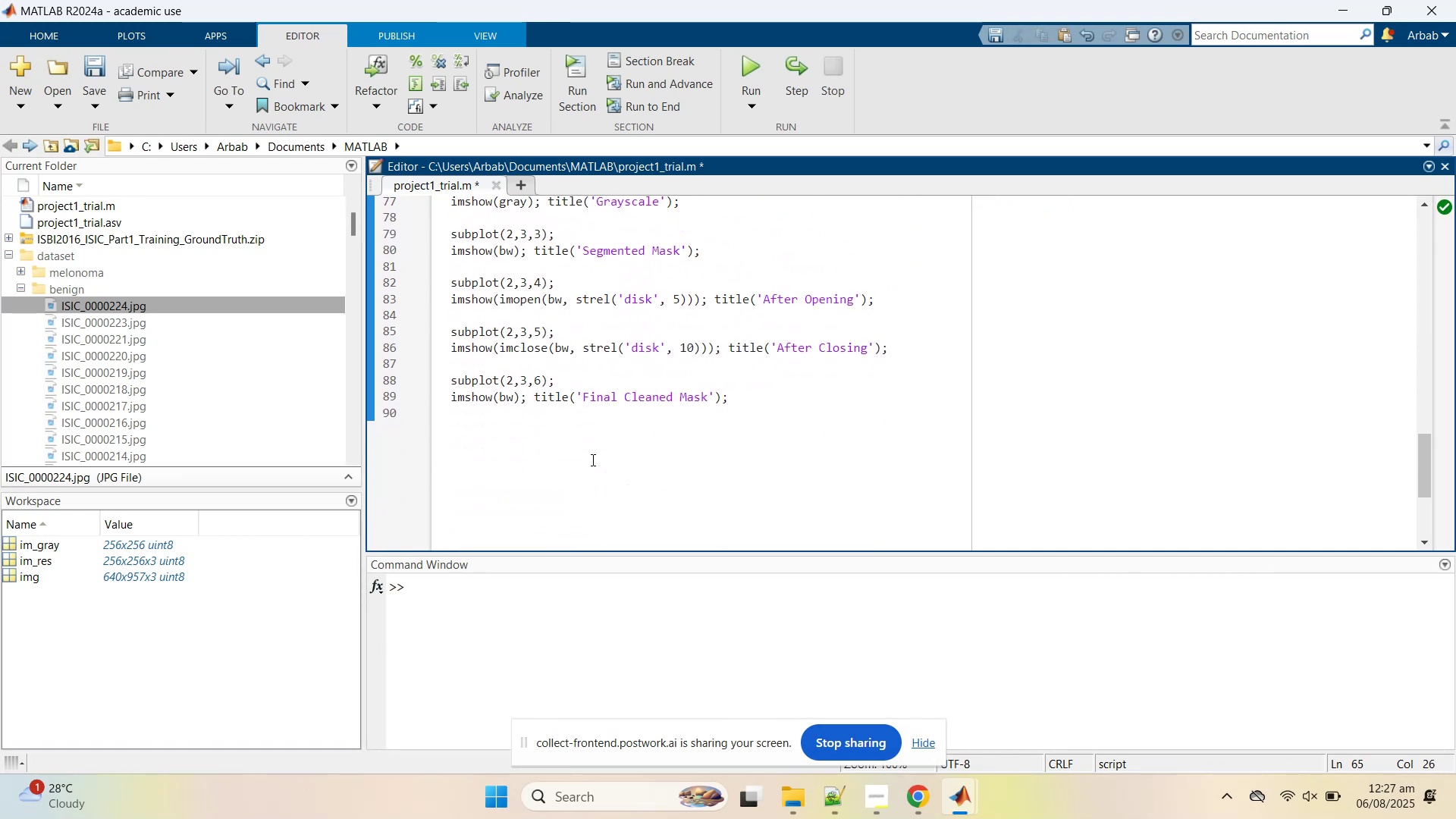 
scroll: coordinate [592, 460], scroll_direction: up, amount: 4.0
 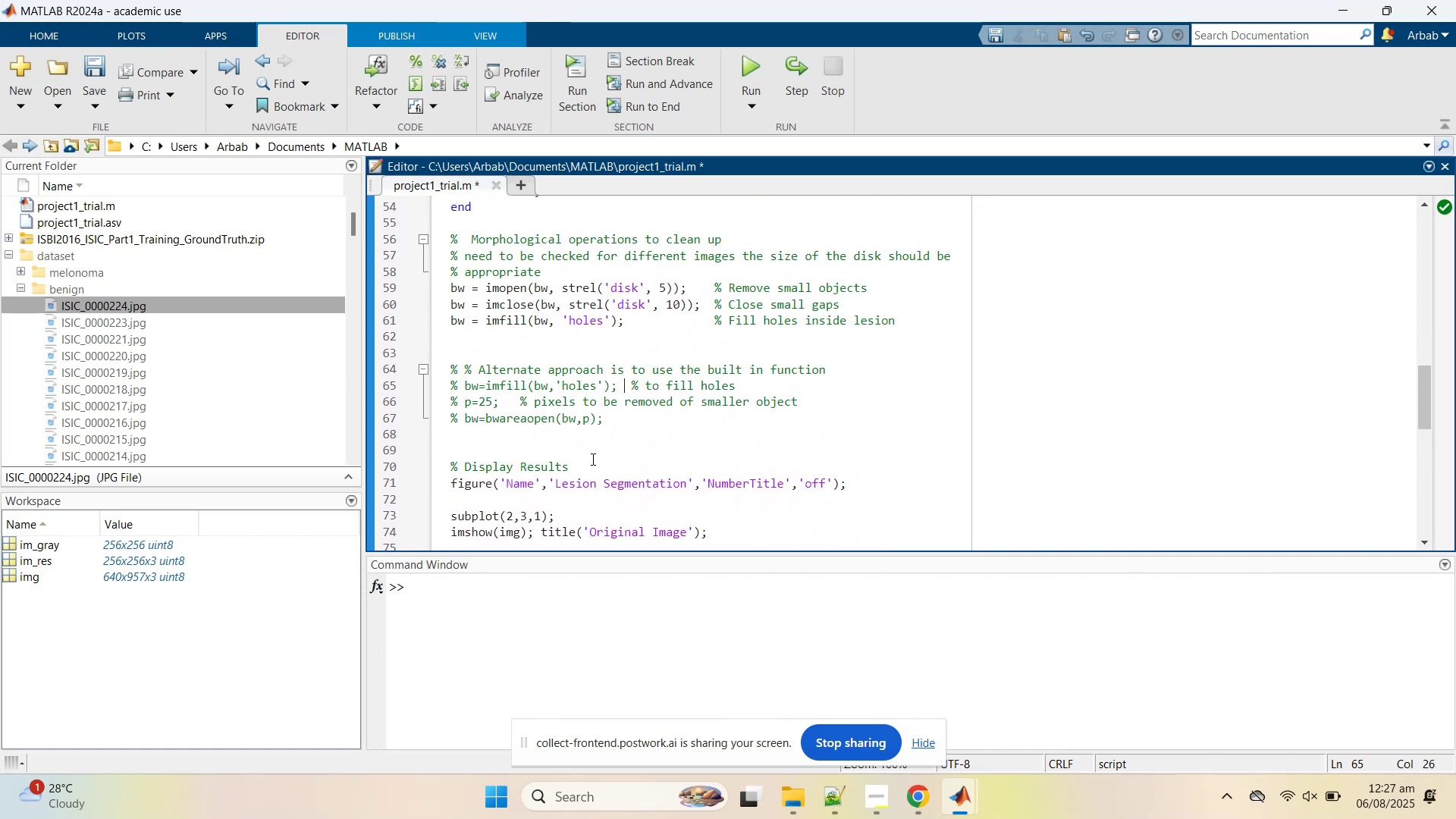 
scroll: coordinate [592, 459], scroll_direction: down, amount: 1.0
 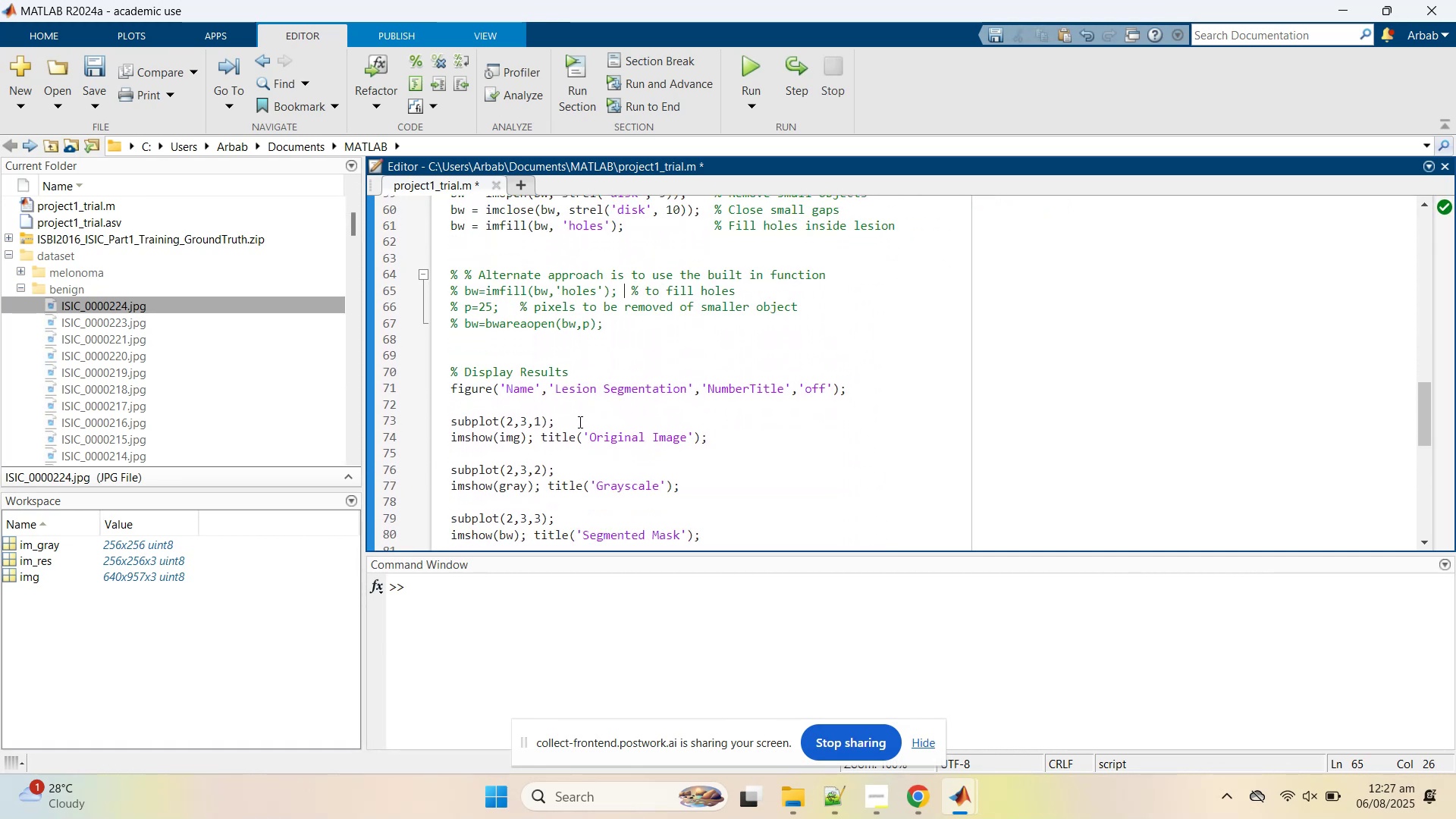 
left_click([573, 405])
 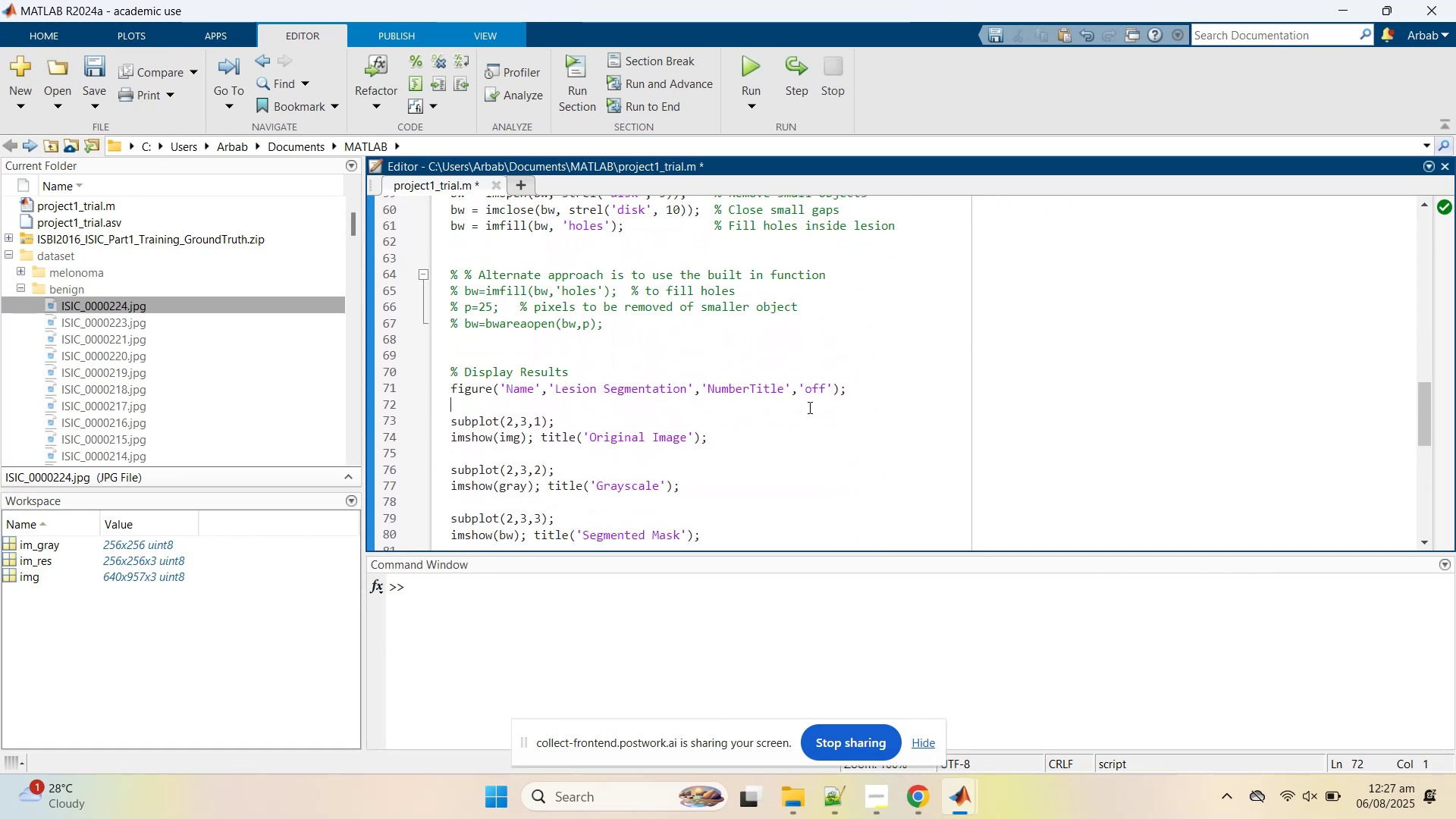 
left_click([962, 795])
 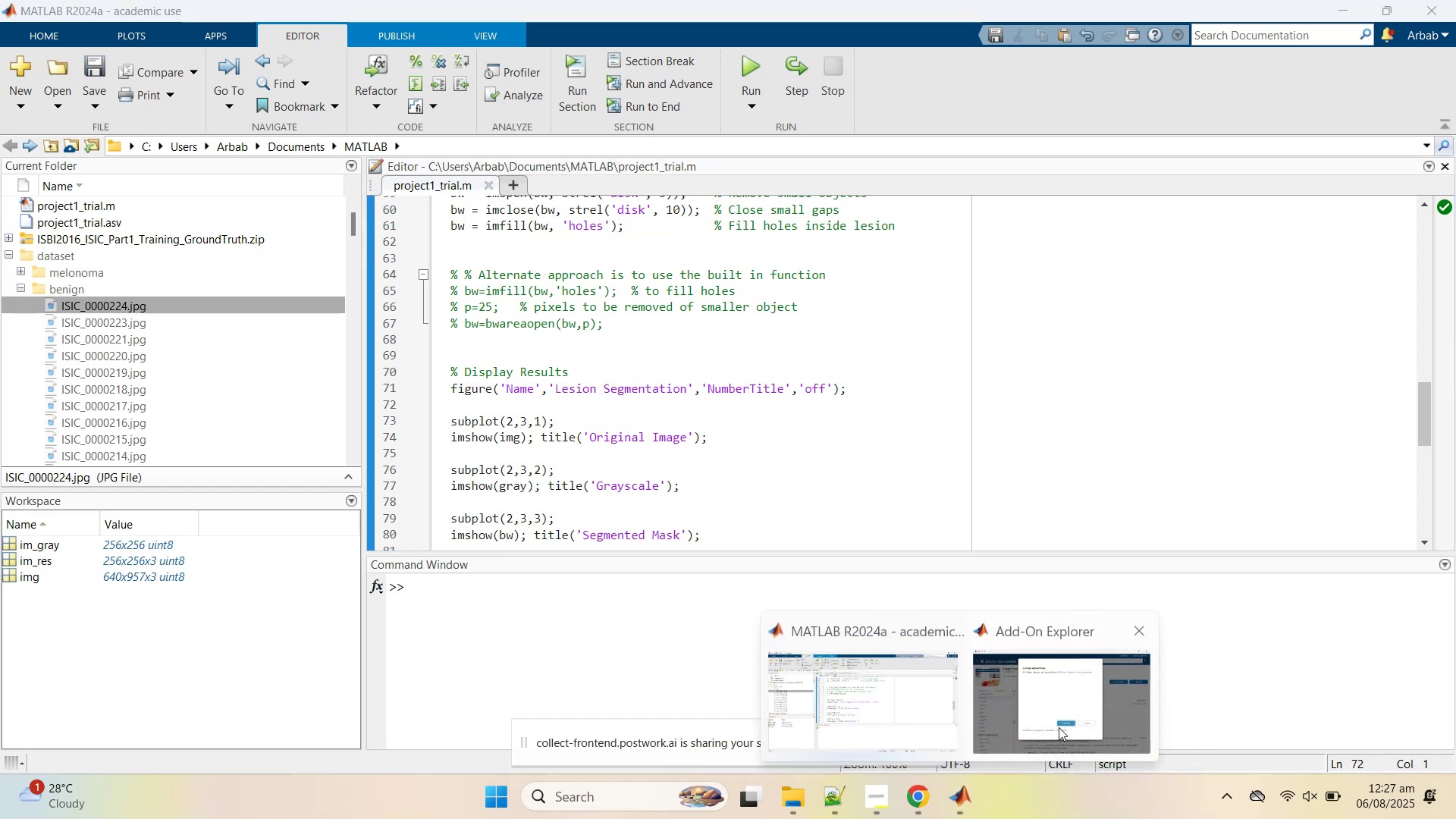 
left_click([1059, 726])
 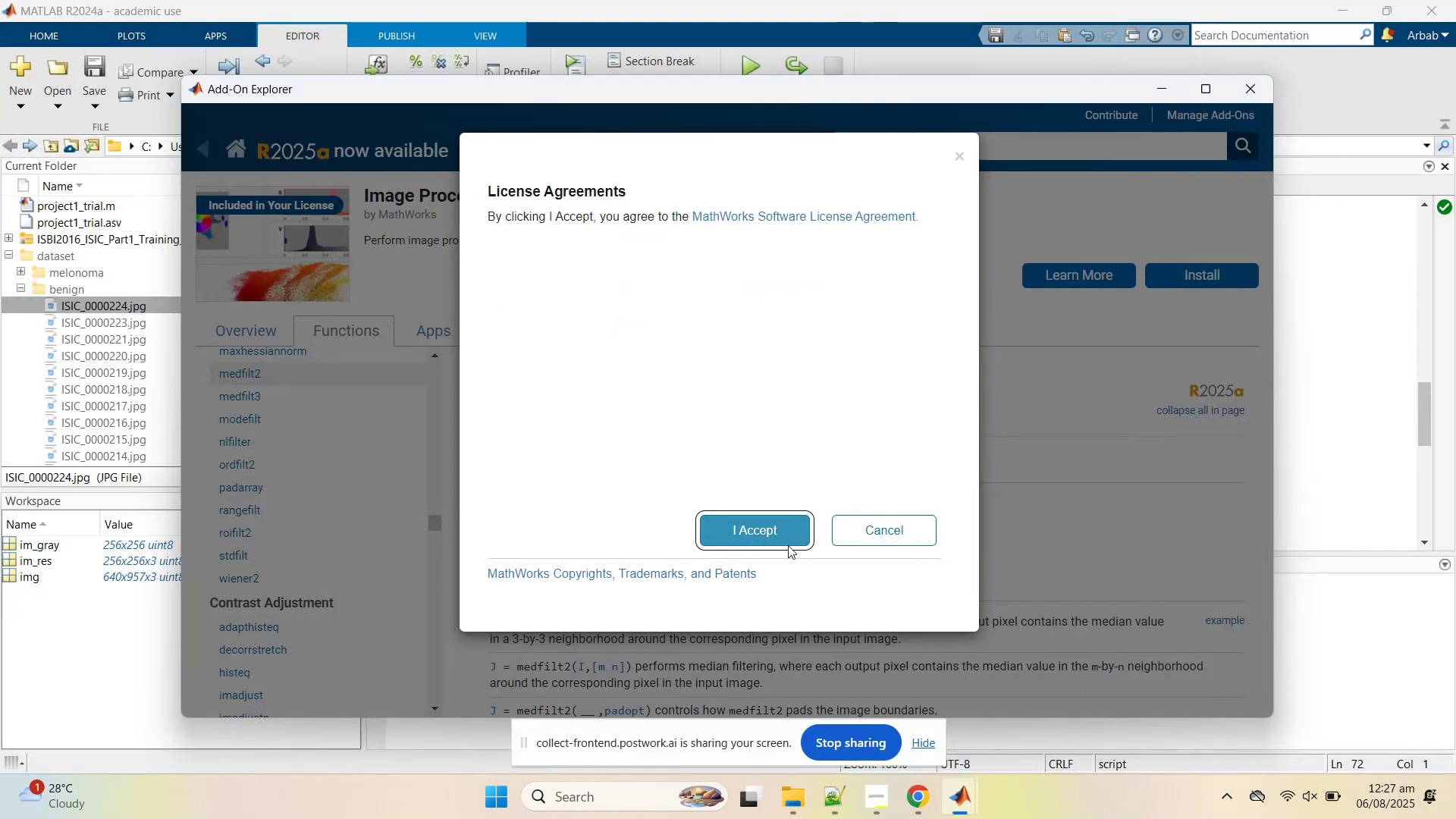 
left_click([780, 539])
 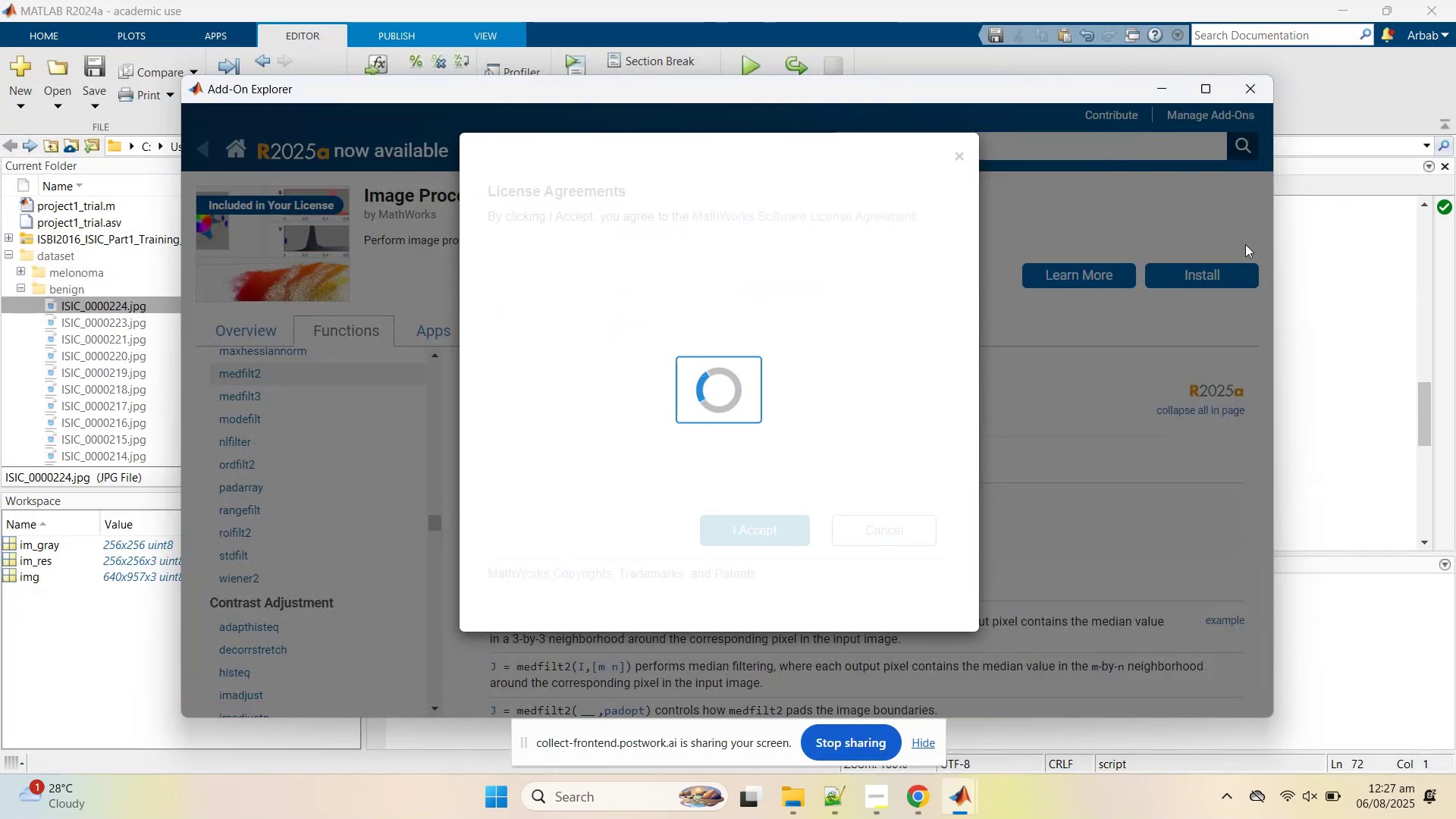 
left_click([1330, 315])
 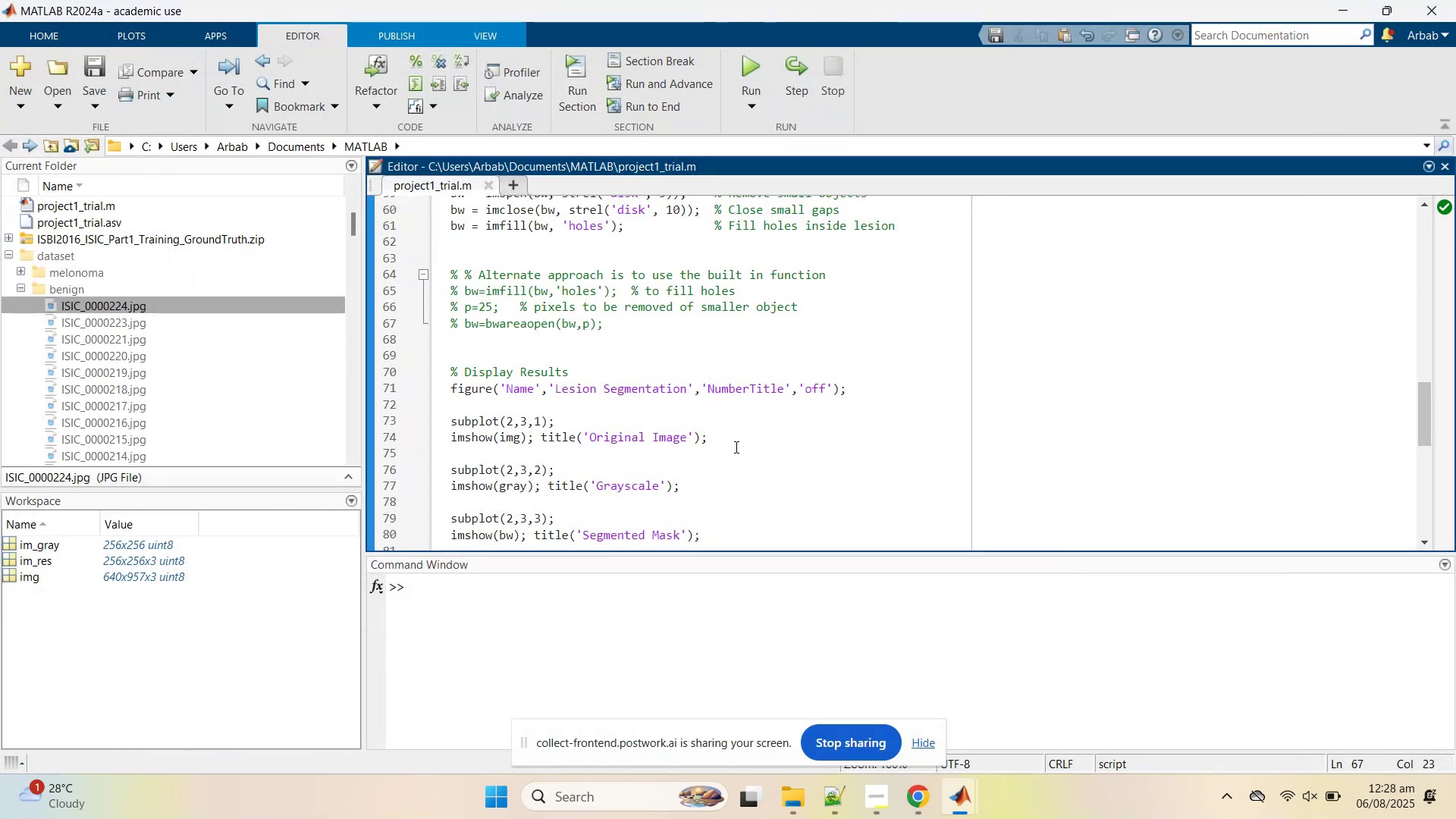 
left_click([736, 441])
 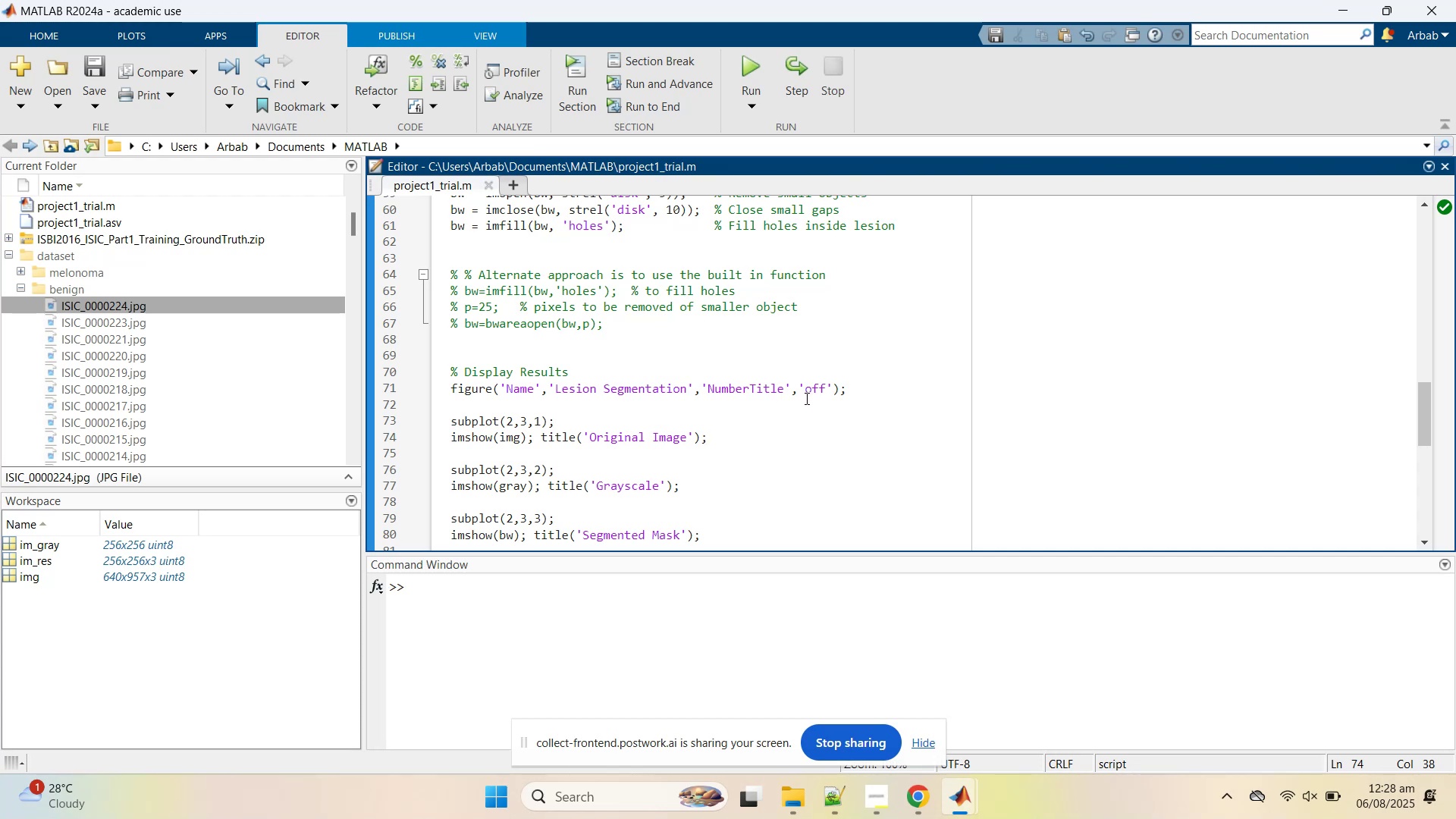 
scroll: coordinate [803, 425], scroll_direction: down, amount: 1.0
 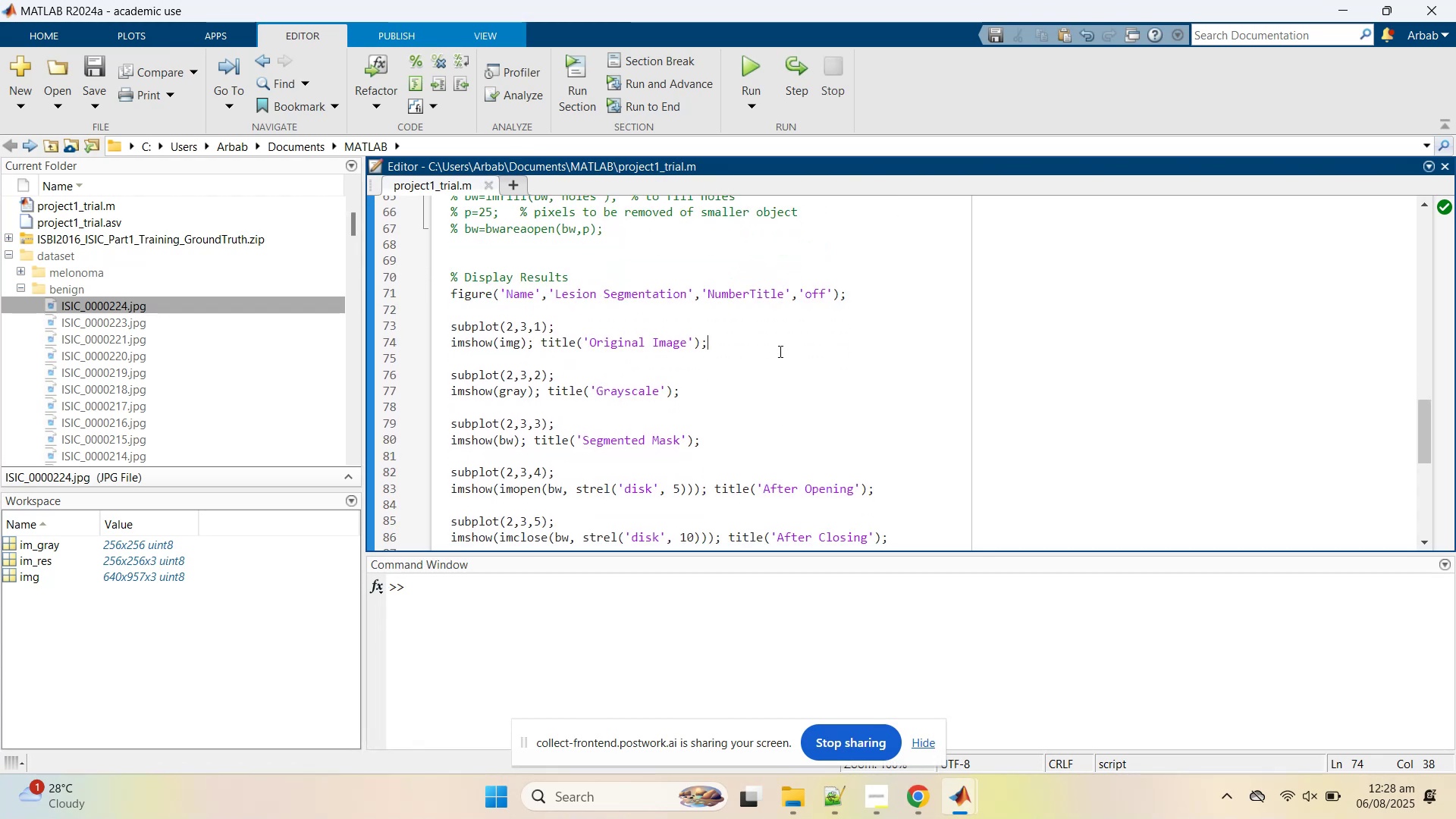 
wait(6.95)
 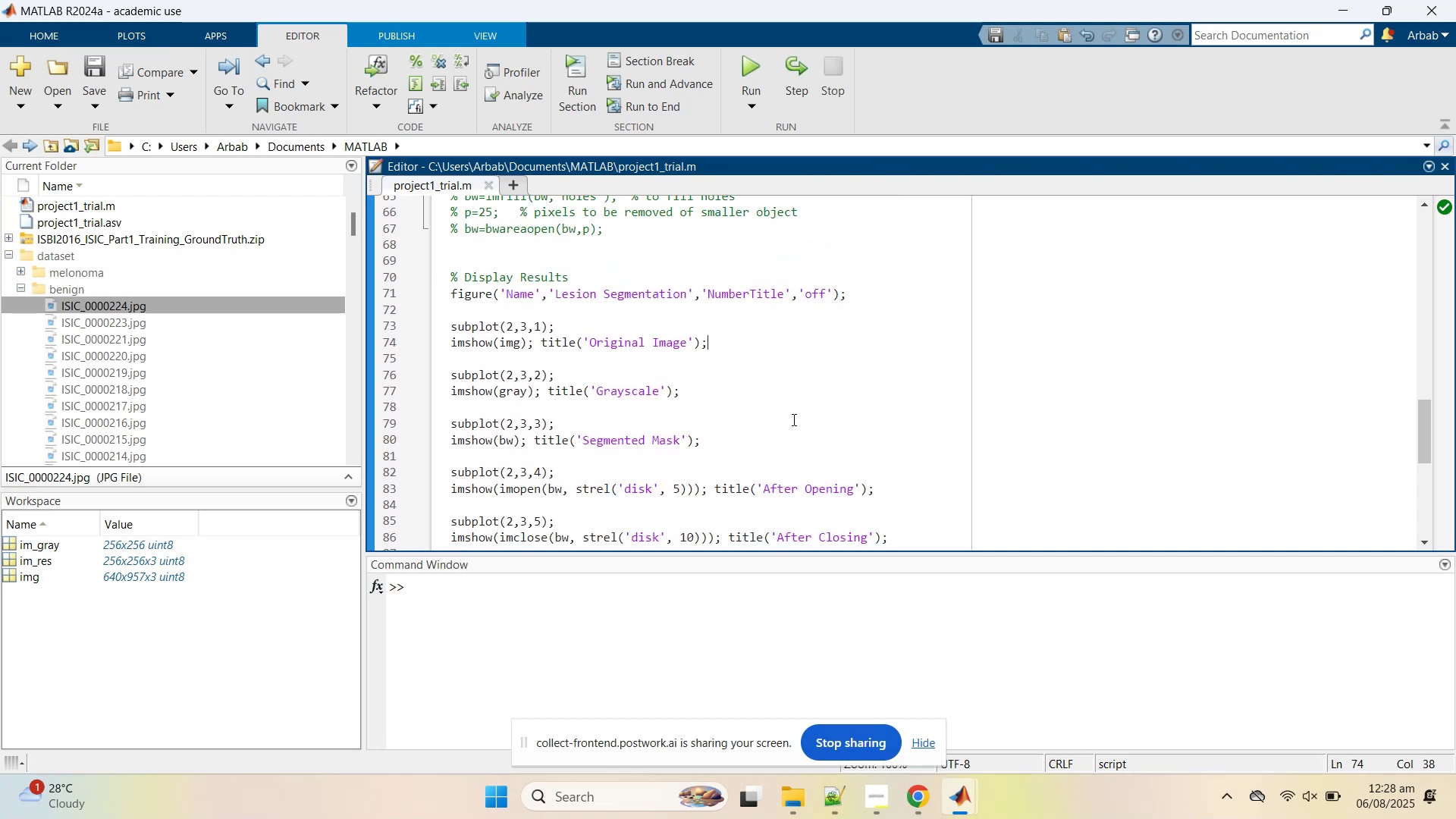 
left_click_drag(start_coordinate=[735, 347], to_coordinate=[508, 334])
 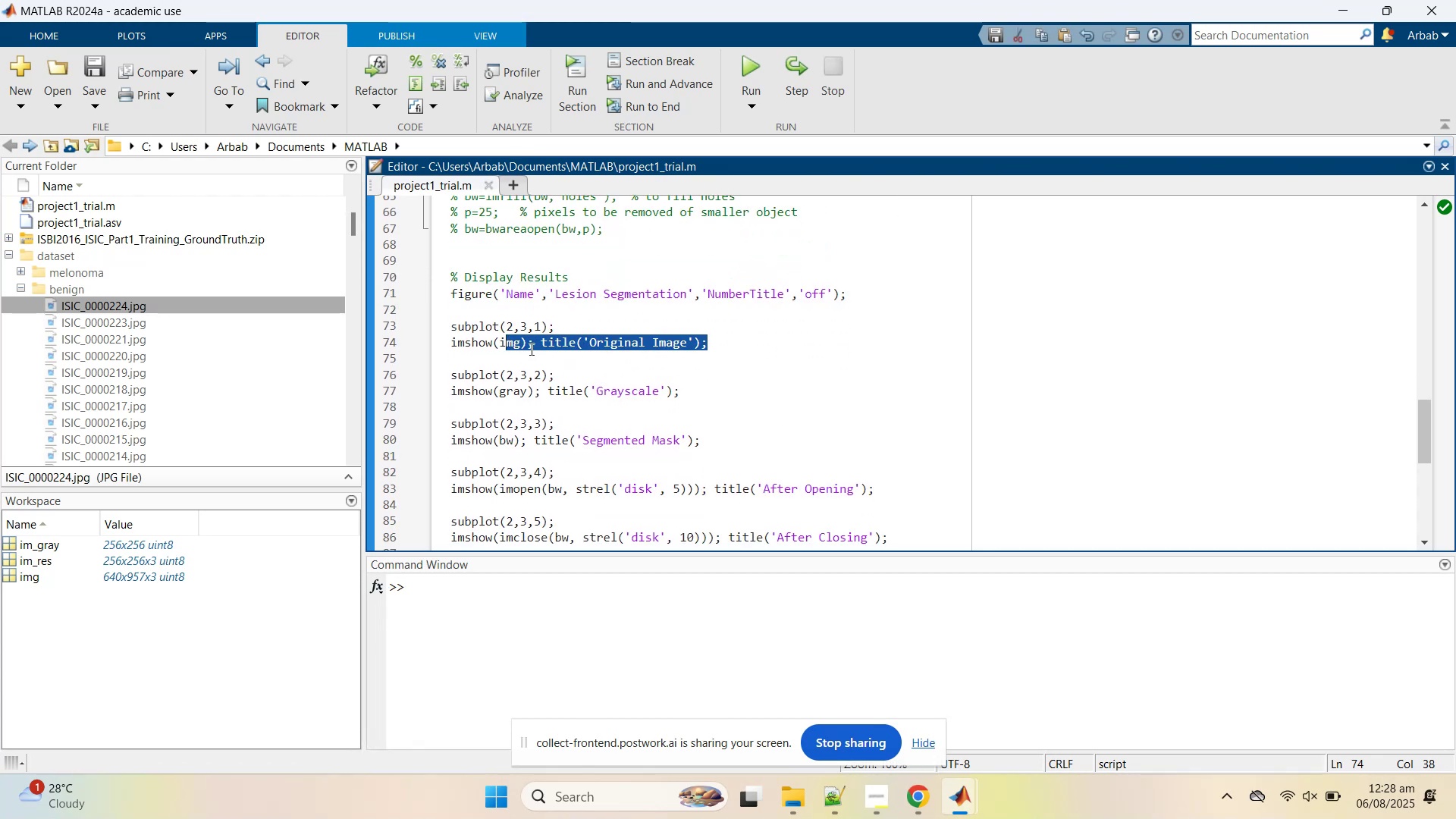 
scroll: coordinate [587, 389], scroll_direction: down, amount: 2.0
 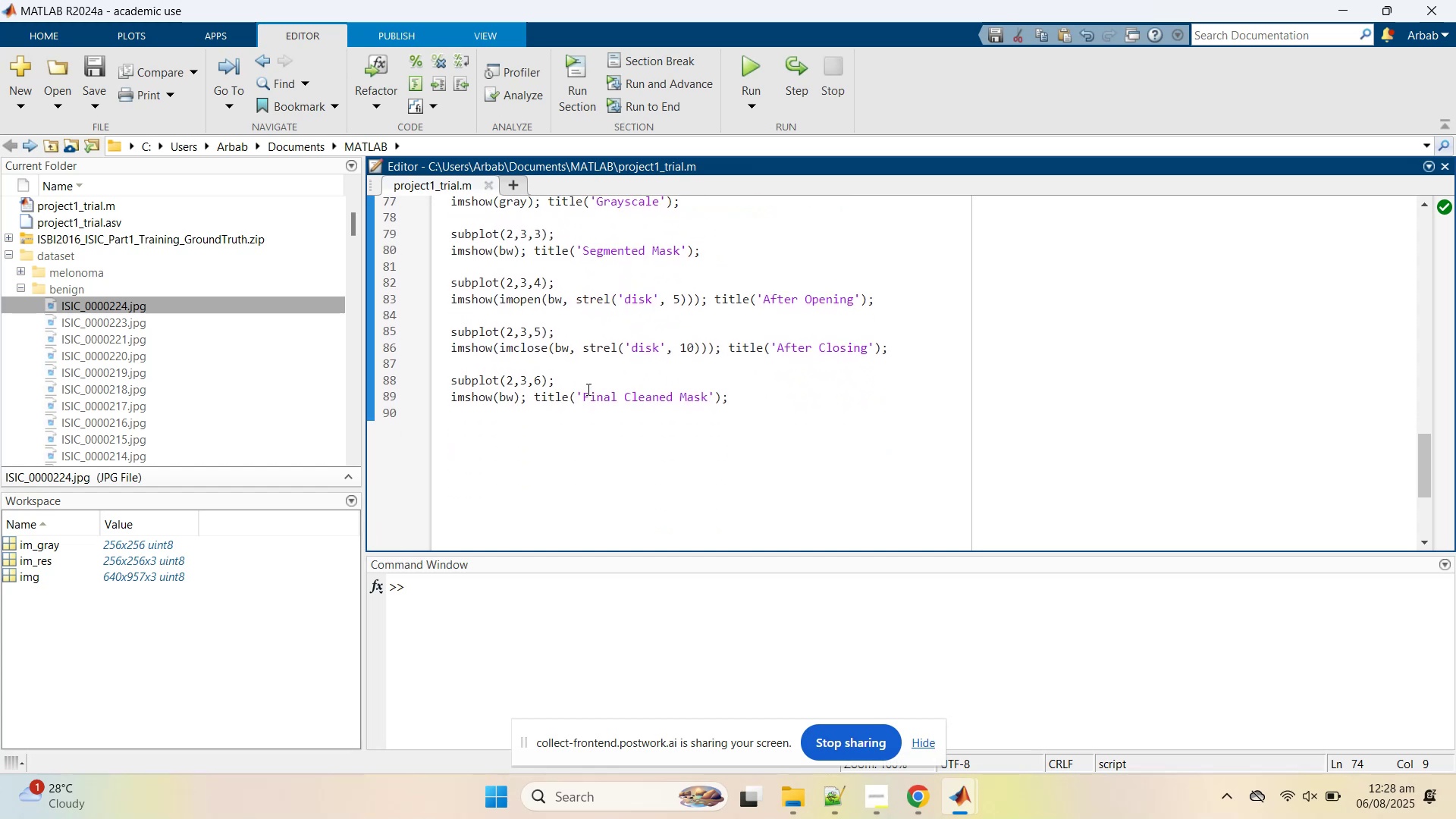 
scroll: coordinate [587, 388], scroll_direction: up, amount: 7.0
 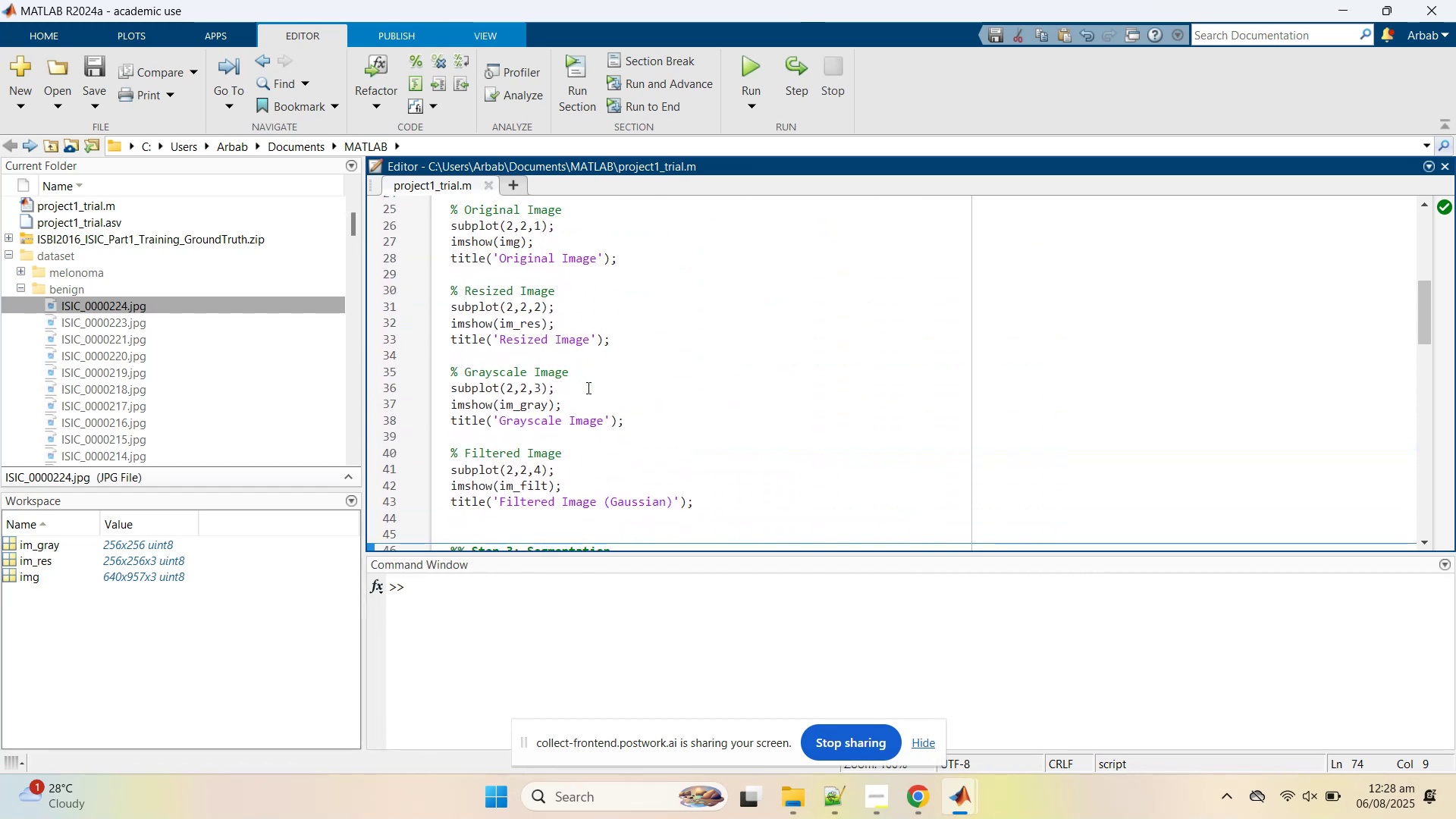 
scroll: coordinate [587, 388], scroll_direction: down, amount: 2.0
 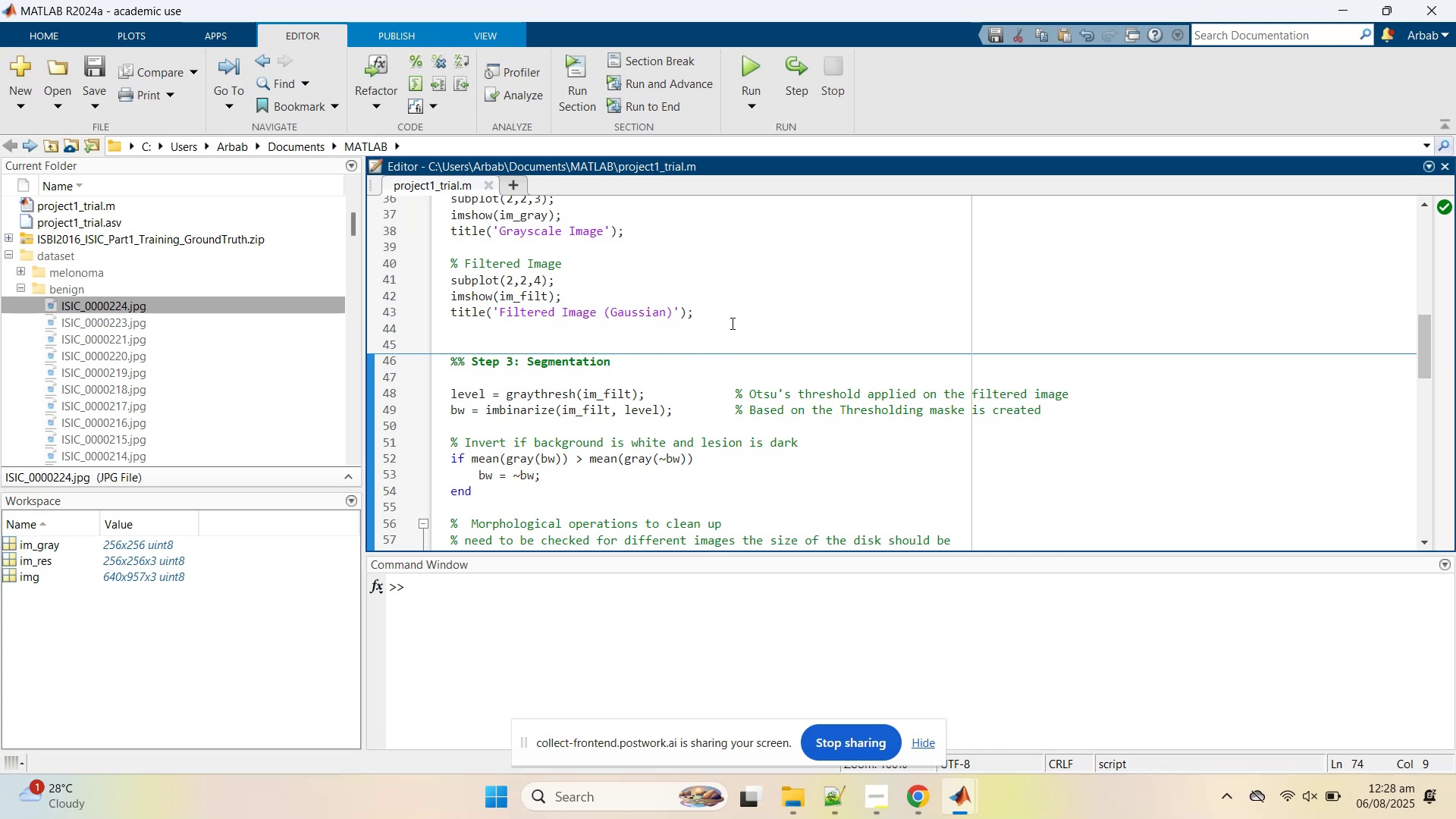 
left_click_drag(start_coordinate=[730, 323], to_coordinate=[447, 258])
 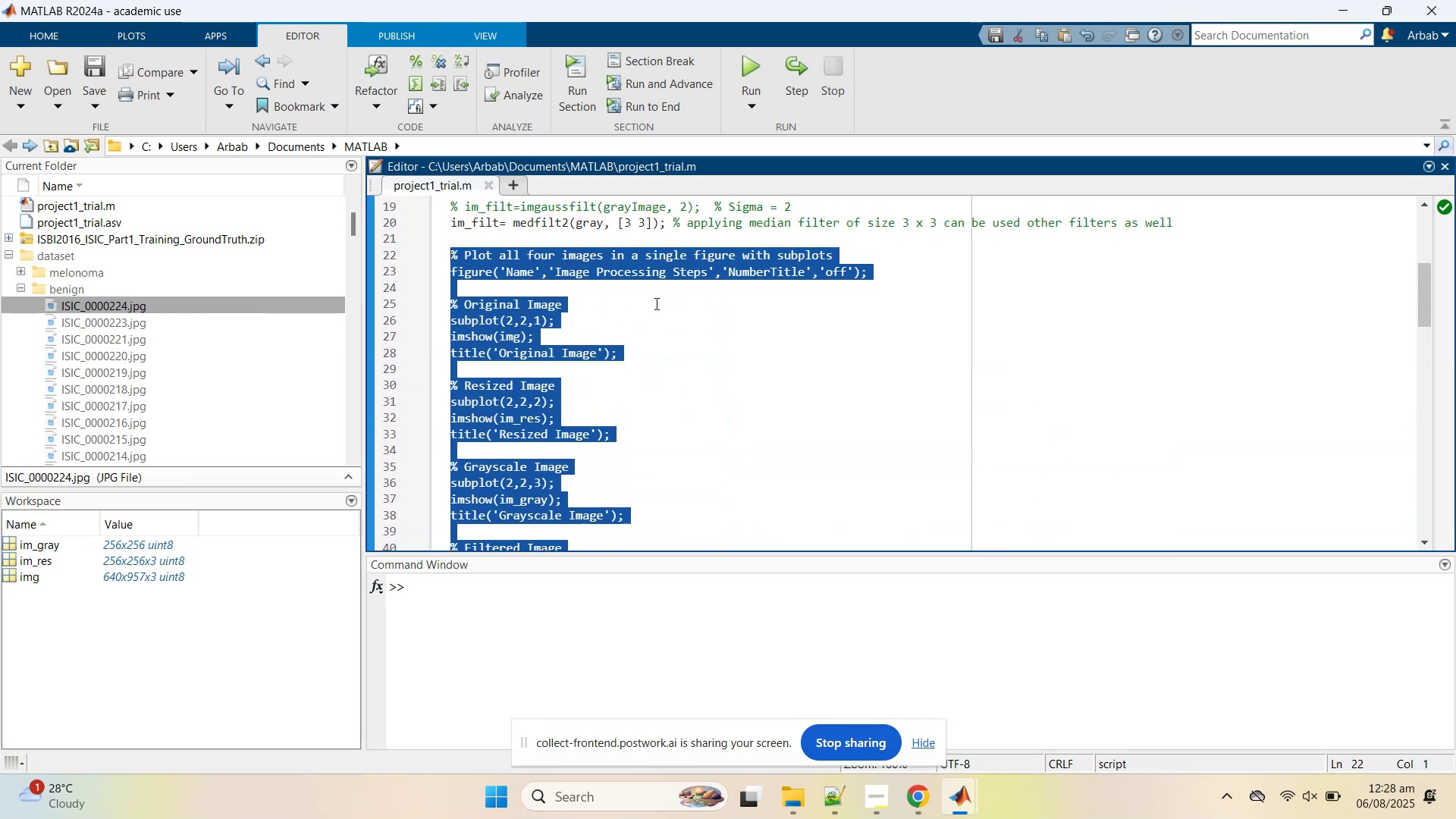 
scroll: coordinate [455, 292], scroll_direction: up, amount: 3.0
 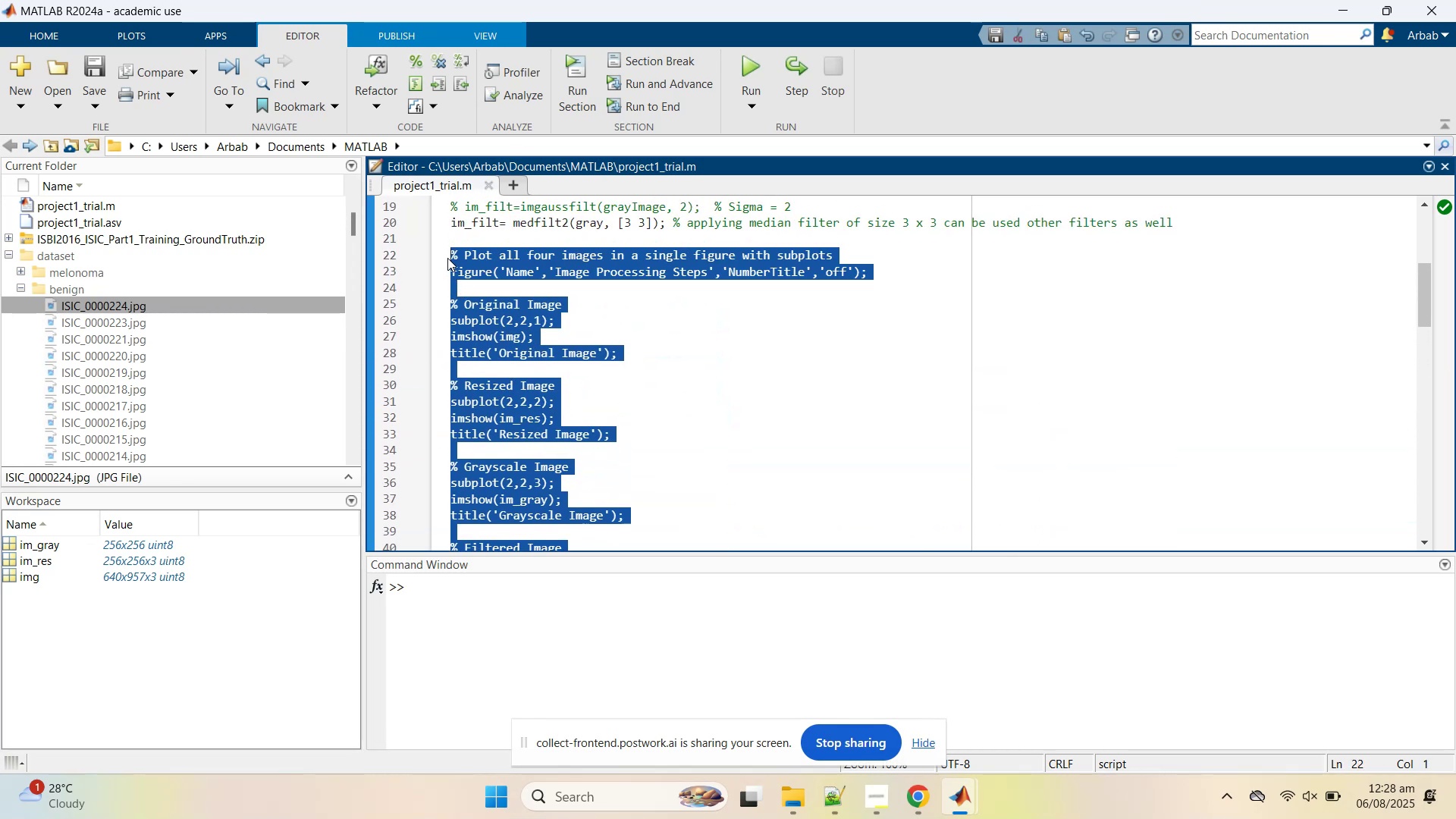 
key(Control+C)
 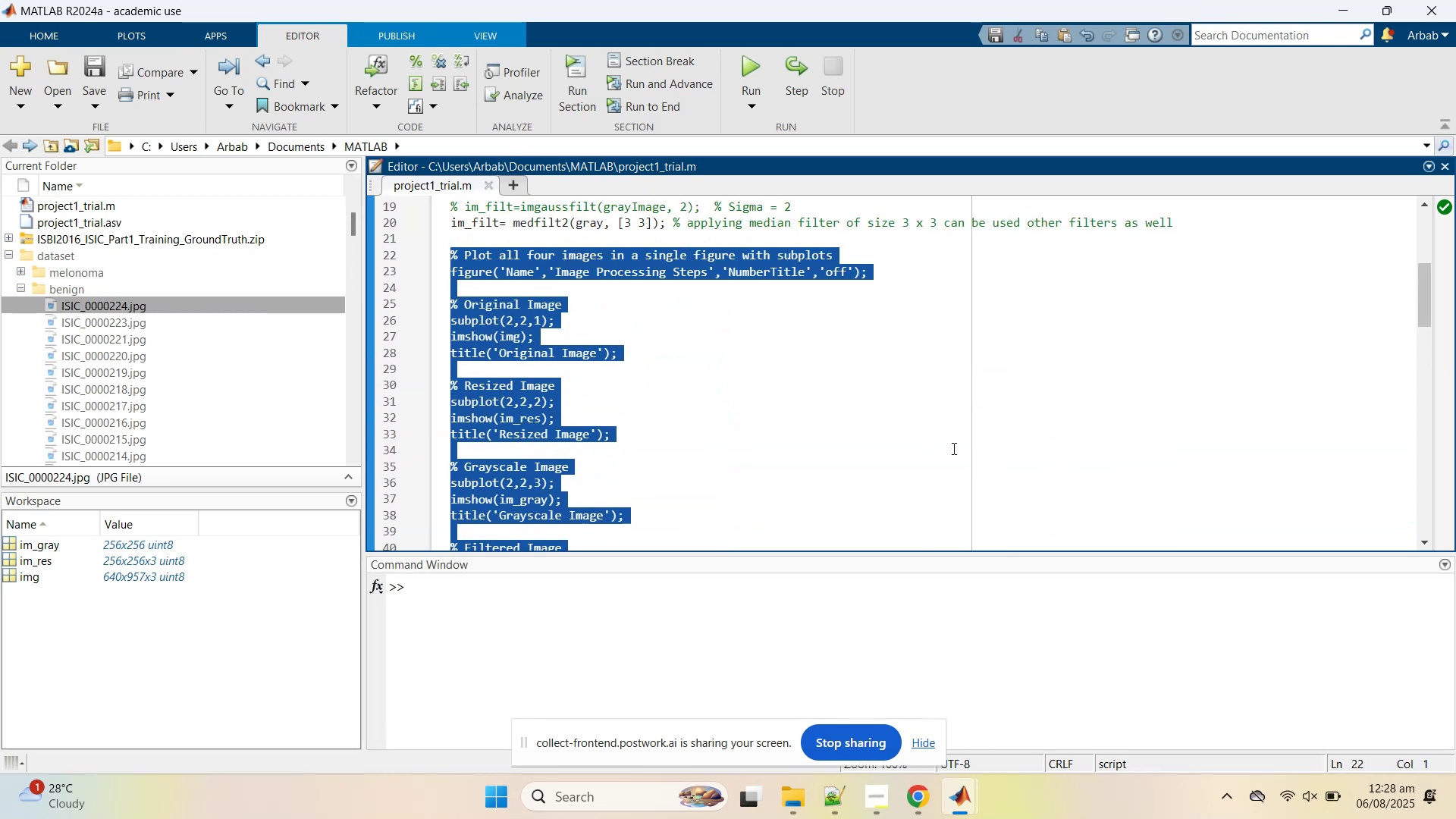 
scroll: coordinate [675, 430], scroll_direction: down, amount: 10.0
 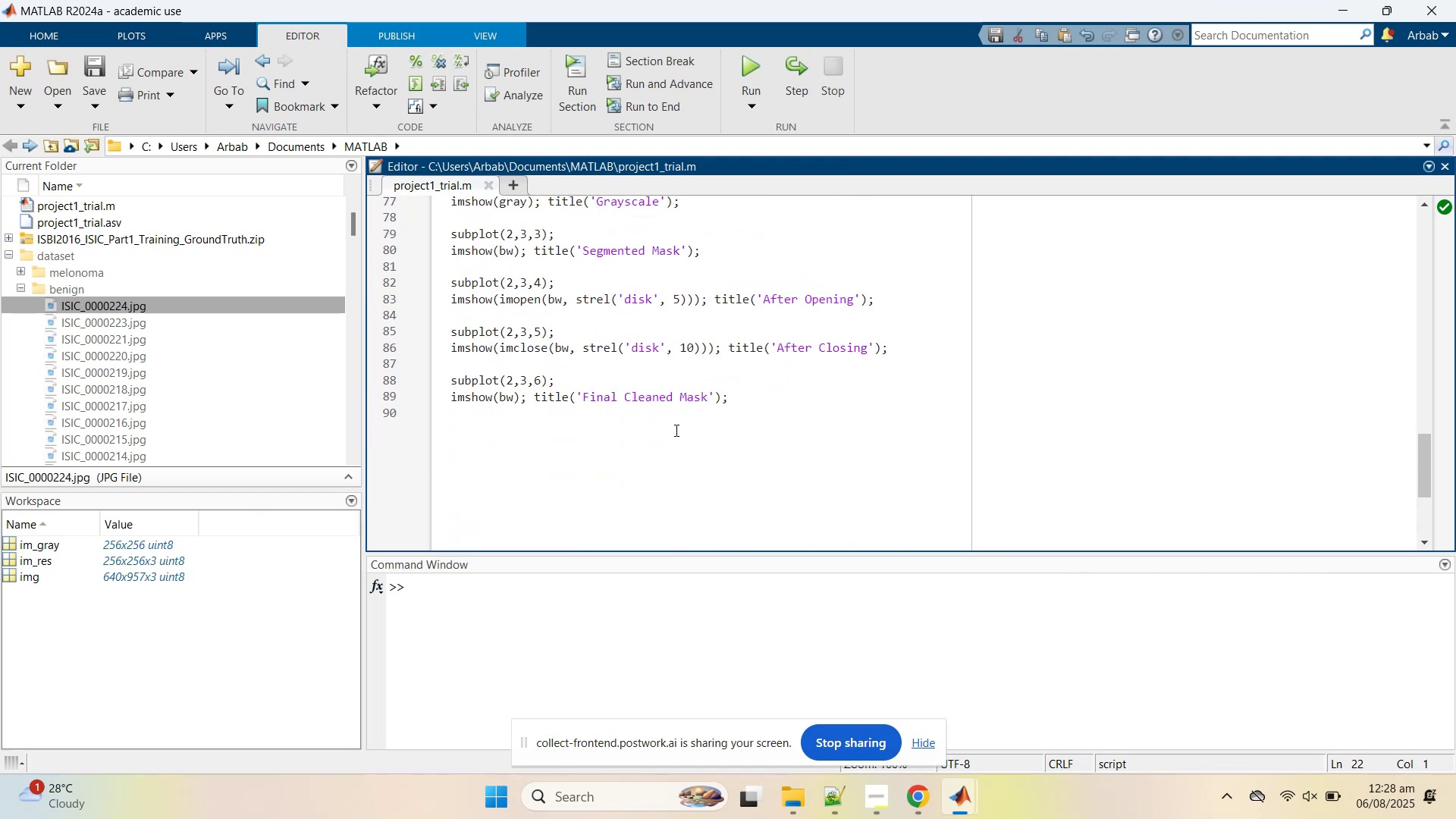 
scroll: coordinate [685, 429], scroll_direction: up, amount: 2.0
 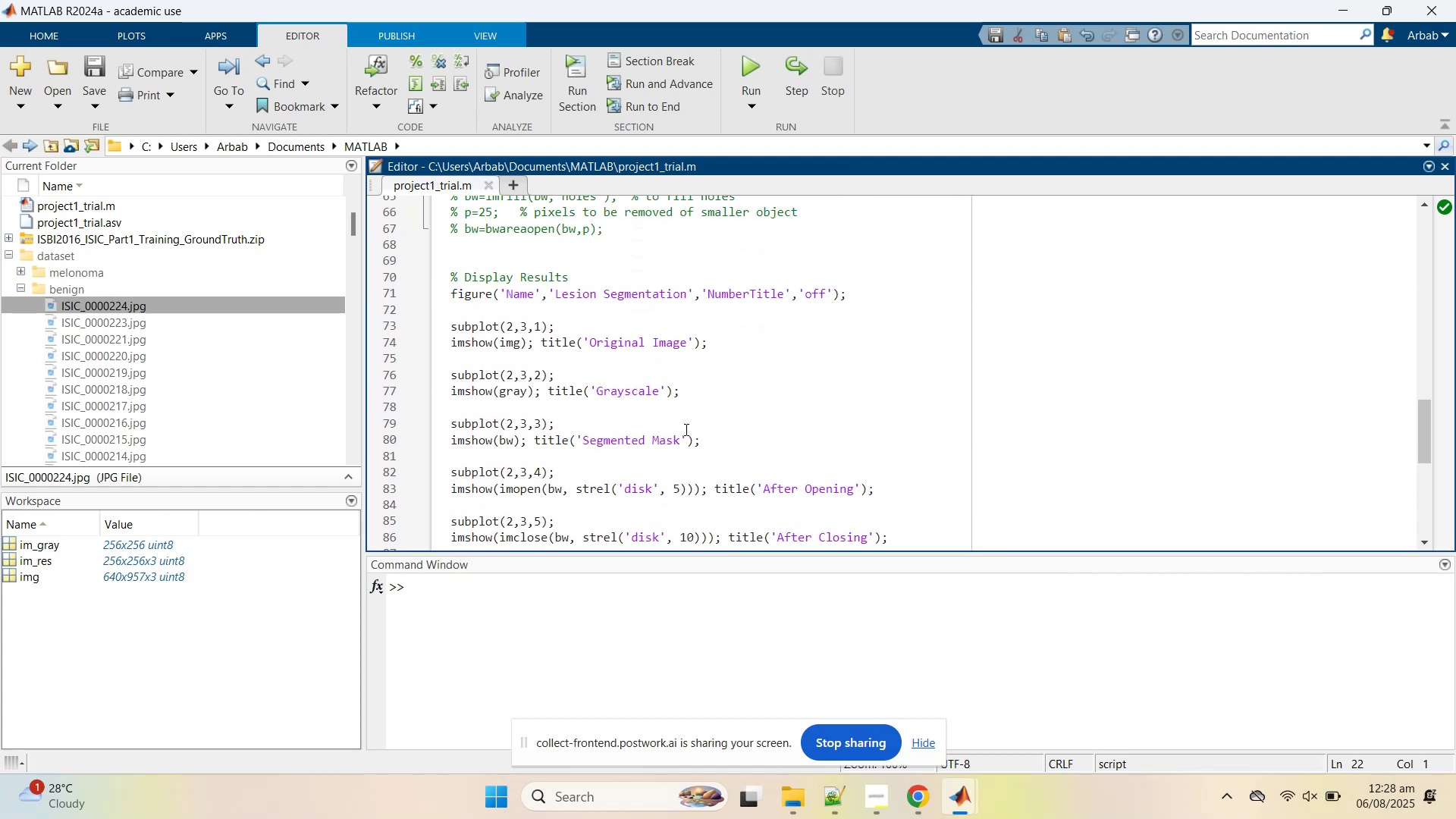 
scroll: coordinate [685, 429], scroll_direction: down, amount: 1.0
 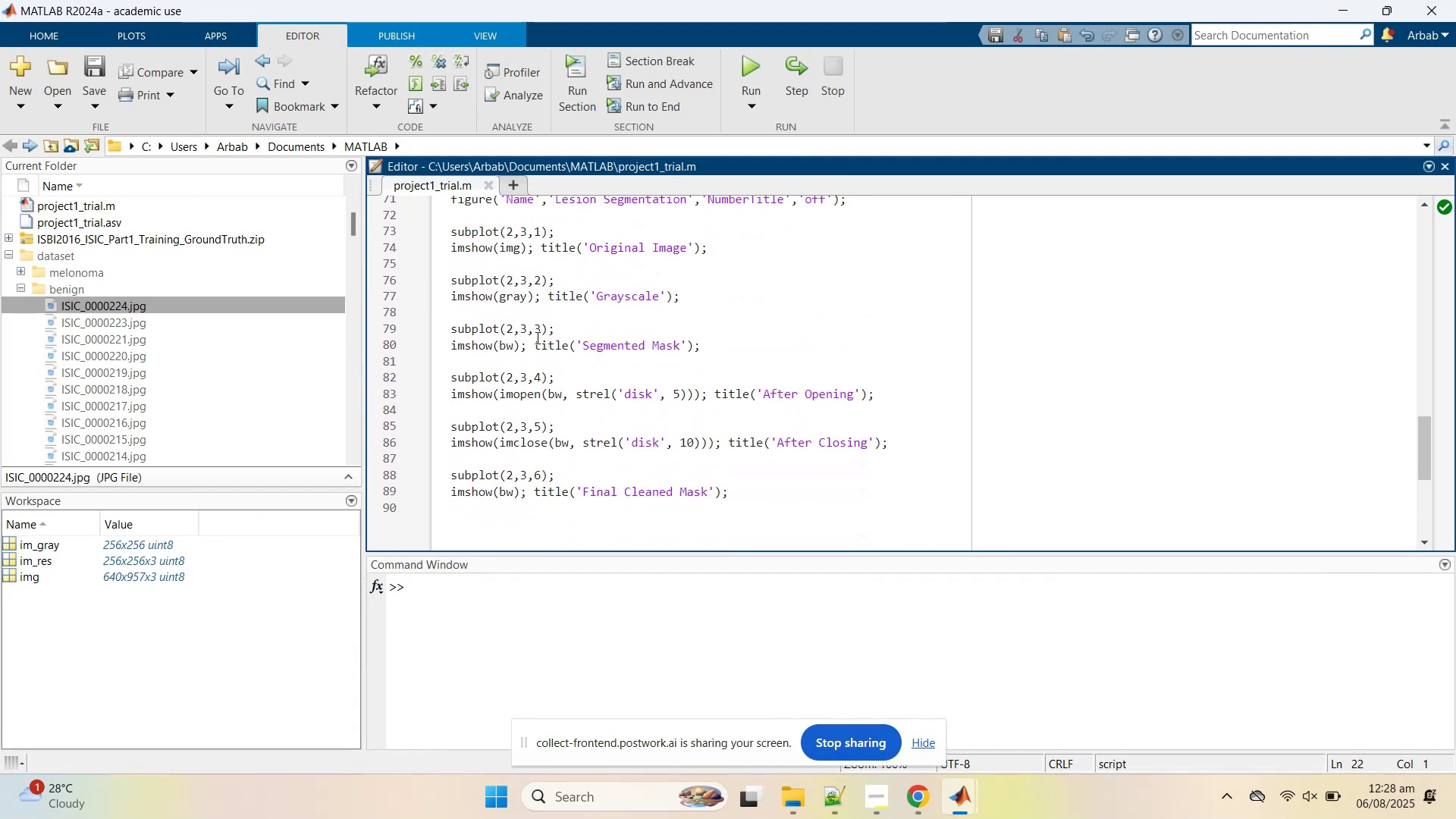 
scroll: coordinate [552, 353], scroll_direction: up, amount: 8.0
 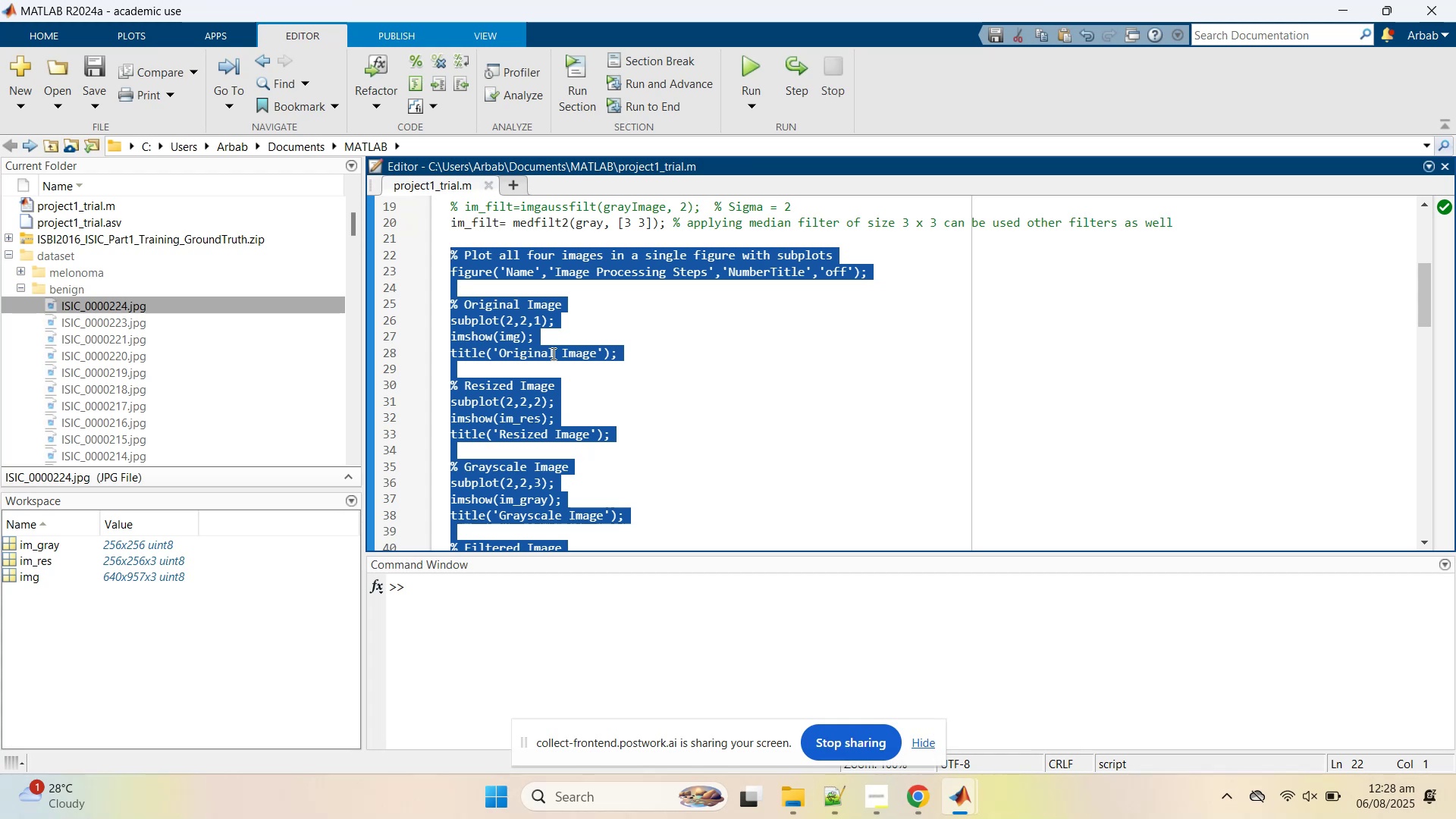 
scroll: coordinate [552, 355], scroll_direction: down, amount: 7.0
 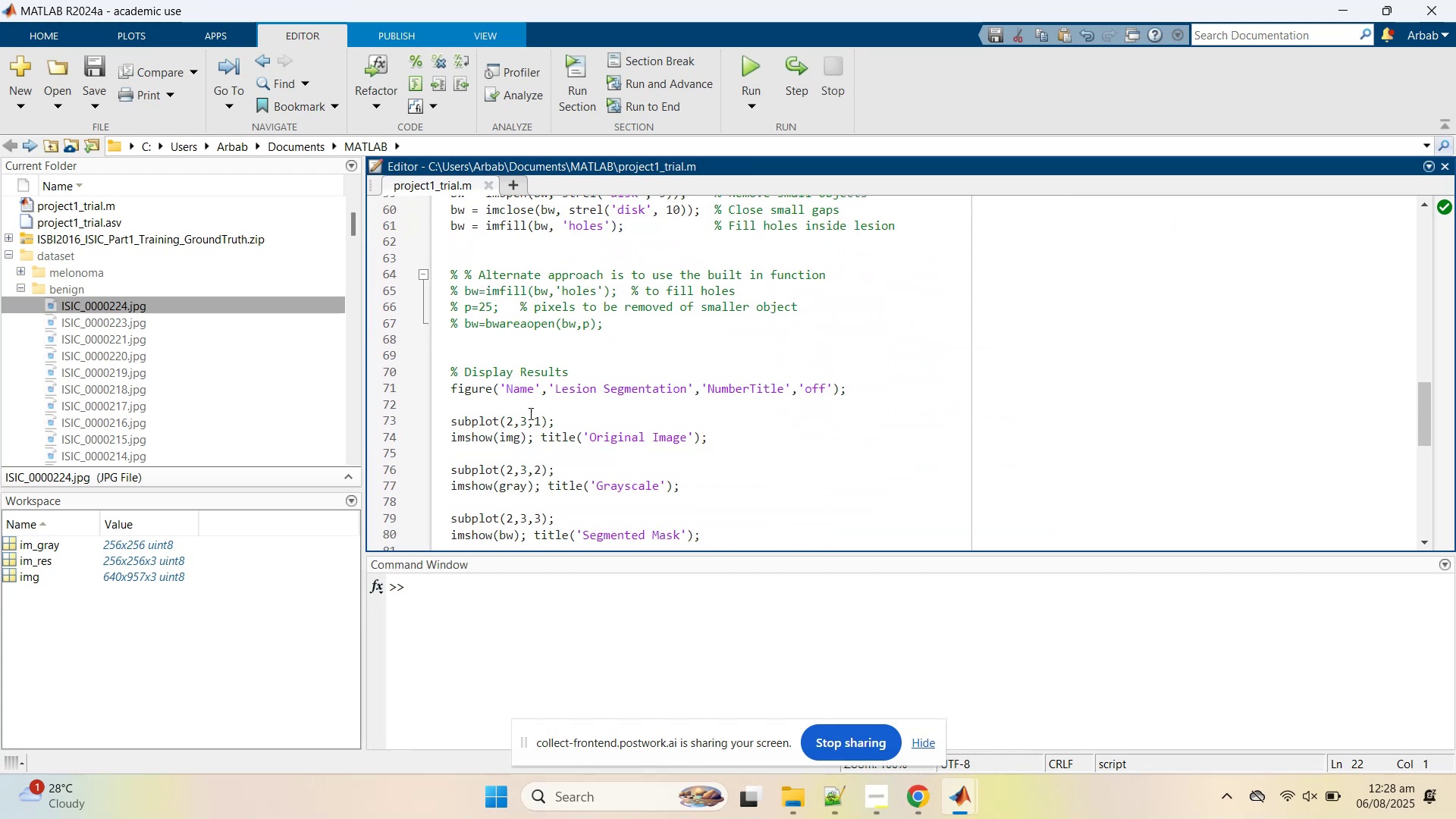 
left_click_drag(start_coordinate=[526, 425], to_coordinate=[521, 425])
 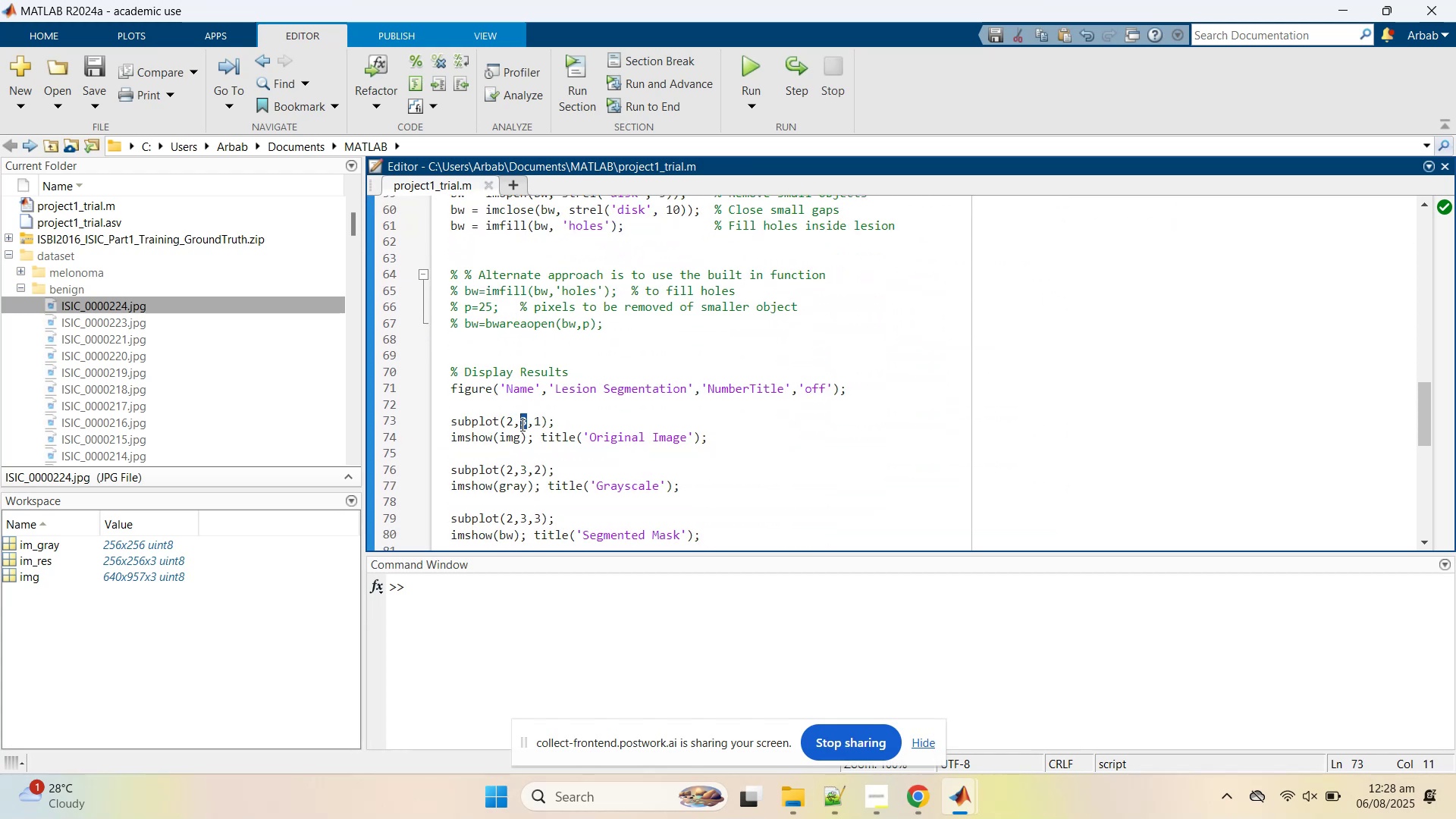 
type(22)
 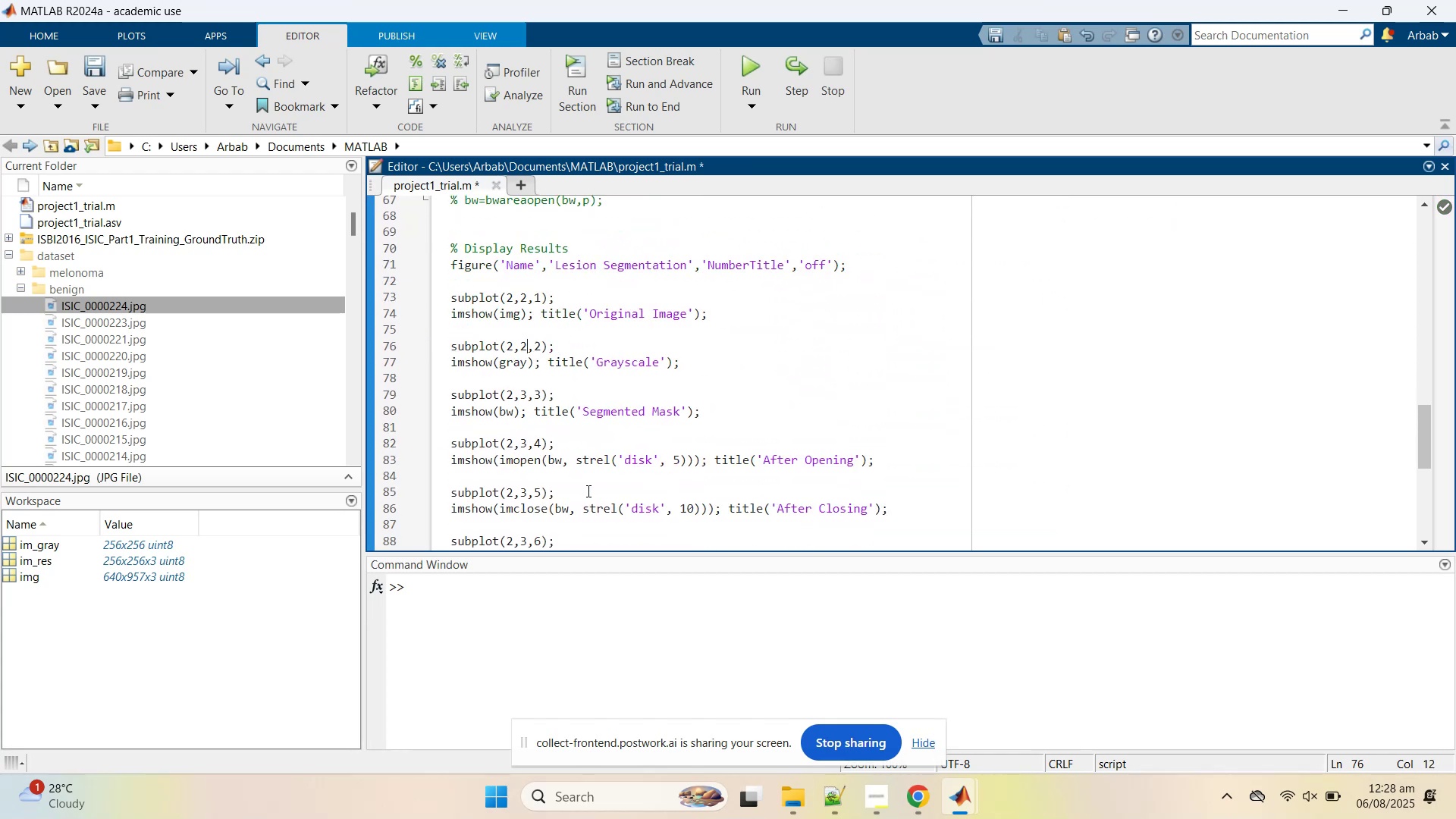 
left_click_drag(start_coordinate=[529, 467], to_coordinate=[522, 467])
 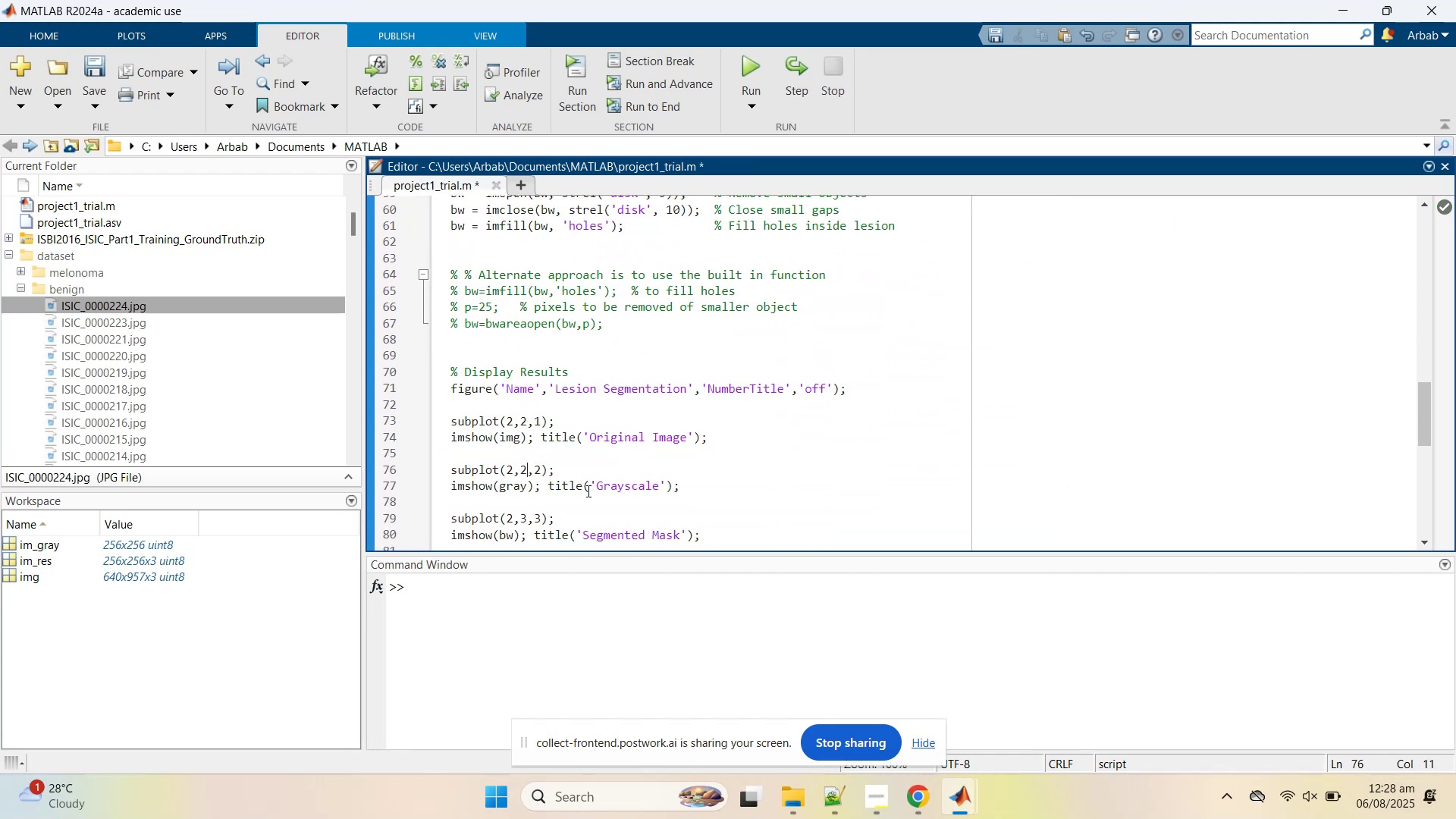 
scroll: coordinate [587, 491], scroll_direction: down, amount: 2.0
 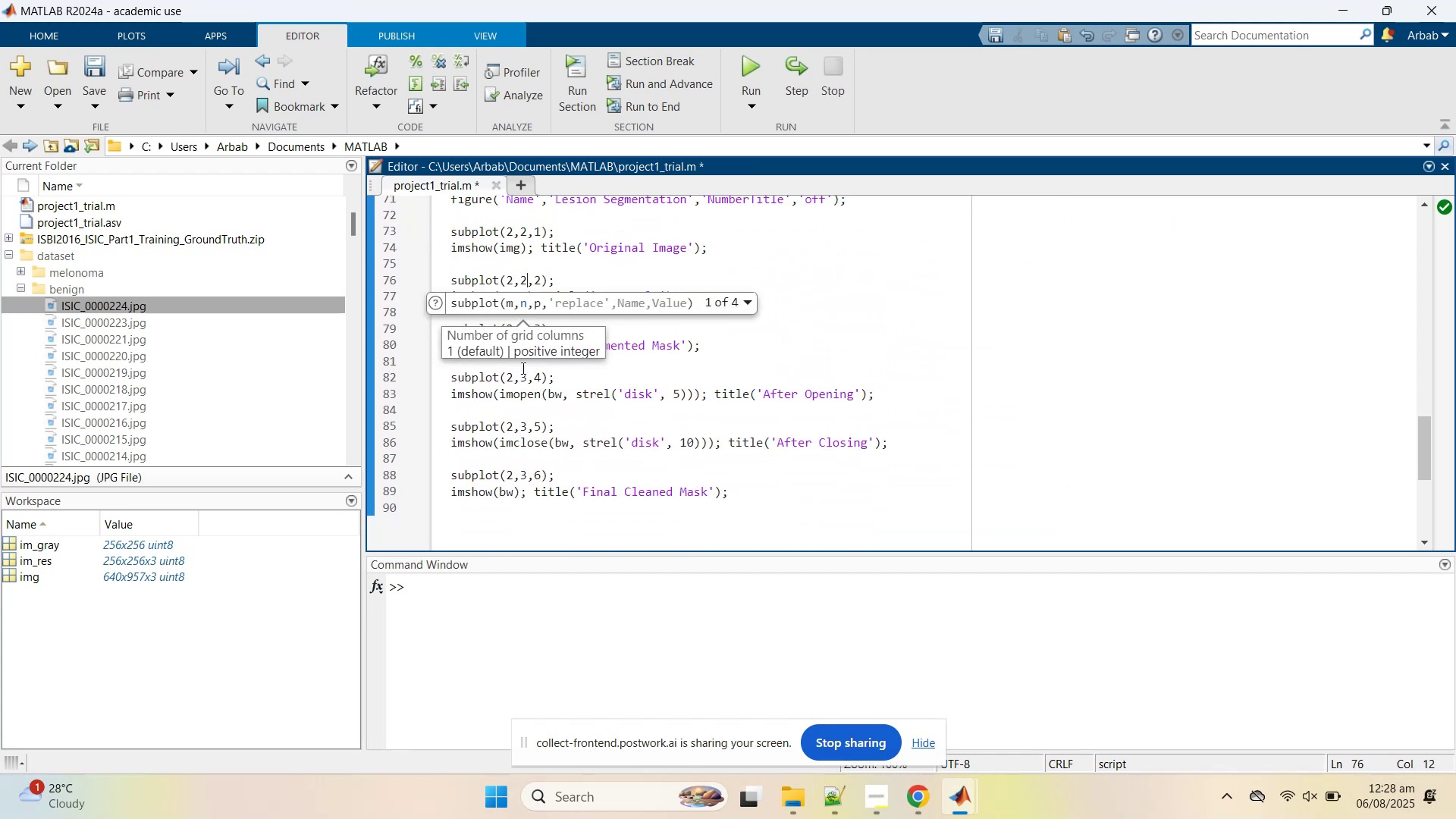 
left_click([601, 433])
 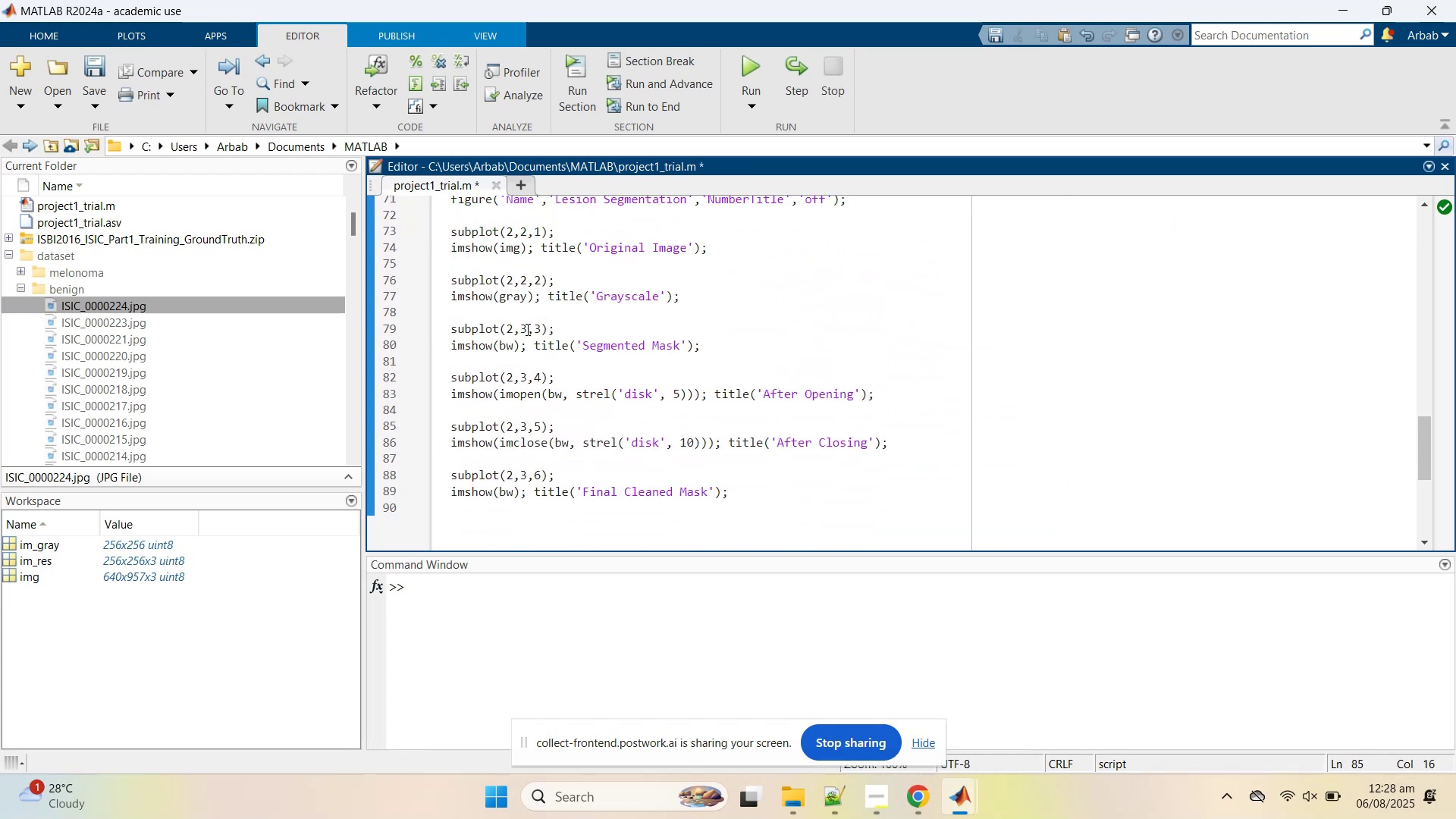 
left_click_drag(start_coordinate=[525, 329], to_coordinate=[521, 328])
 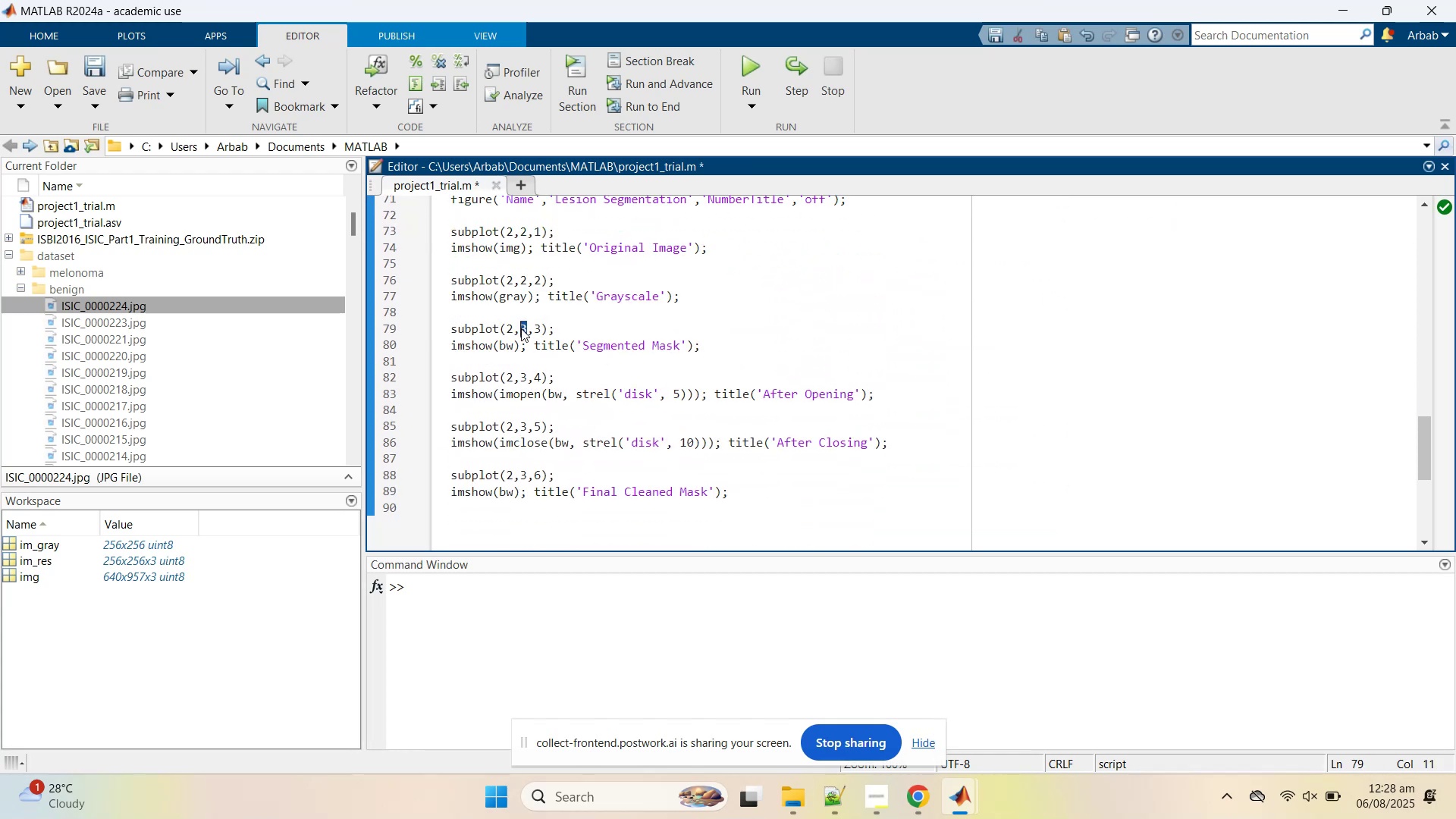 
type(21)
 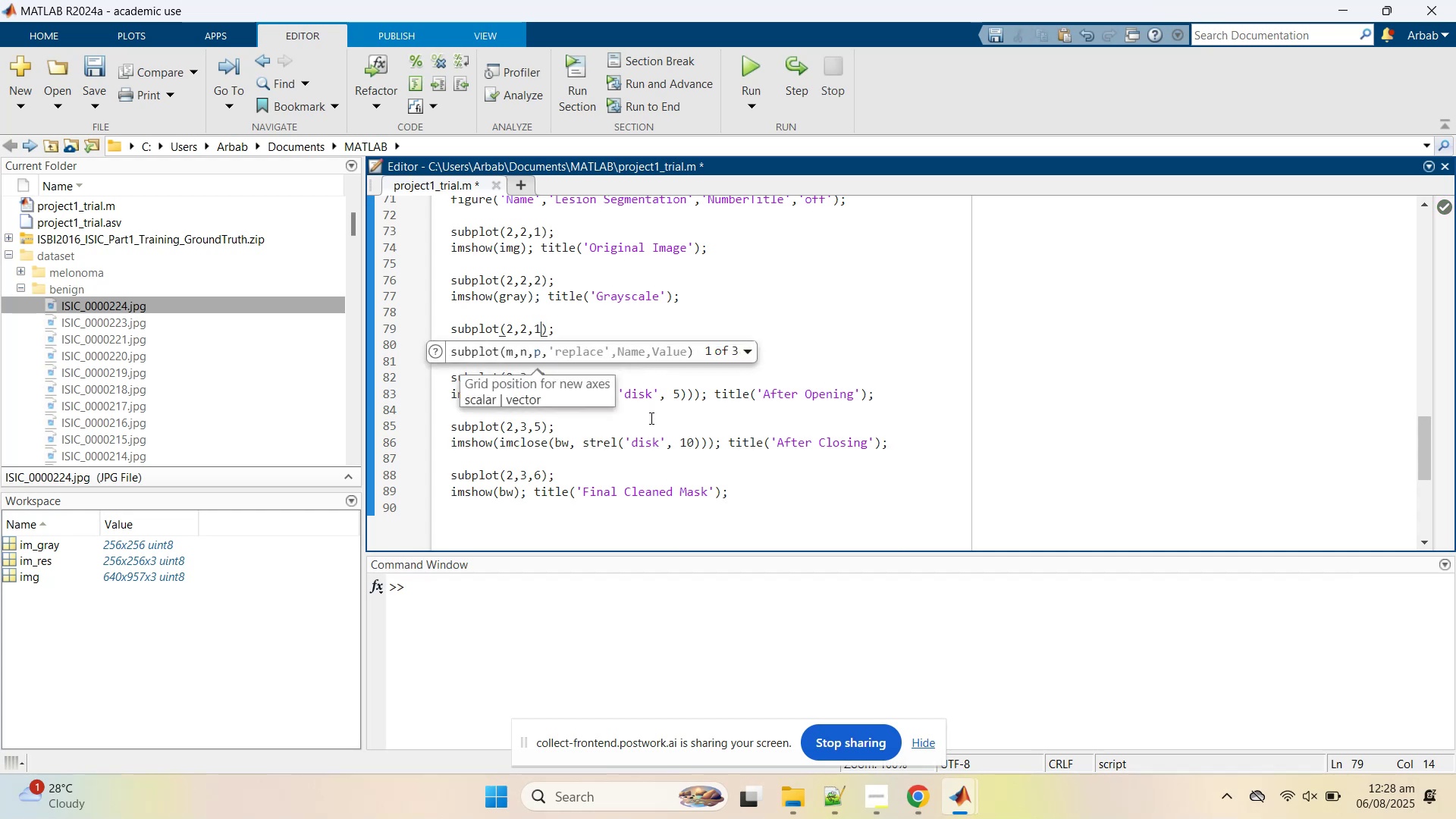 
left_click_drag(start_coordinate=[541, 328], to_coordinate=[533, 325])
 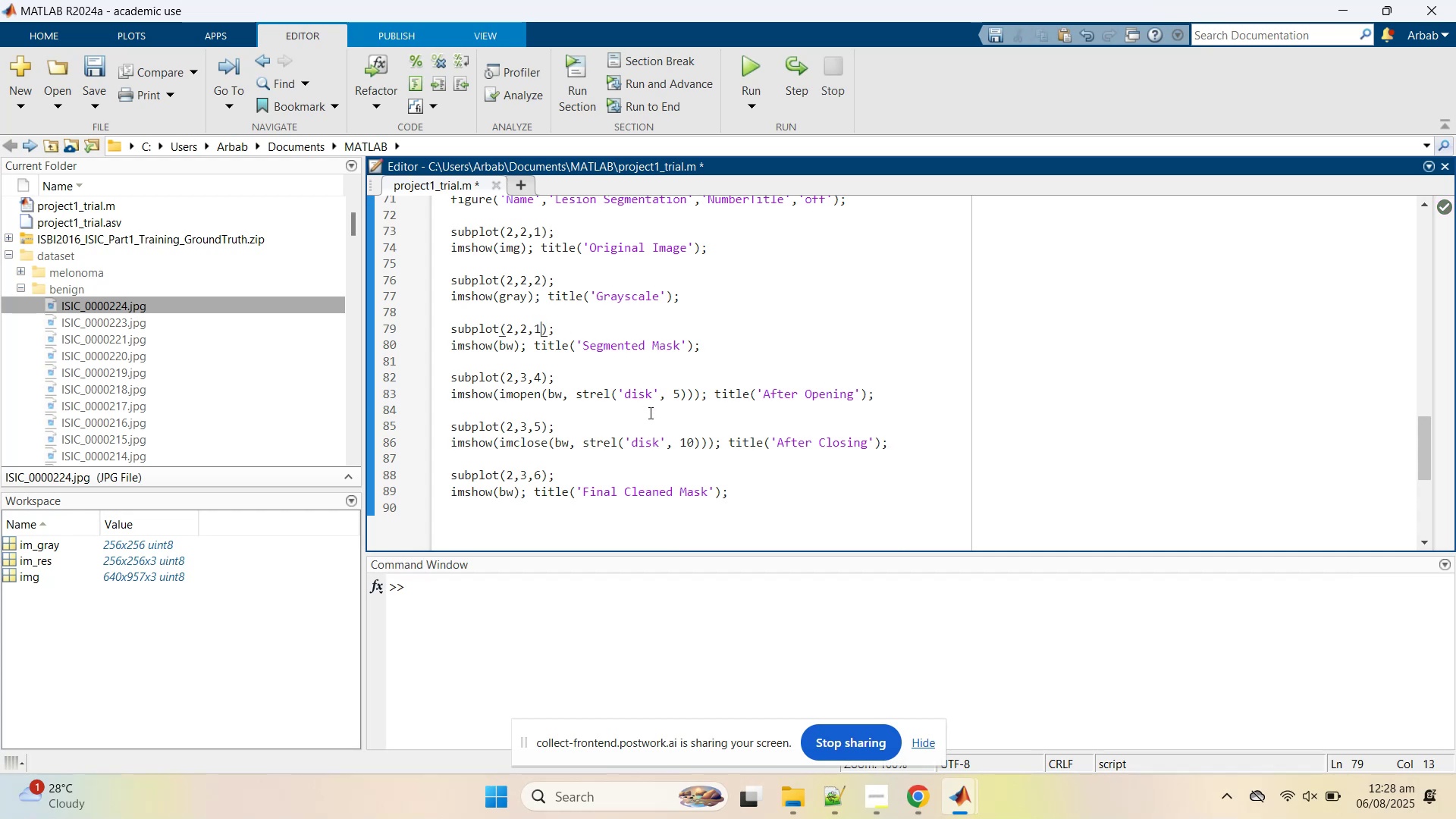 
scroll: coordinate [650, 418], scroll_direction: up, amount: 7.0
 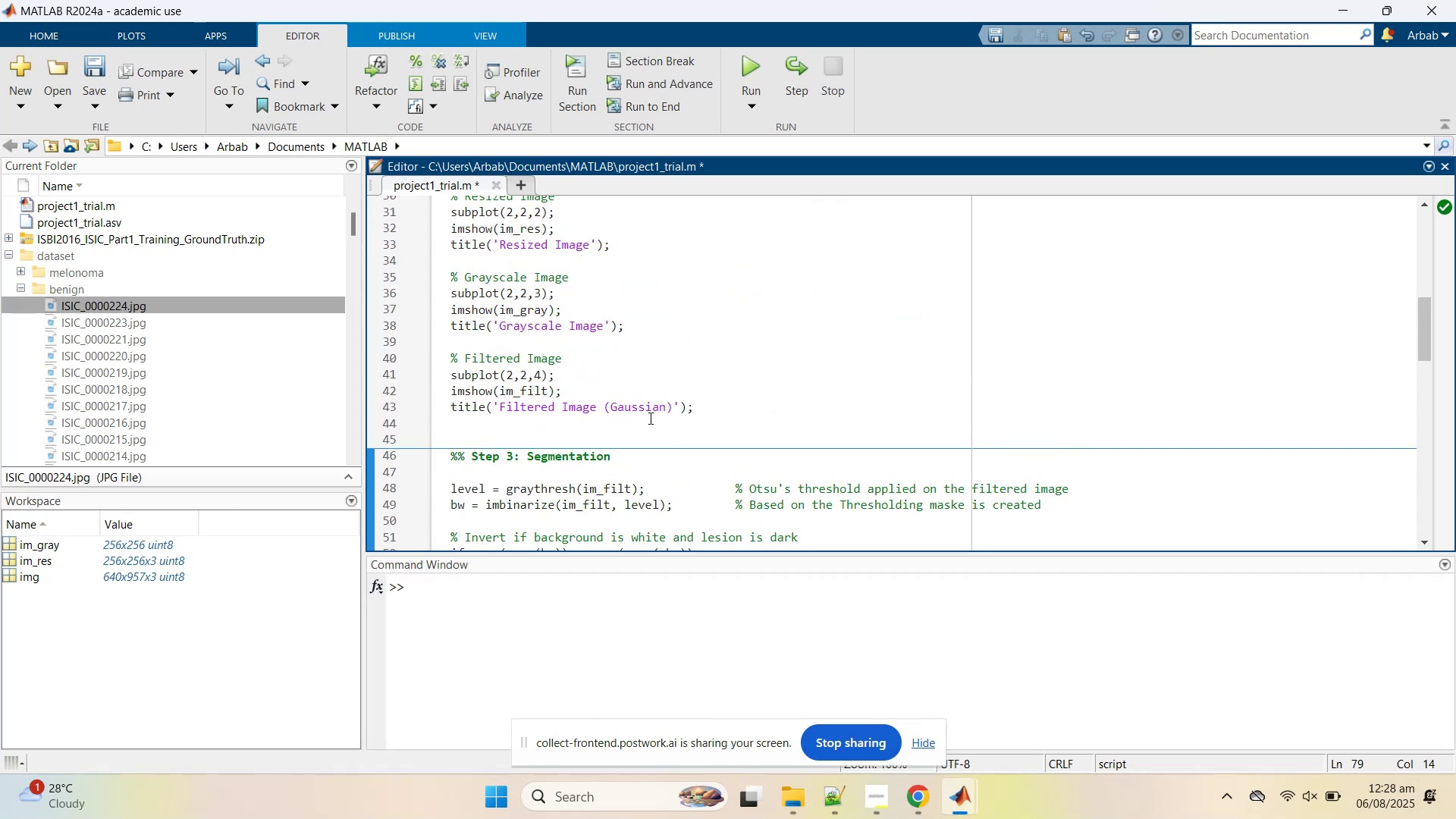 
scroll: coordinate [595, 513], scroll_direction: down, amount: 7.0
 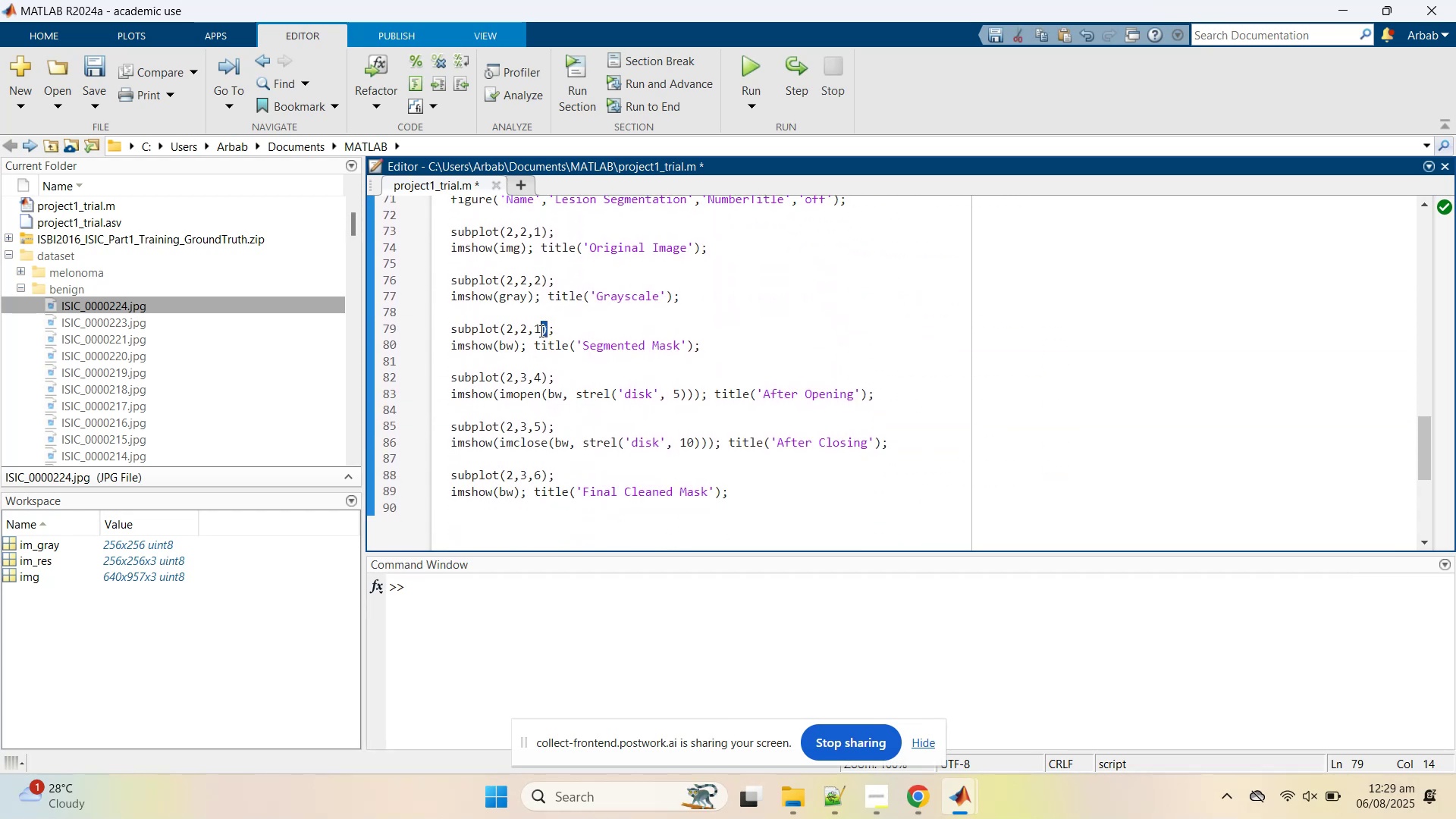 
left_click_drag(start_coordinate=[539, 329], to_coordinate=[535, 328])
 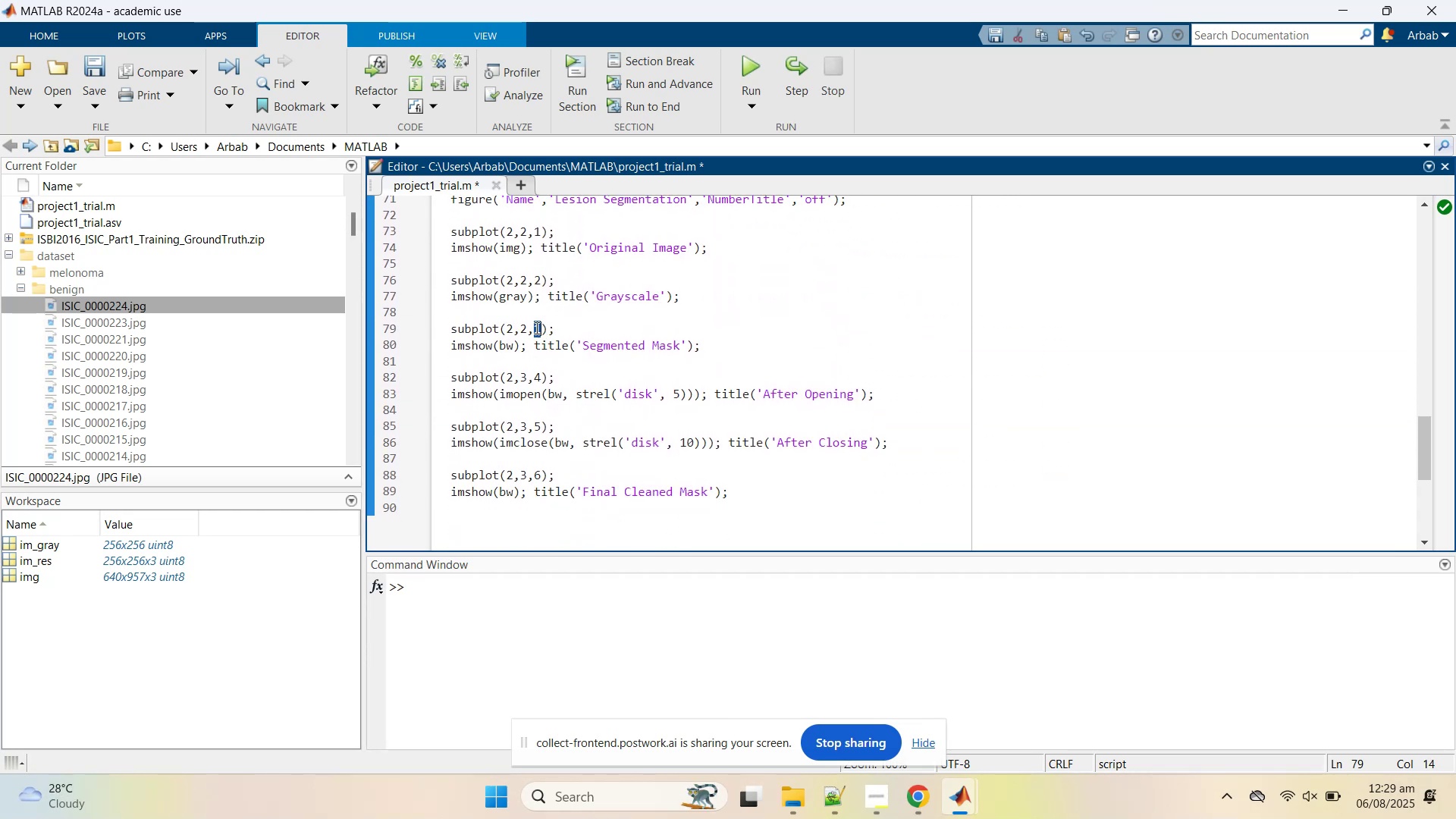 
key(3)
 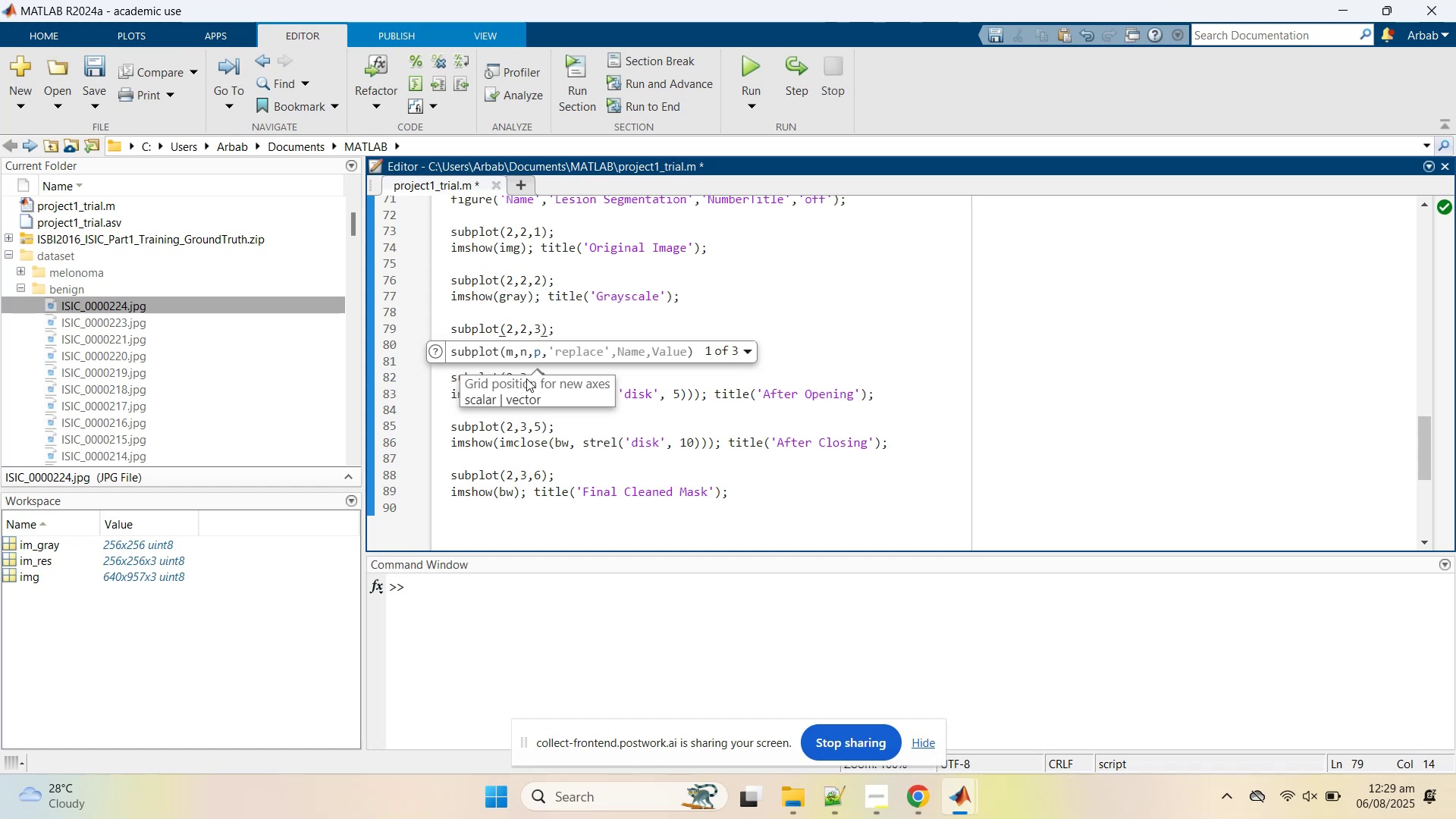 
left_click([574, 435])
 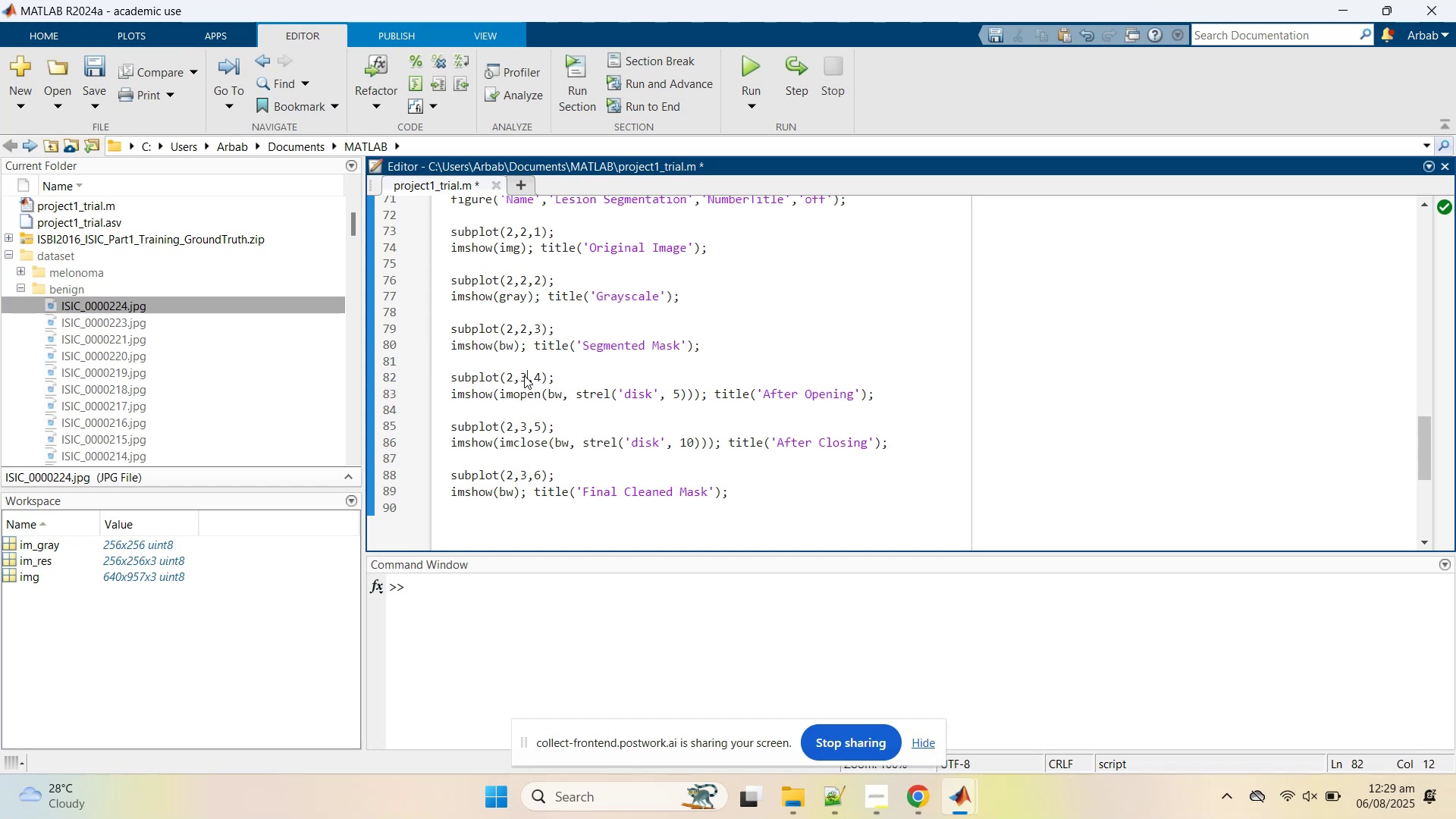 
key(2)
 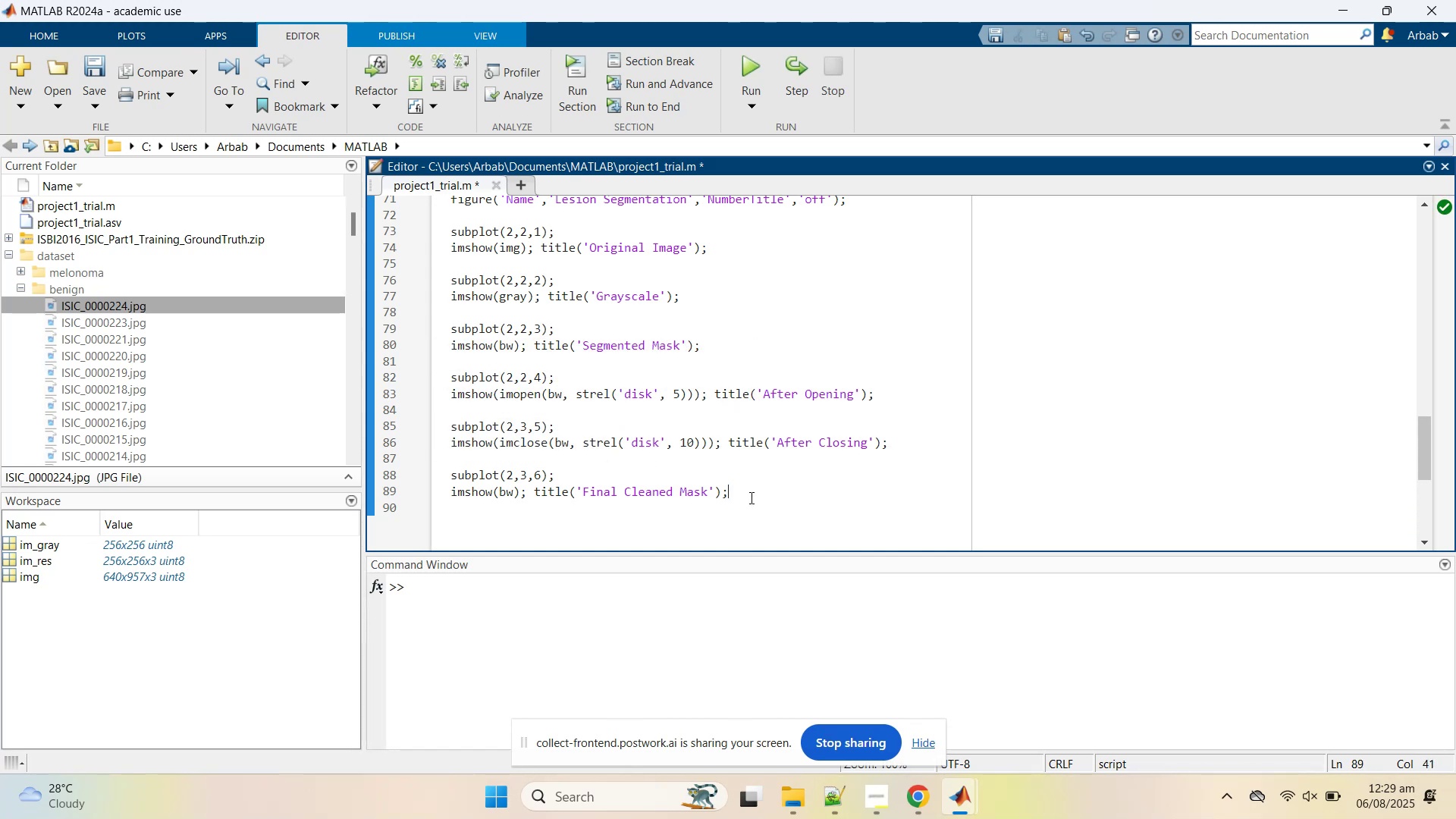 
left_click_drag(start_coordinate=[746, 497], to_coordinate=[450, 424])
 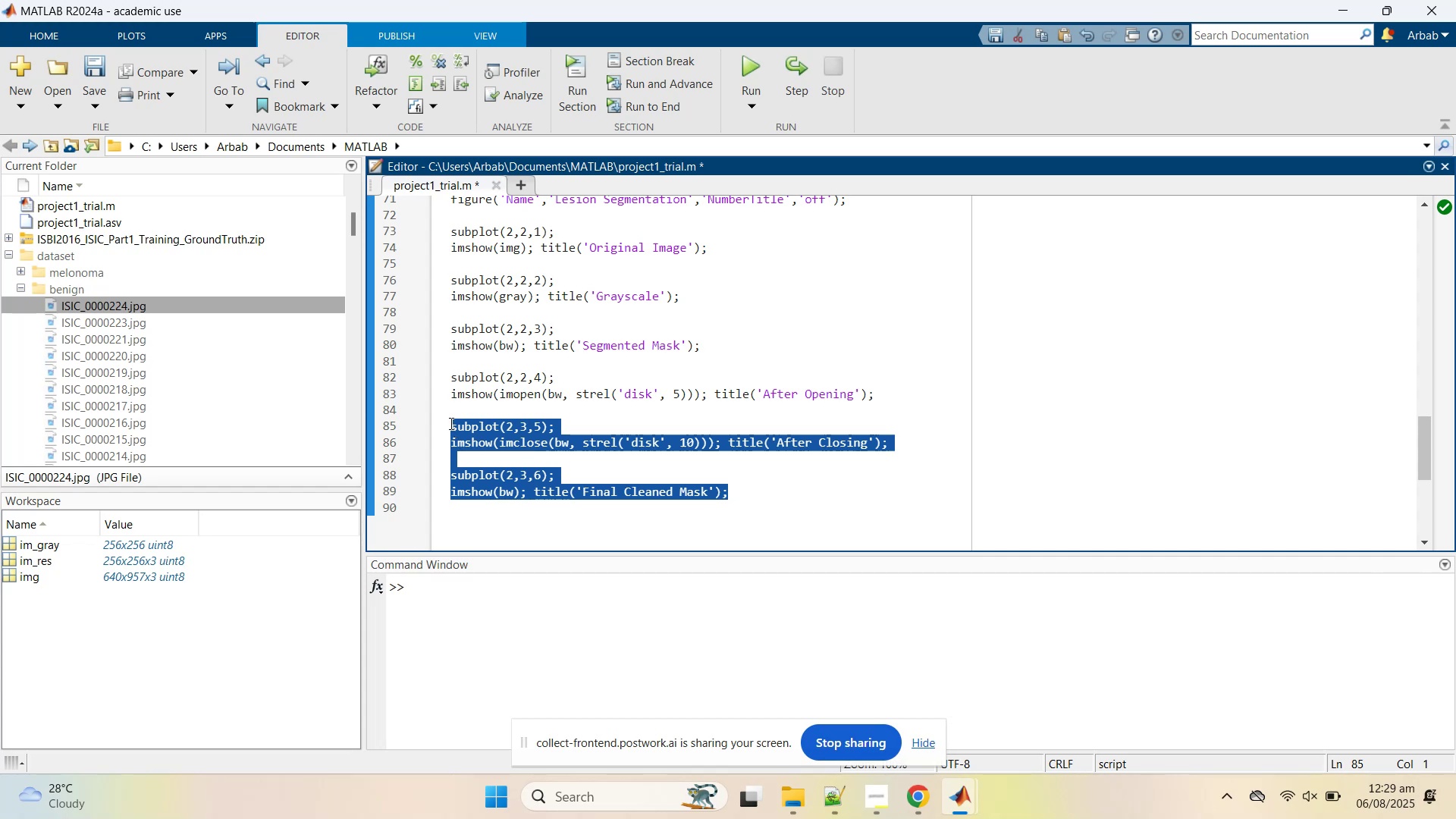 
key(Backspace)
 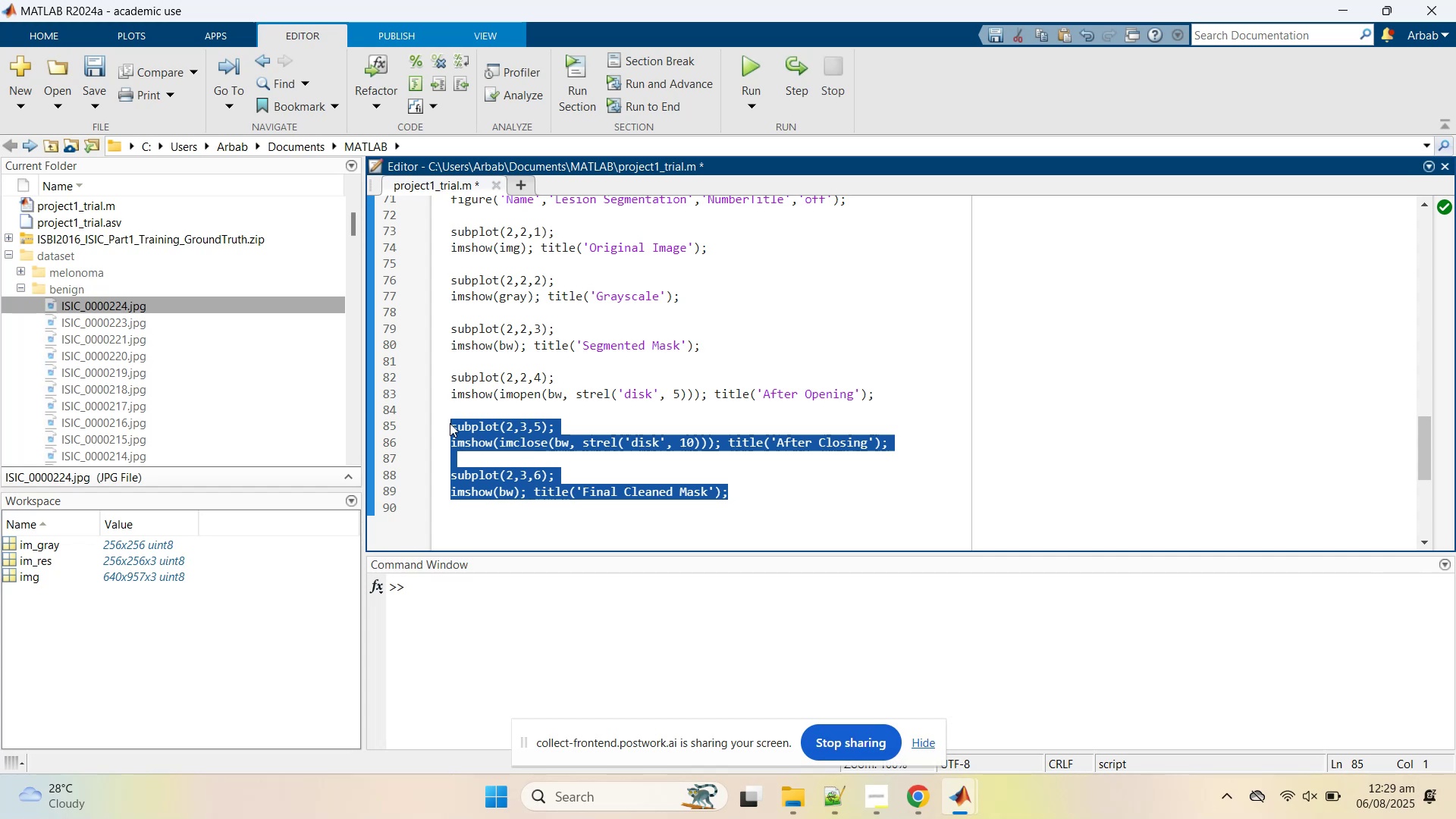 
key(Backspace)
 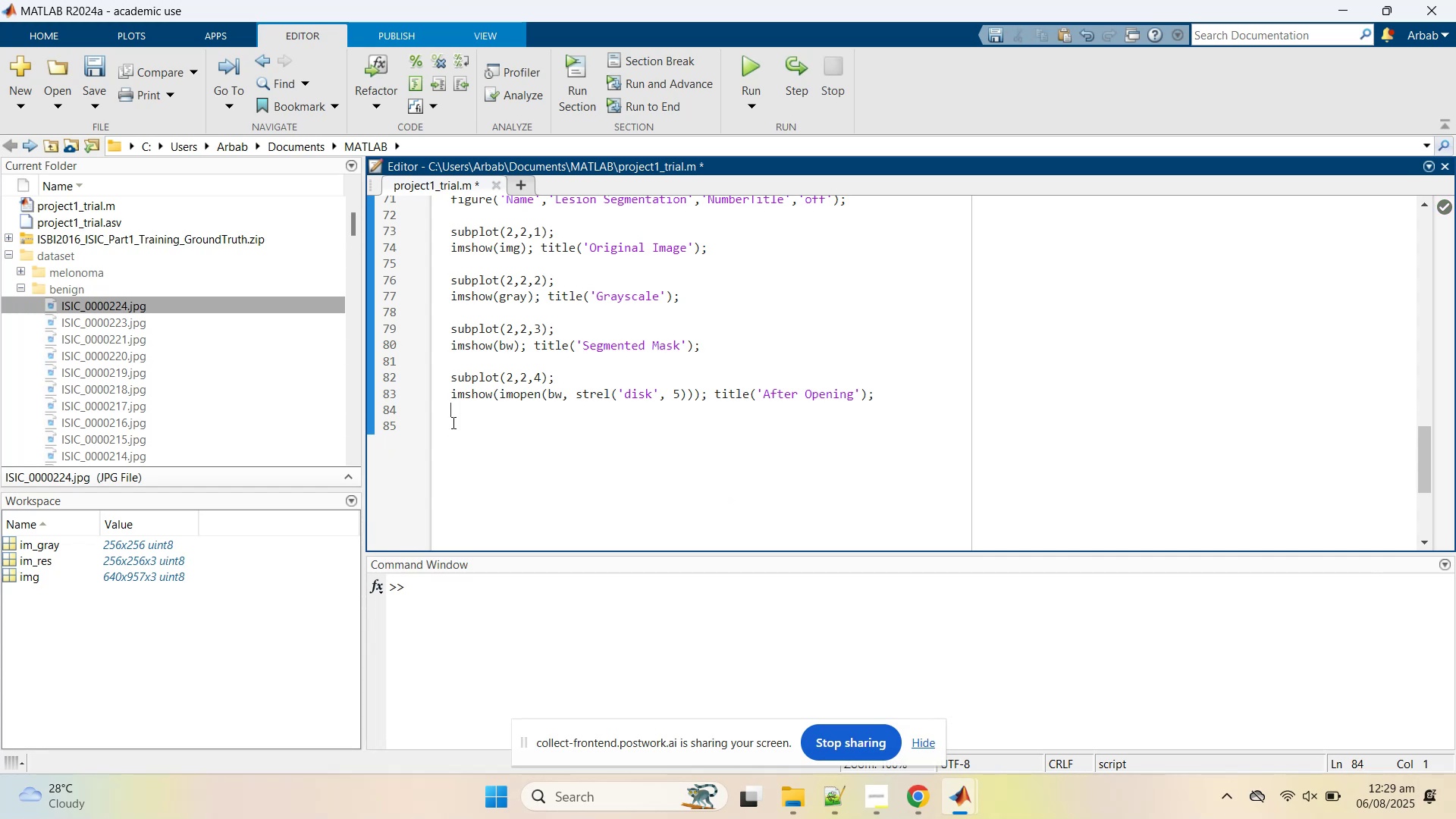 
scroll: coordinate [566, 429], scroll_direction: up, amount: 3.0
 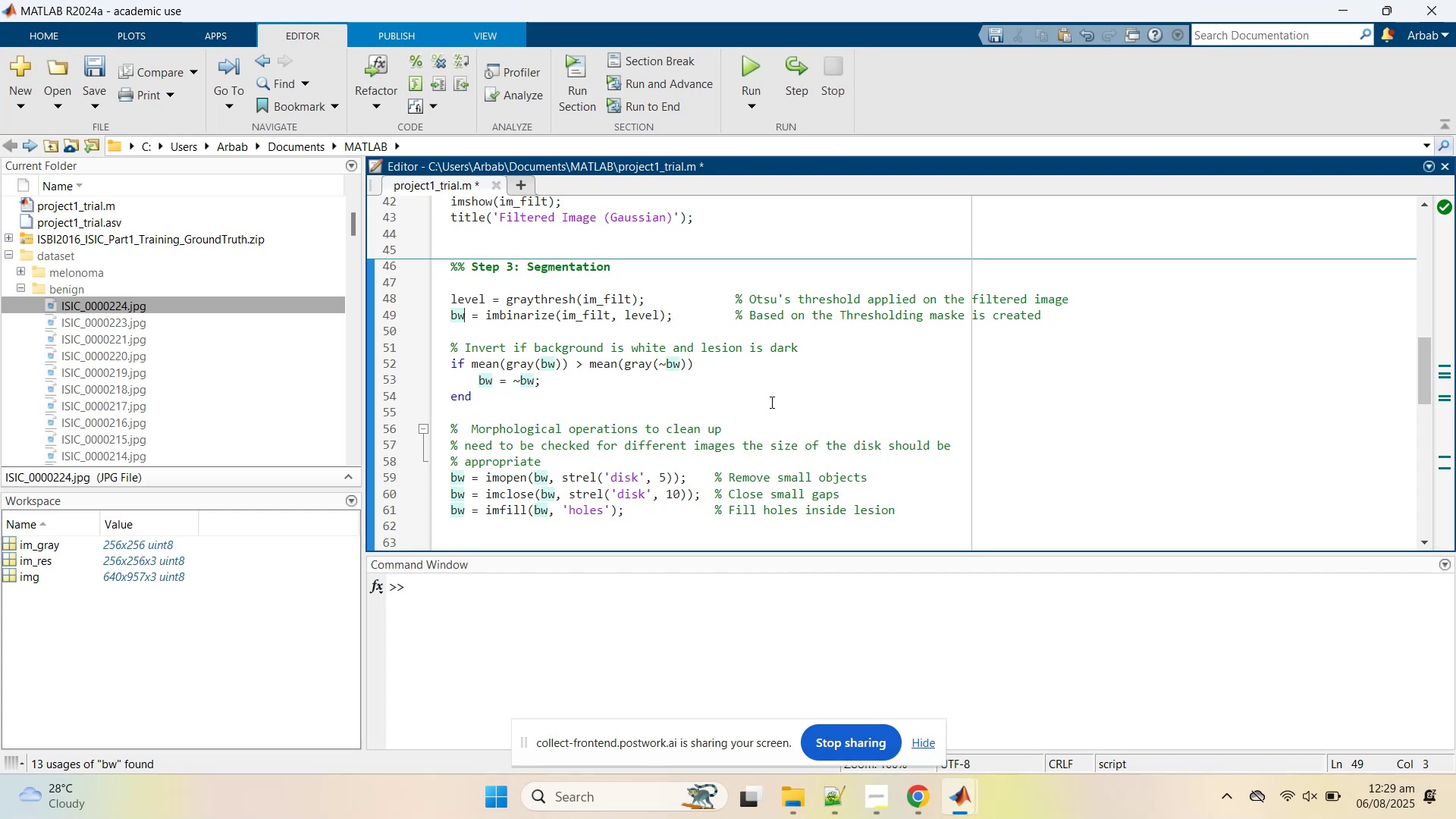 
wait(22.37)
 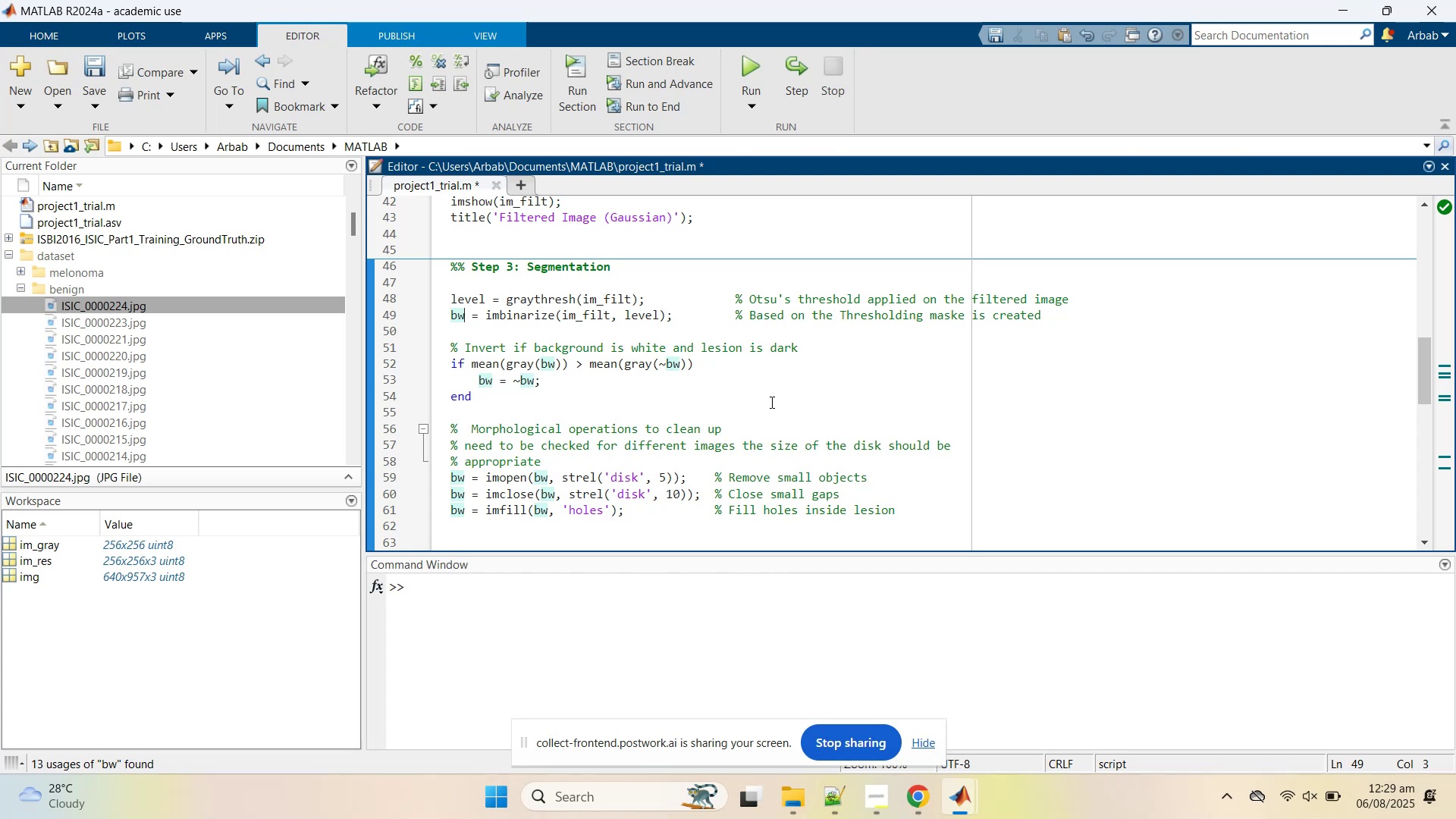 
scroll: coordinate [899, 418], scroll_direction: down, amount: 4.0
 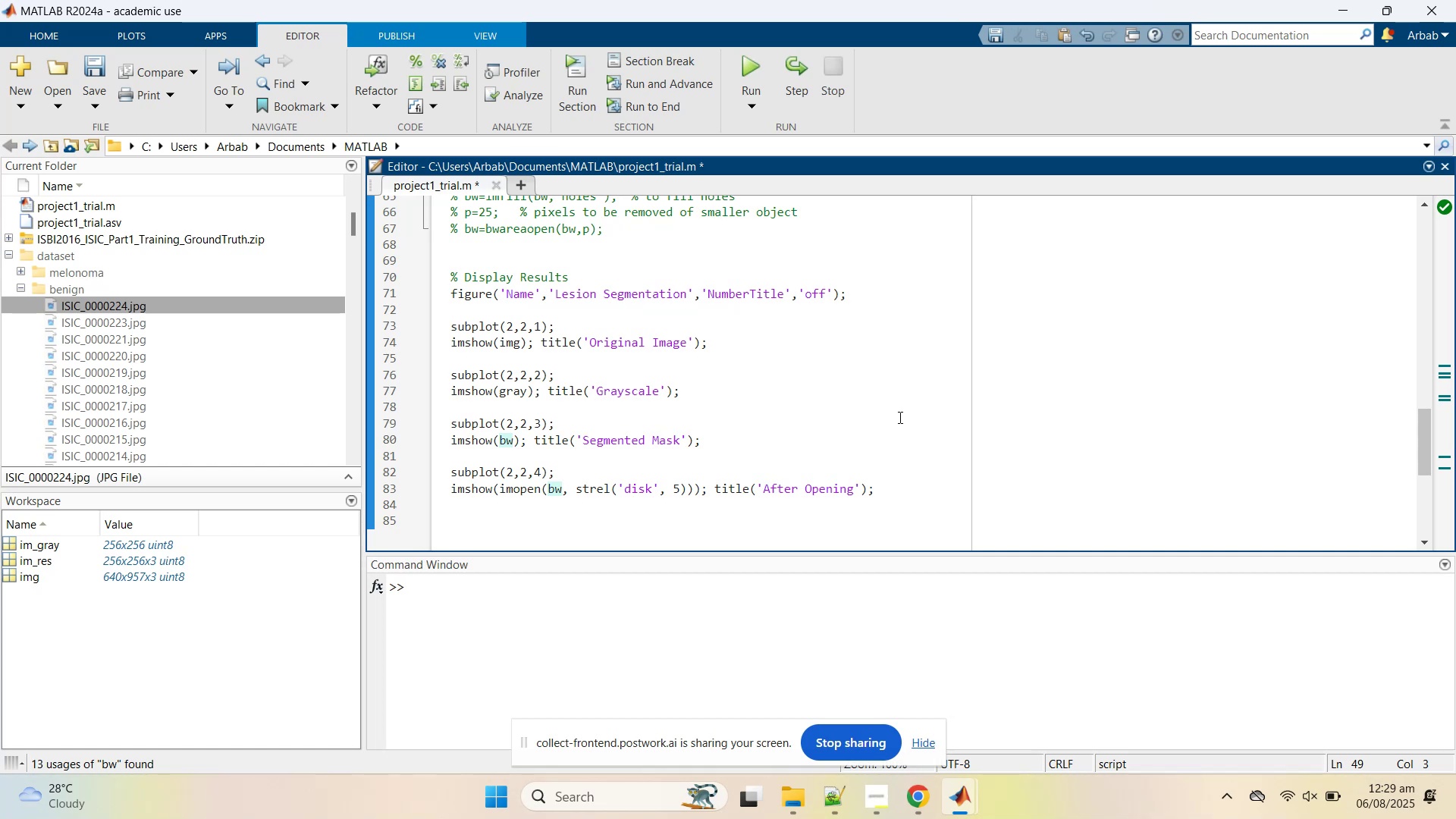 
scroll: coordinate [899, 417], scroll_direction: up, amount: 4.0
 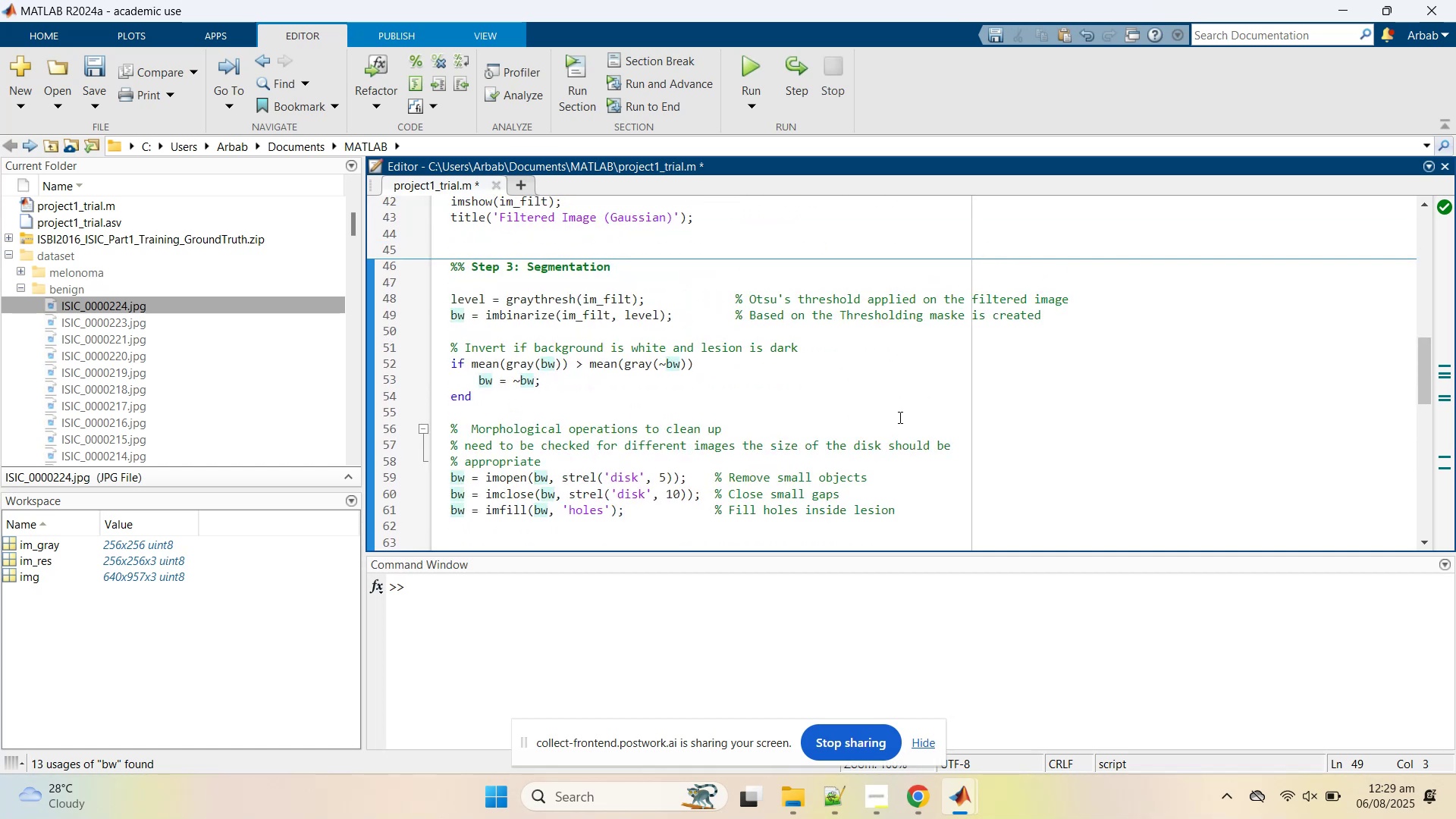 
scroll: coordinate [897, 418], scroll_direction: down, amount: 4.0
 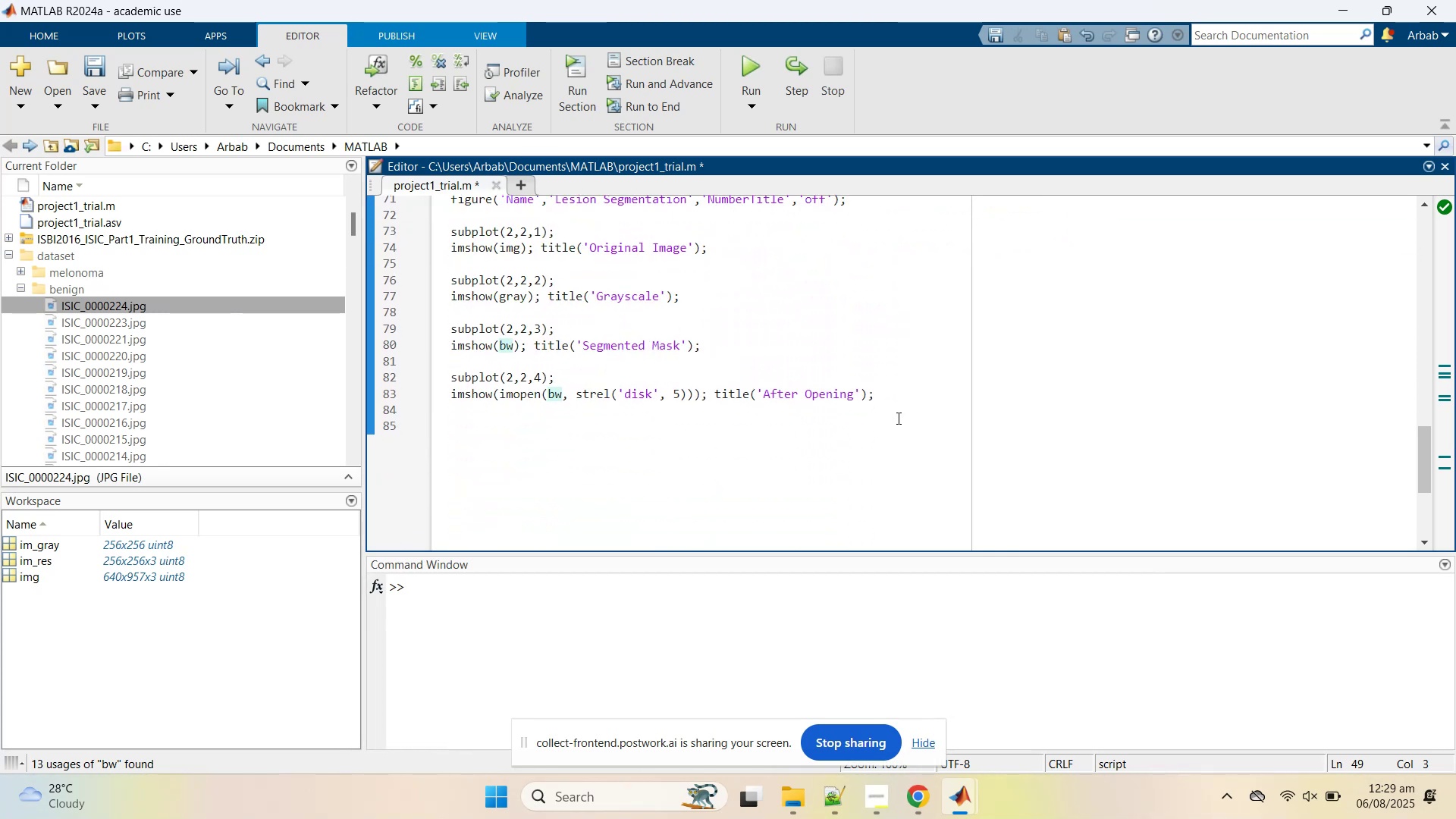 
scroll: coordinate [889, 411], scroll_direction: up, amount: 3.0
 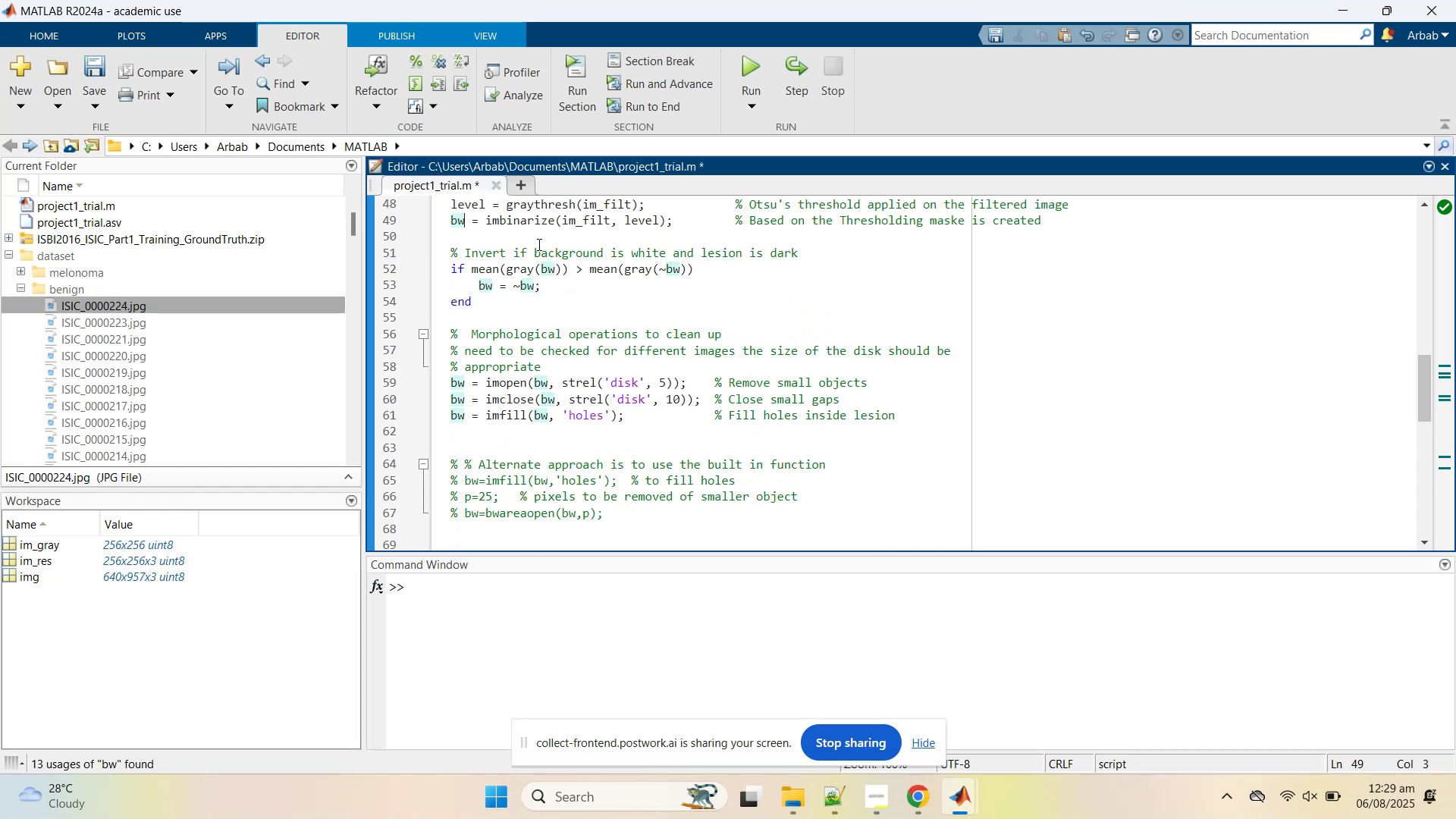 
wait(5.33)
 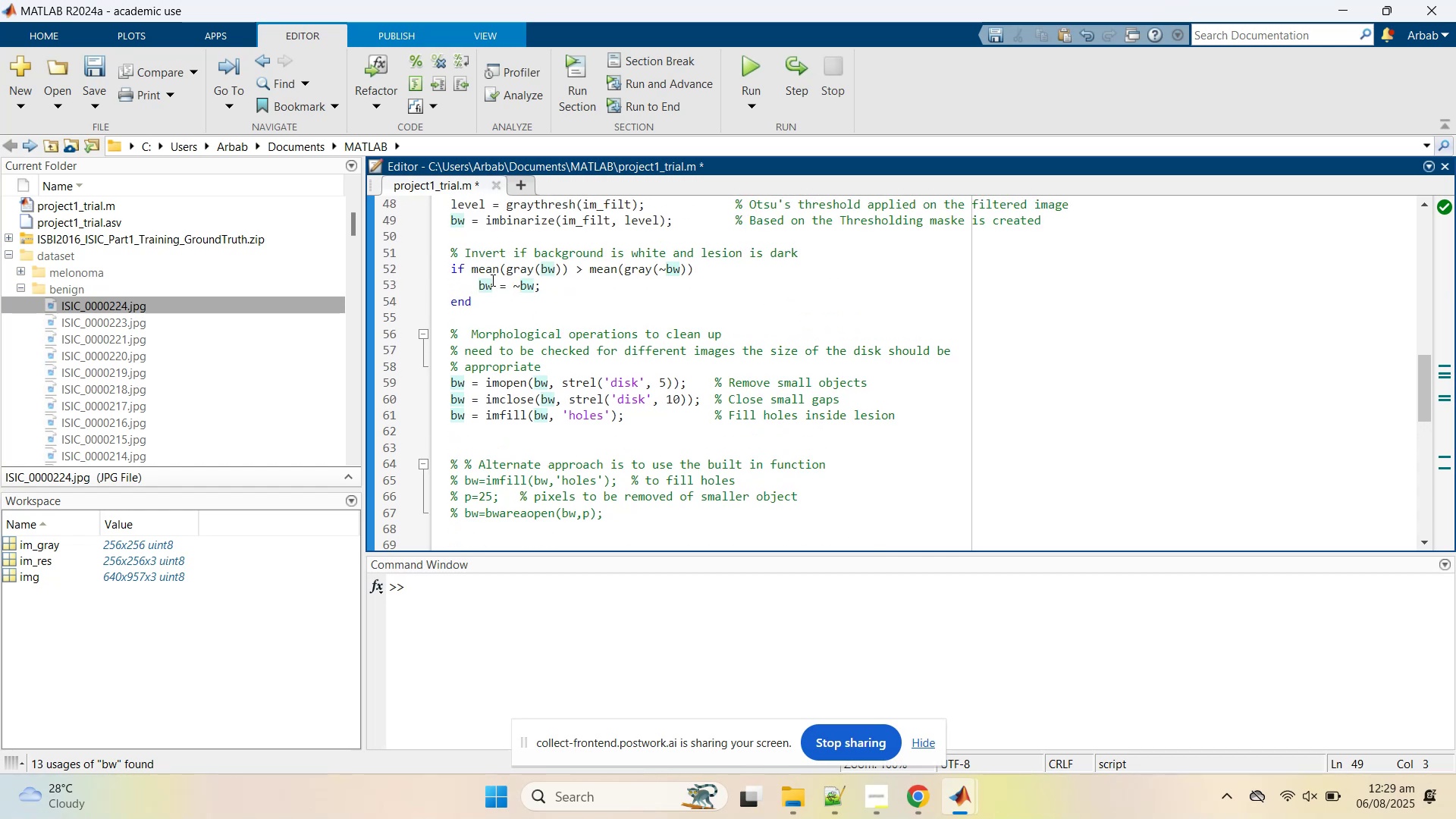 
double_click([459, 223])
 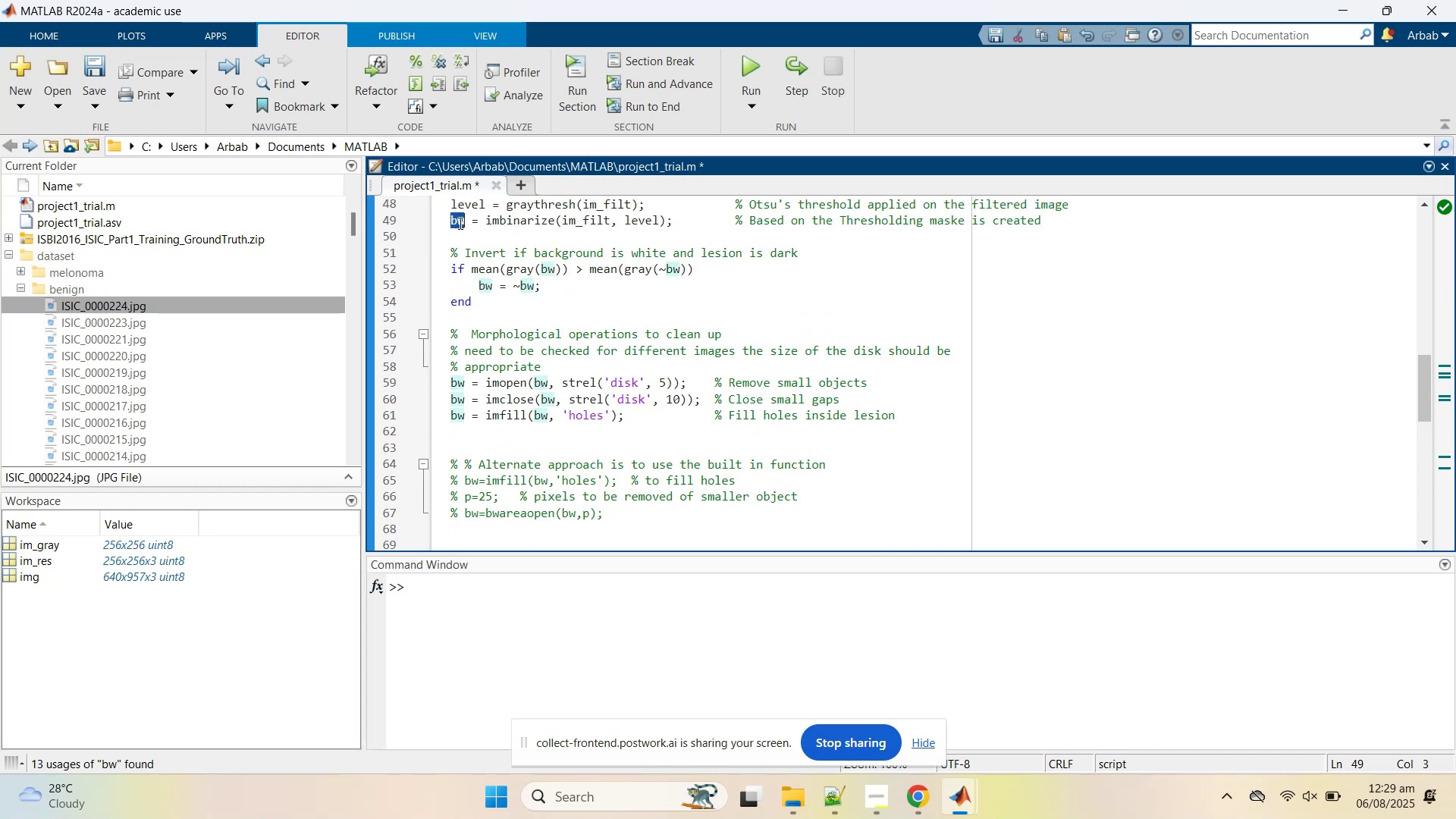 
key(Control+C)
 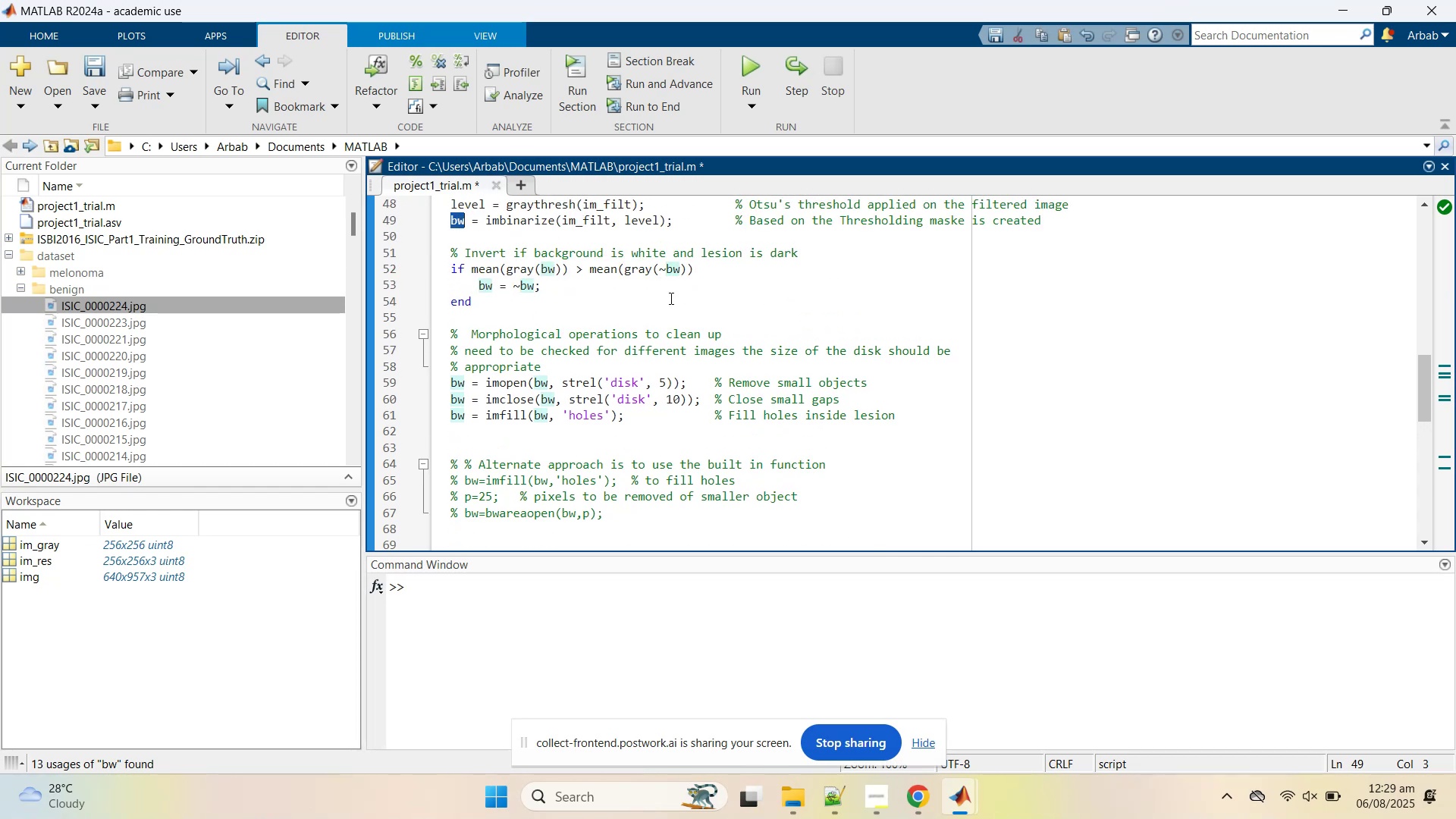 
scroll: coordinate [639, 302], scroll_direction: down, amount: 4.0
 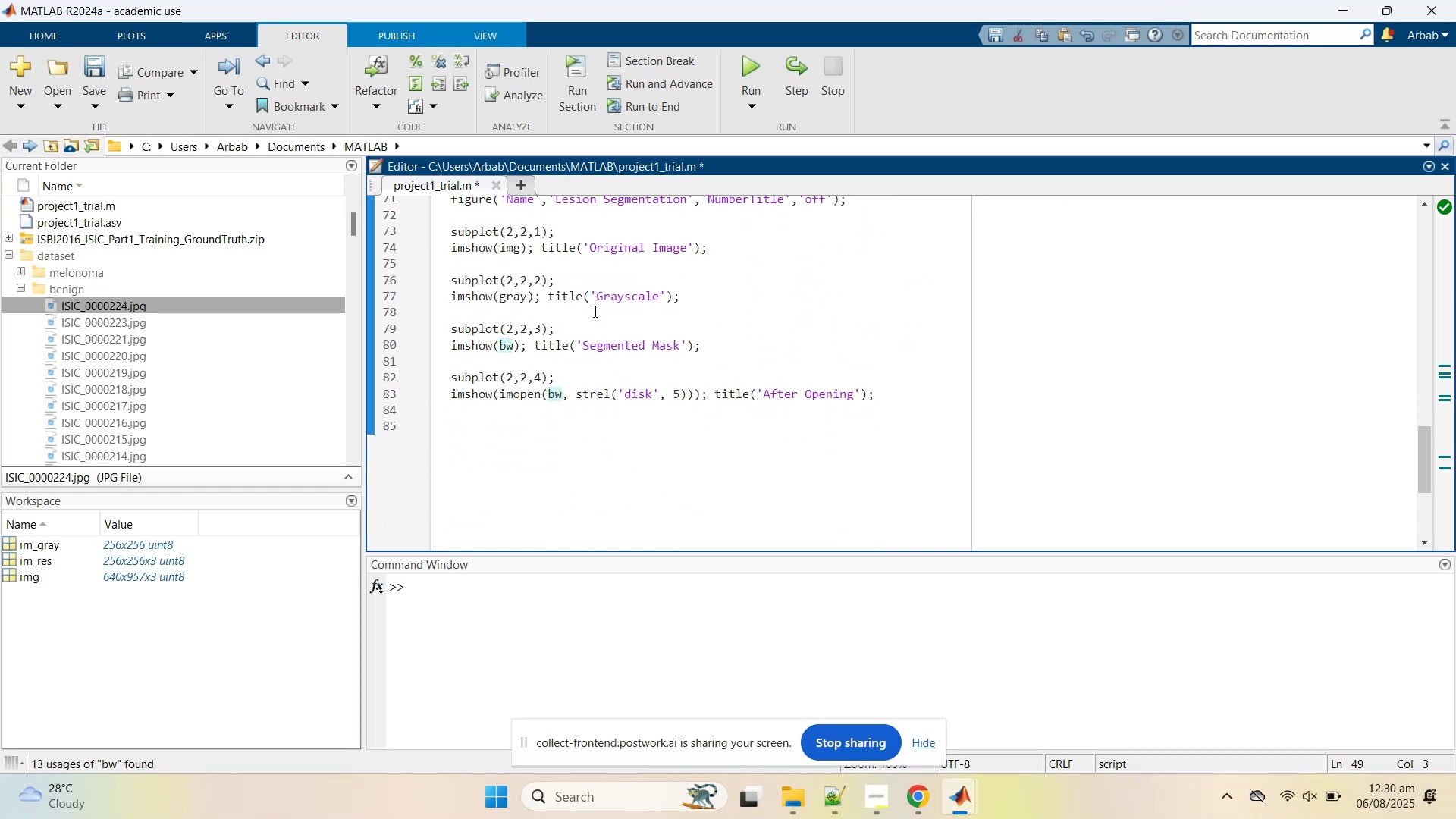 
scroll: coordinate [629, 357], scroll_direction: up, amount: 5.0
 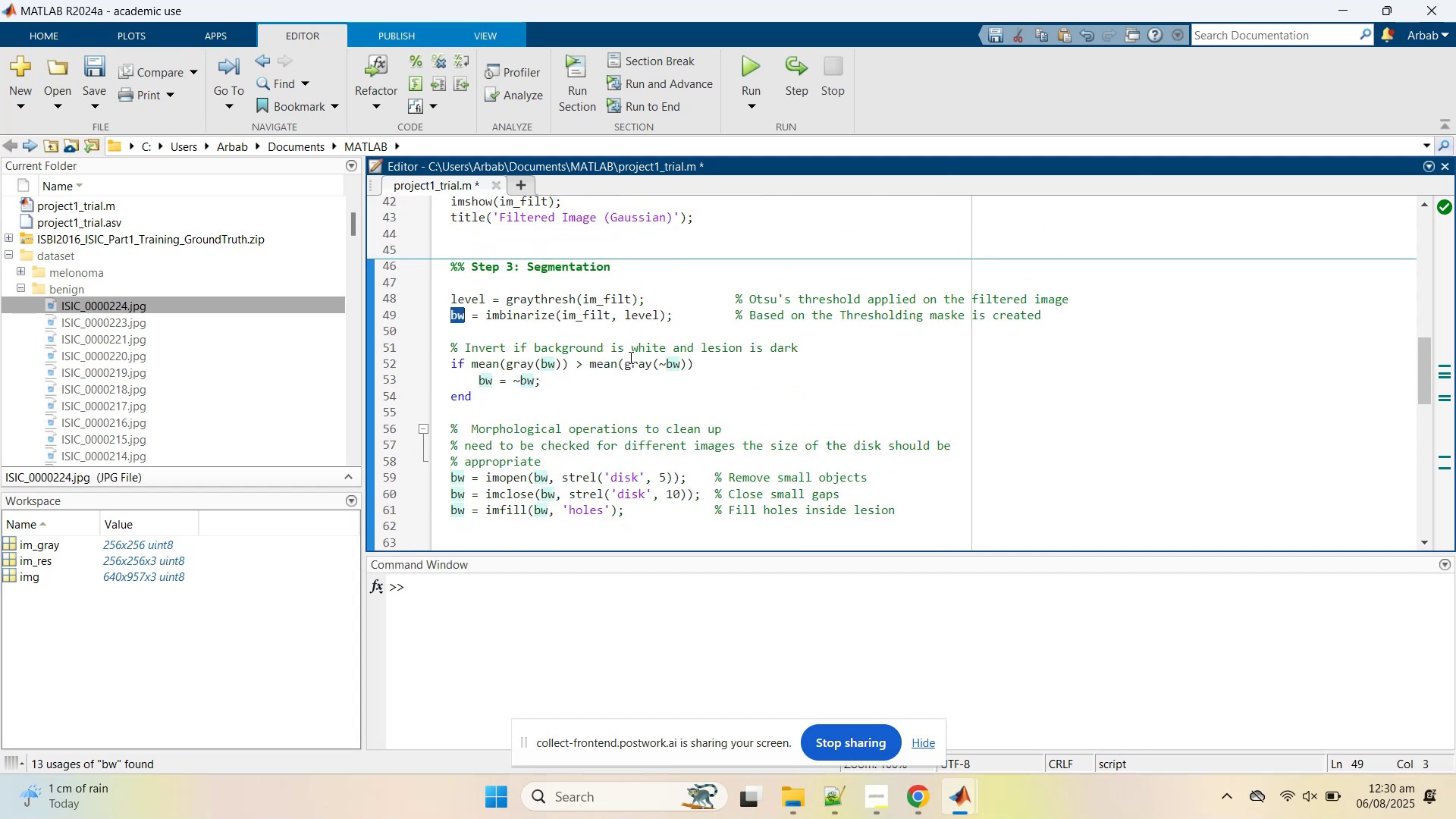 
scroll: coordinate [629, 357], scroll_direction: down, amount: 1.0
 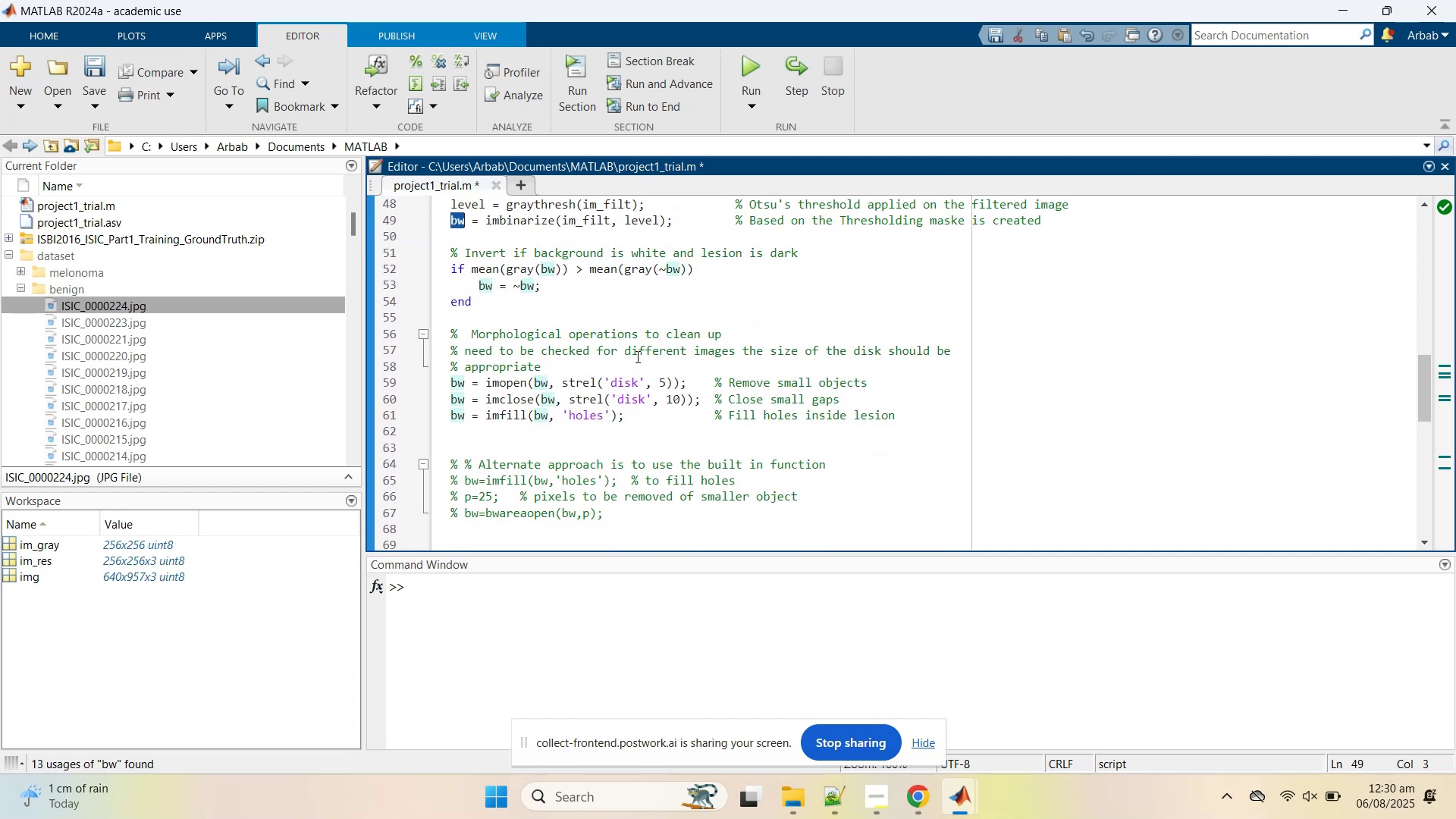 
scroll: coordinate [635, 346], scroll_direction: up, amount: 1.0
 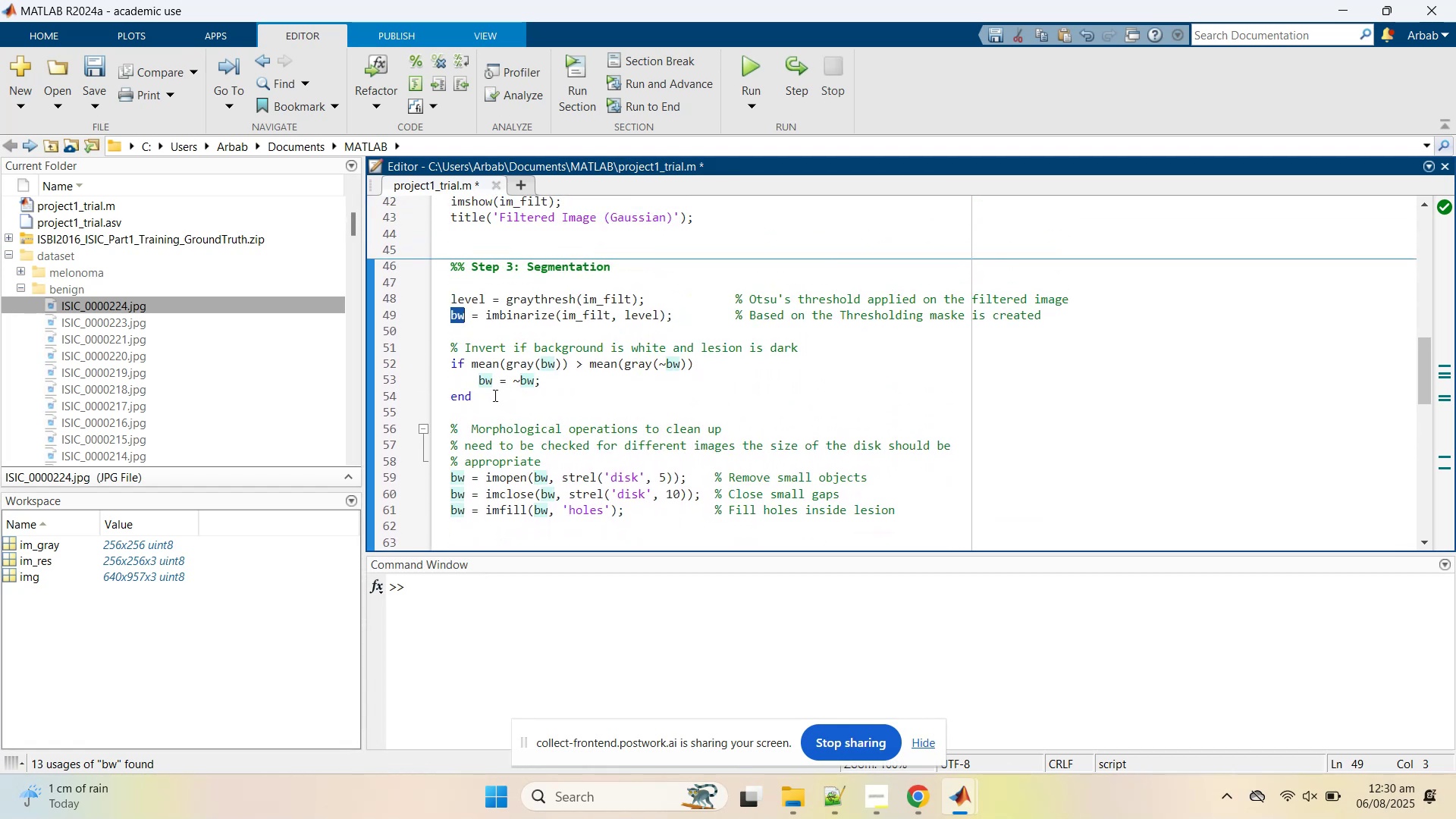 
wait(5.4)
 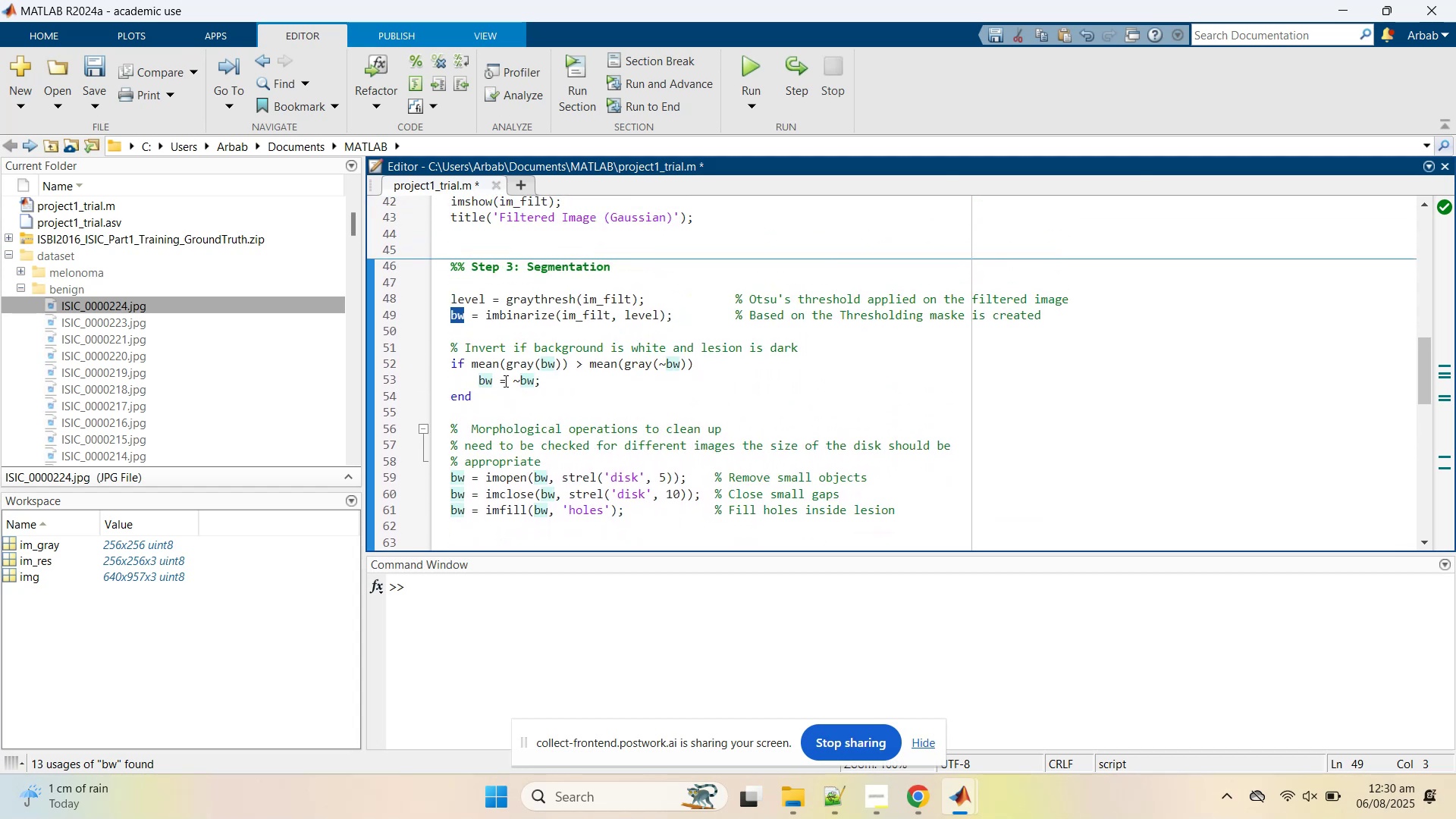 
left_click([518, 334])
 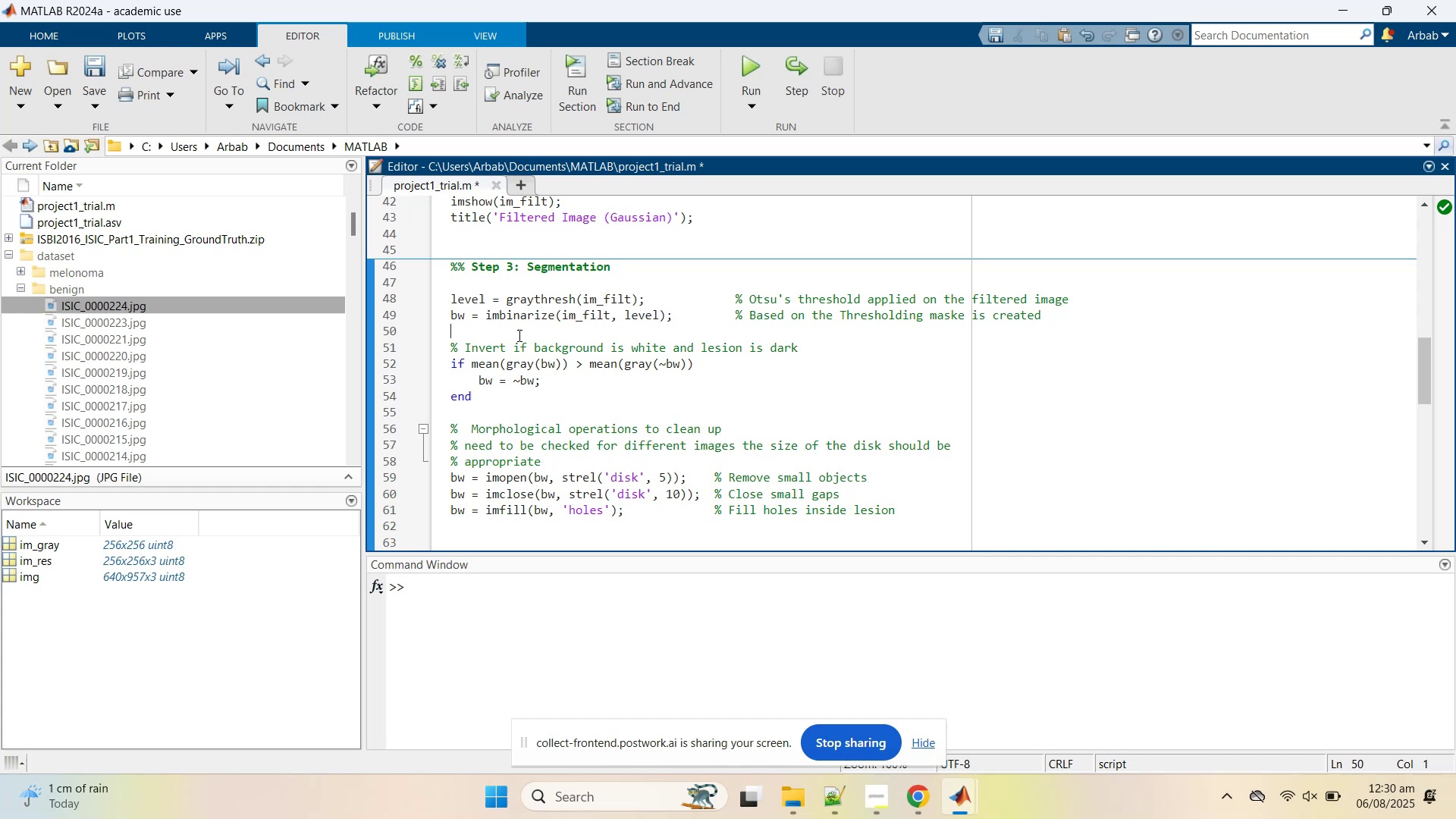 
type(bw_mask=bw;)
 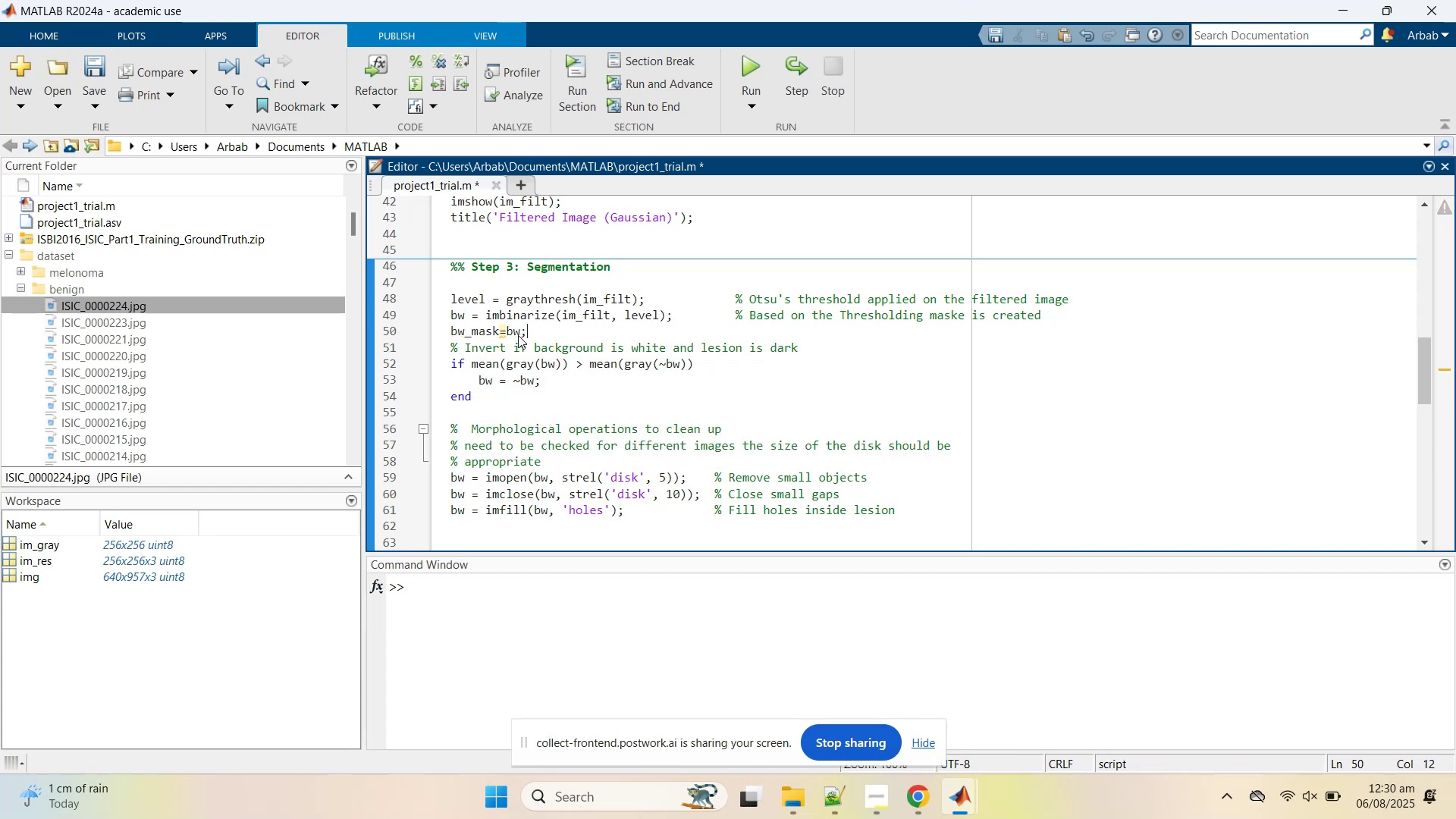 
double_click([479, 334])
 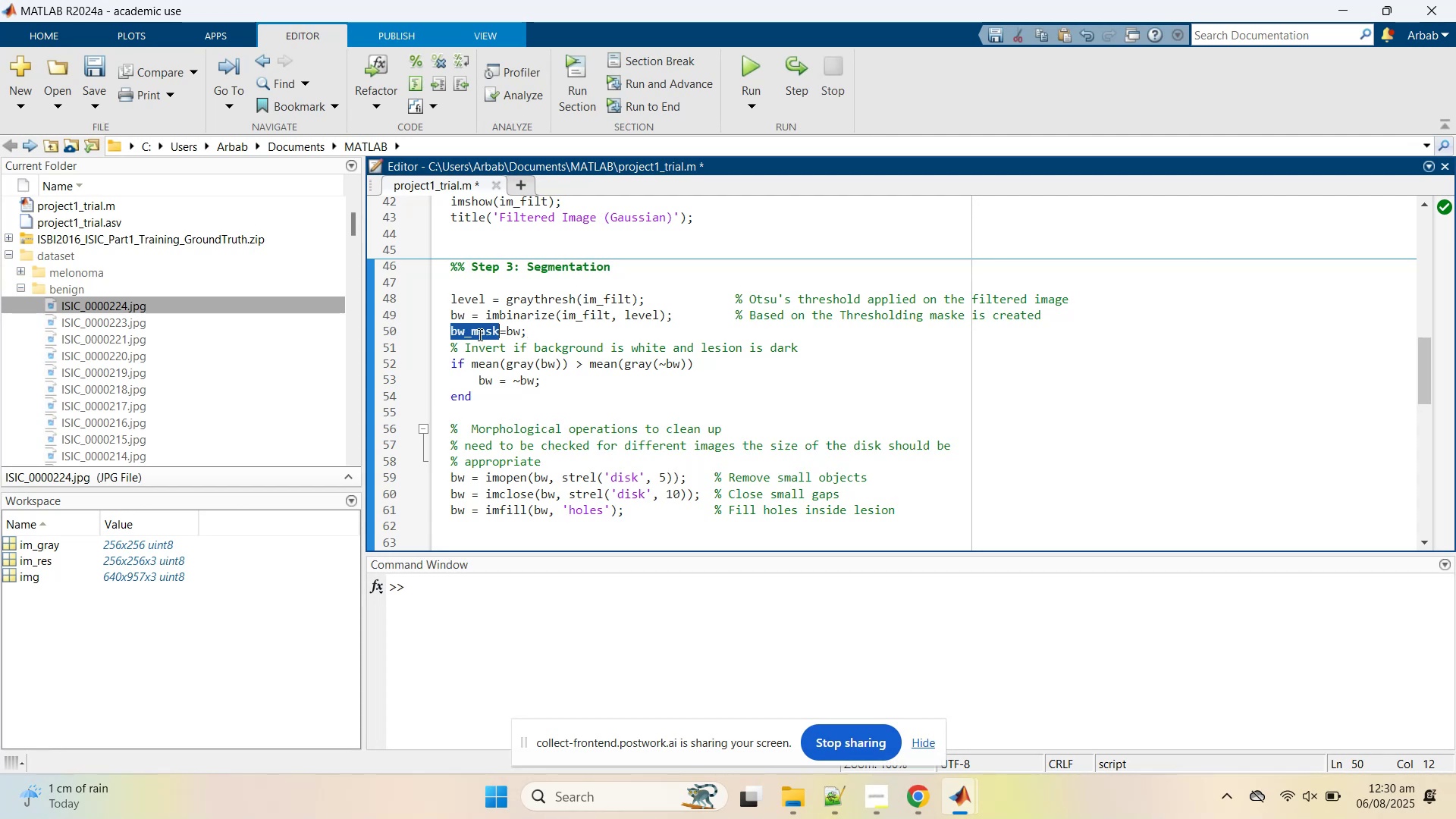 
hold_key(key=ControlLeft, duration=0.31)
 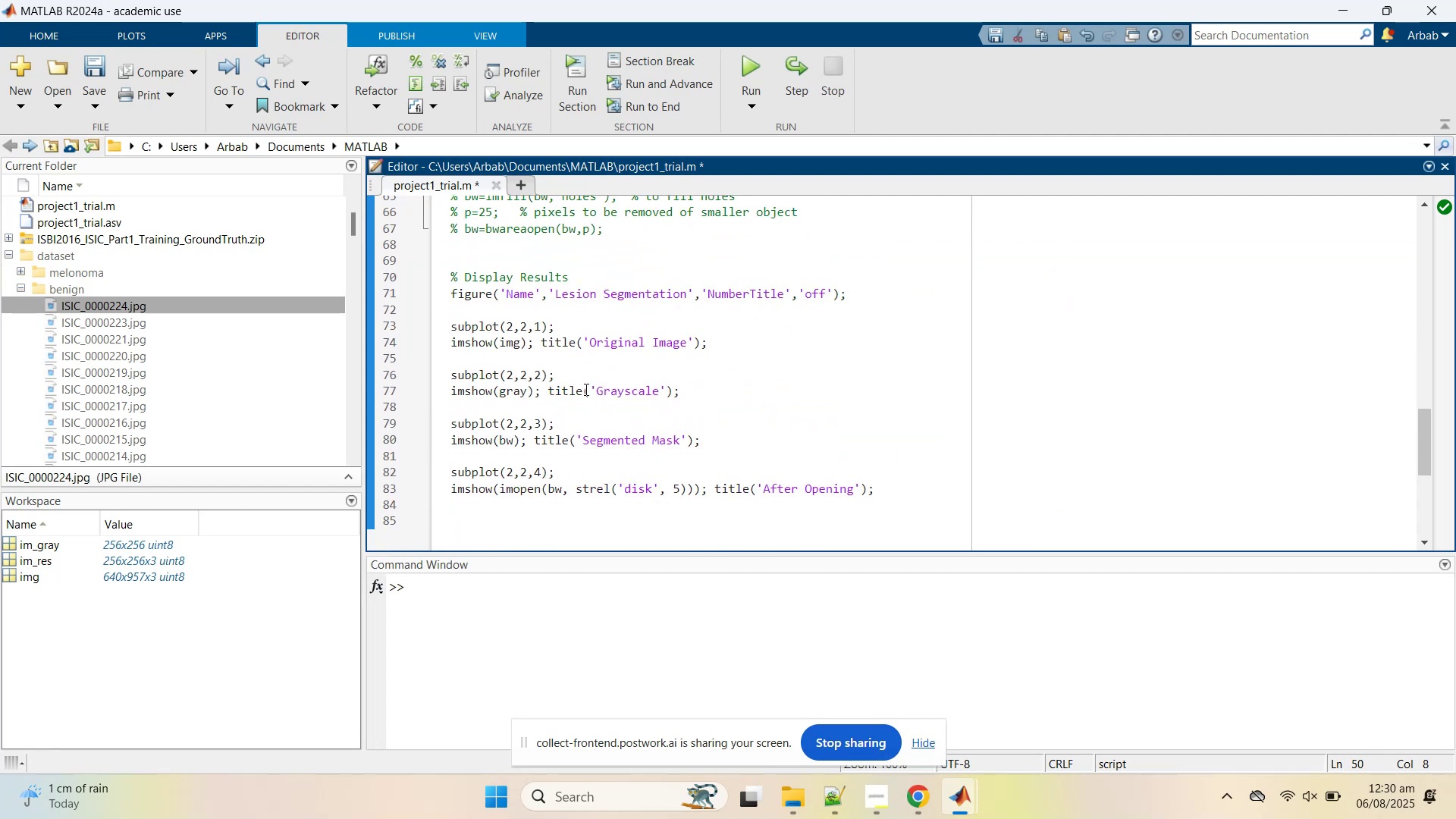 
key(C)
 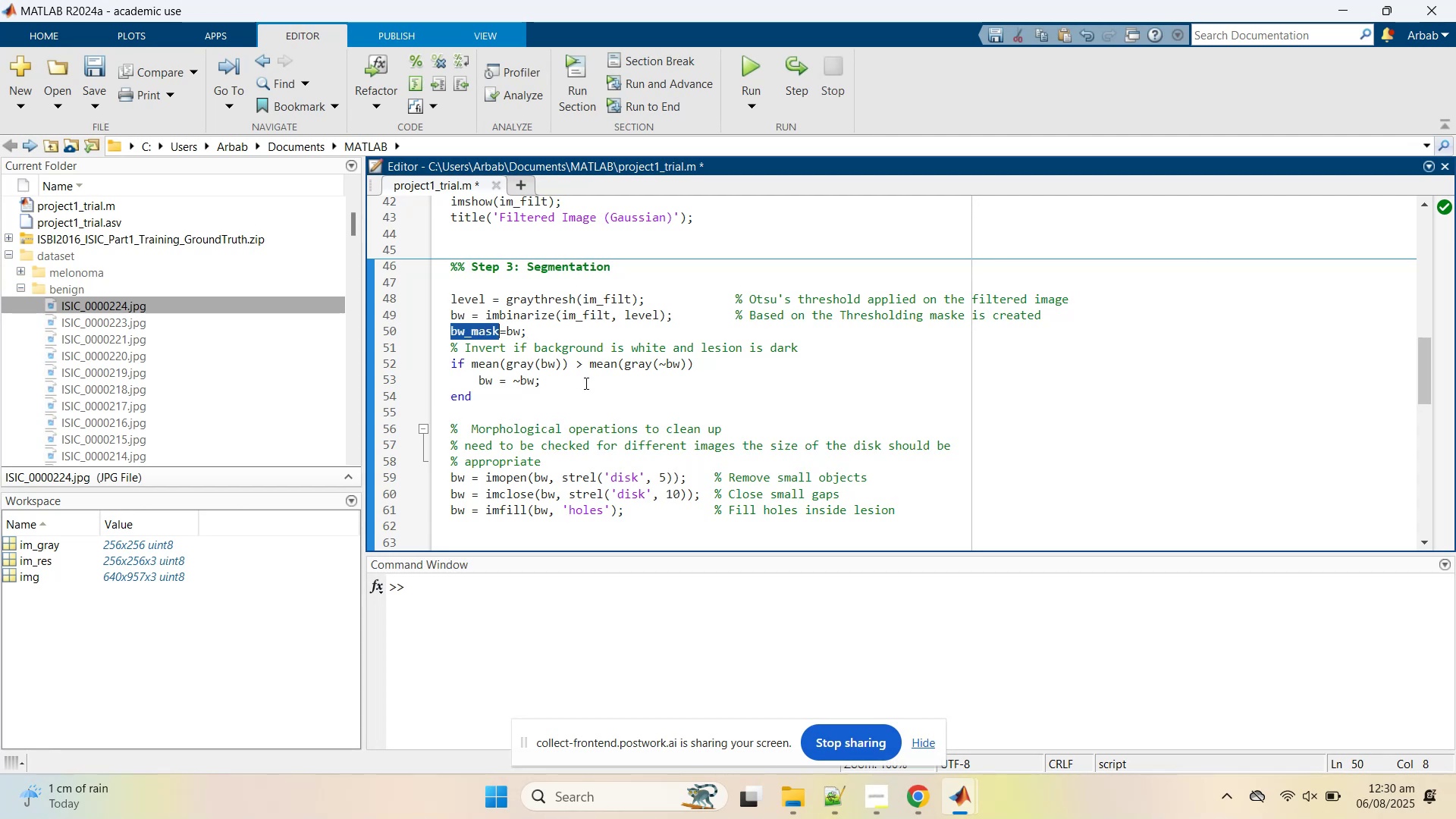 
scroll: coordinate [585, 388], scroll_direction: down, amount: 4.0
 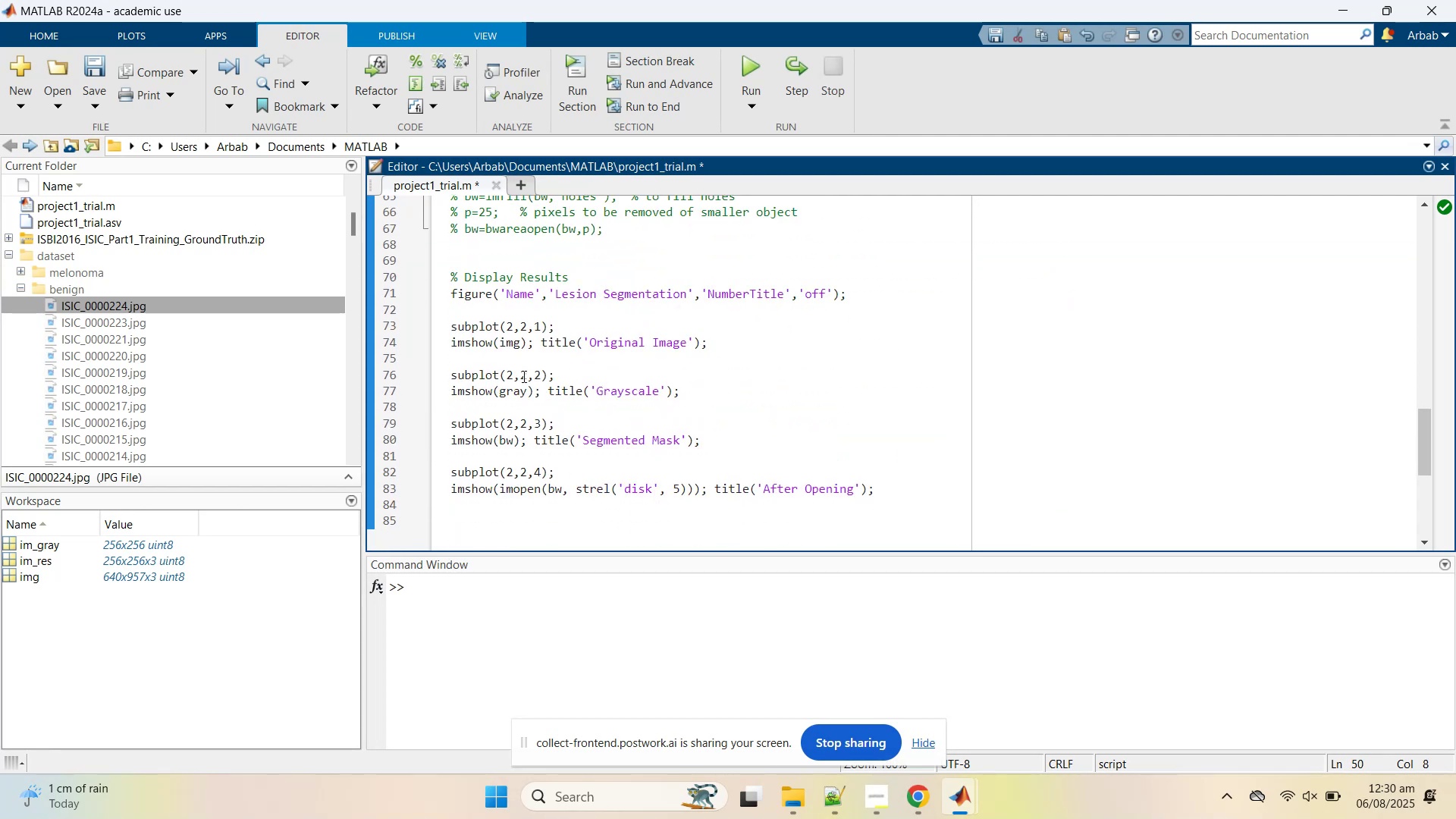 
double_click([516, 395])
 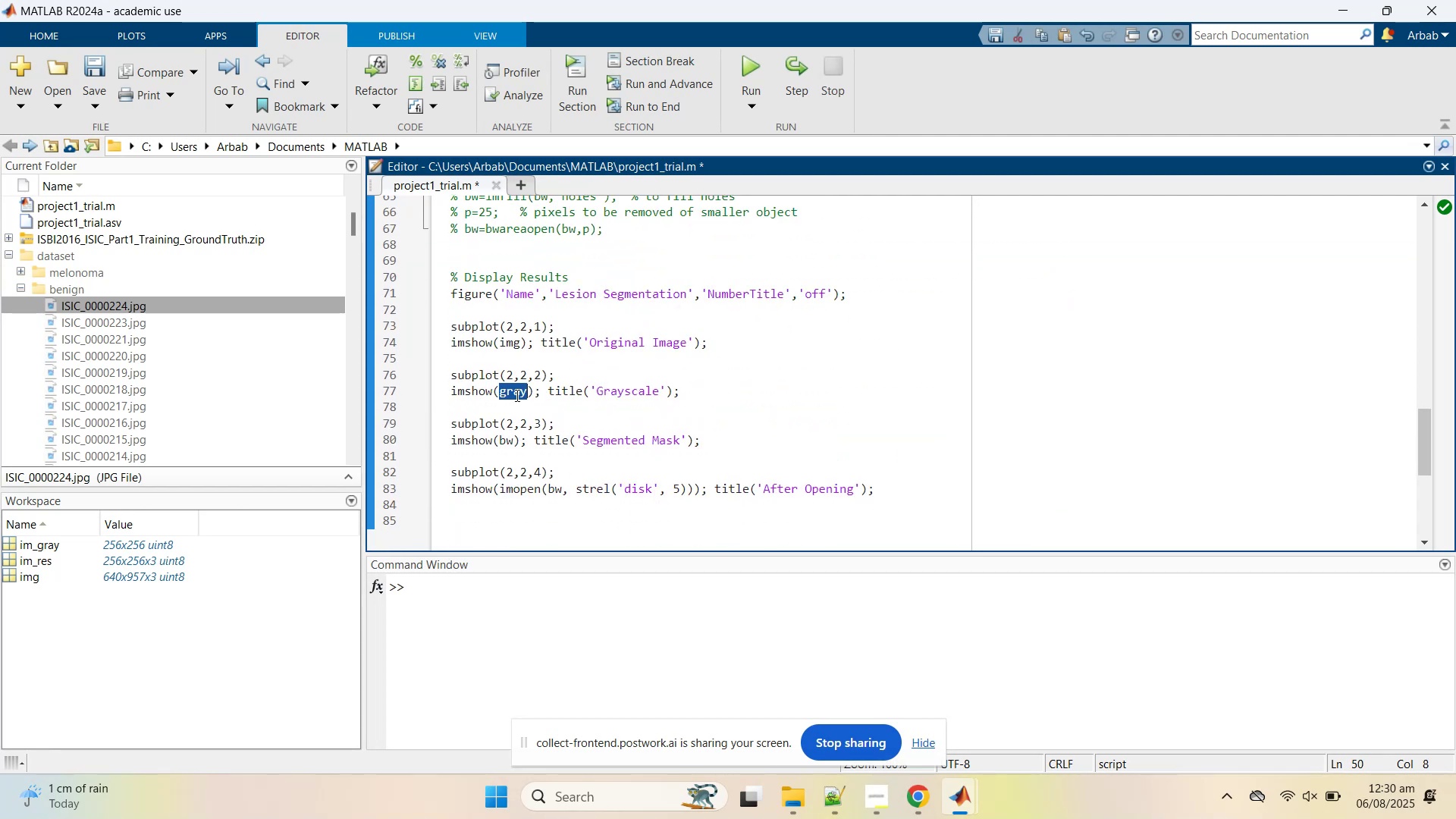 
key(Control+V)
 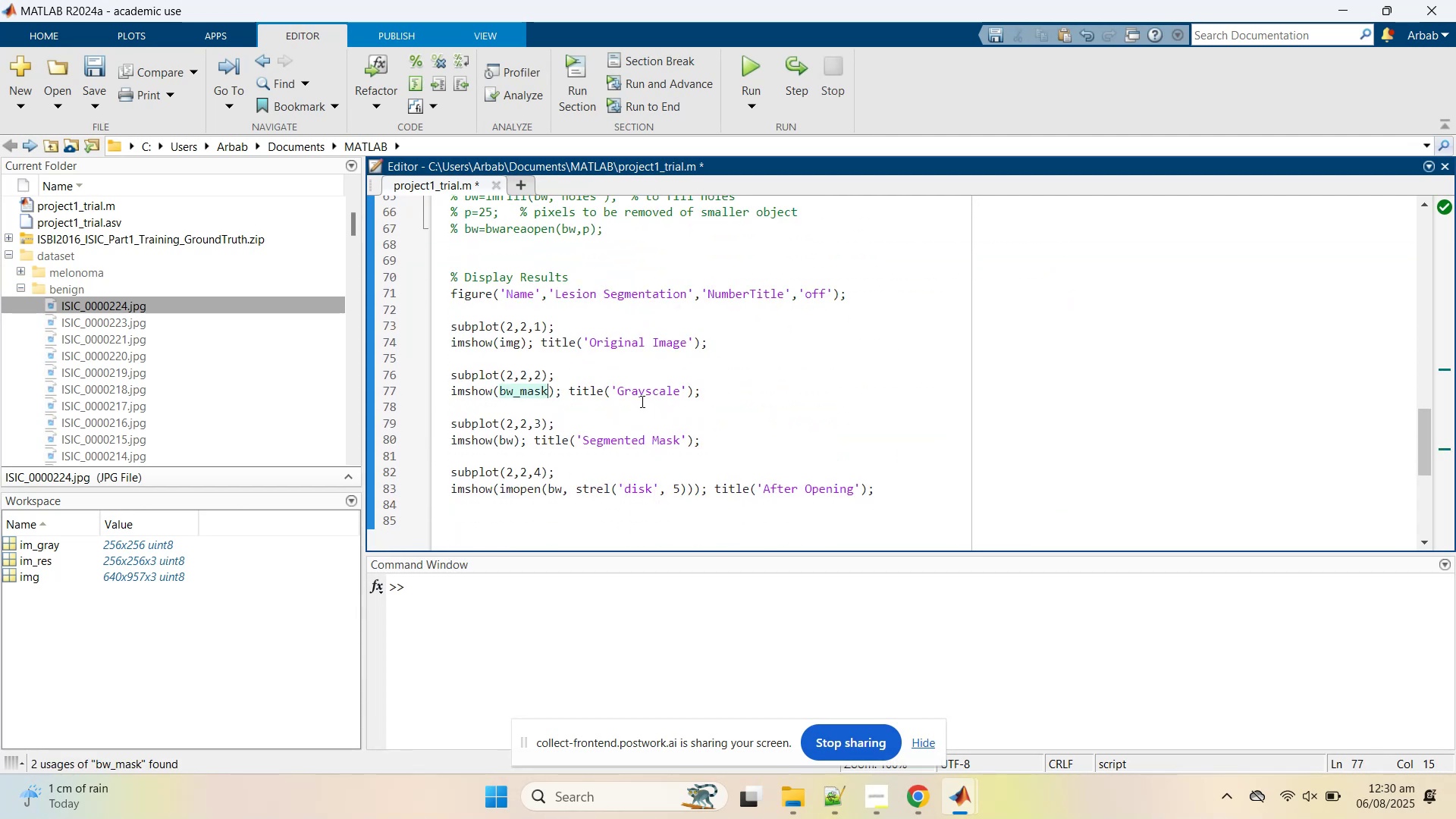 
double_click([642, 391])
 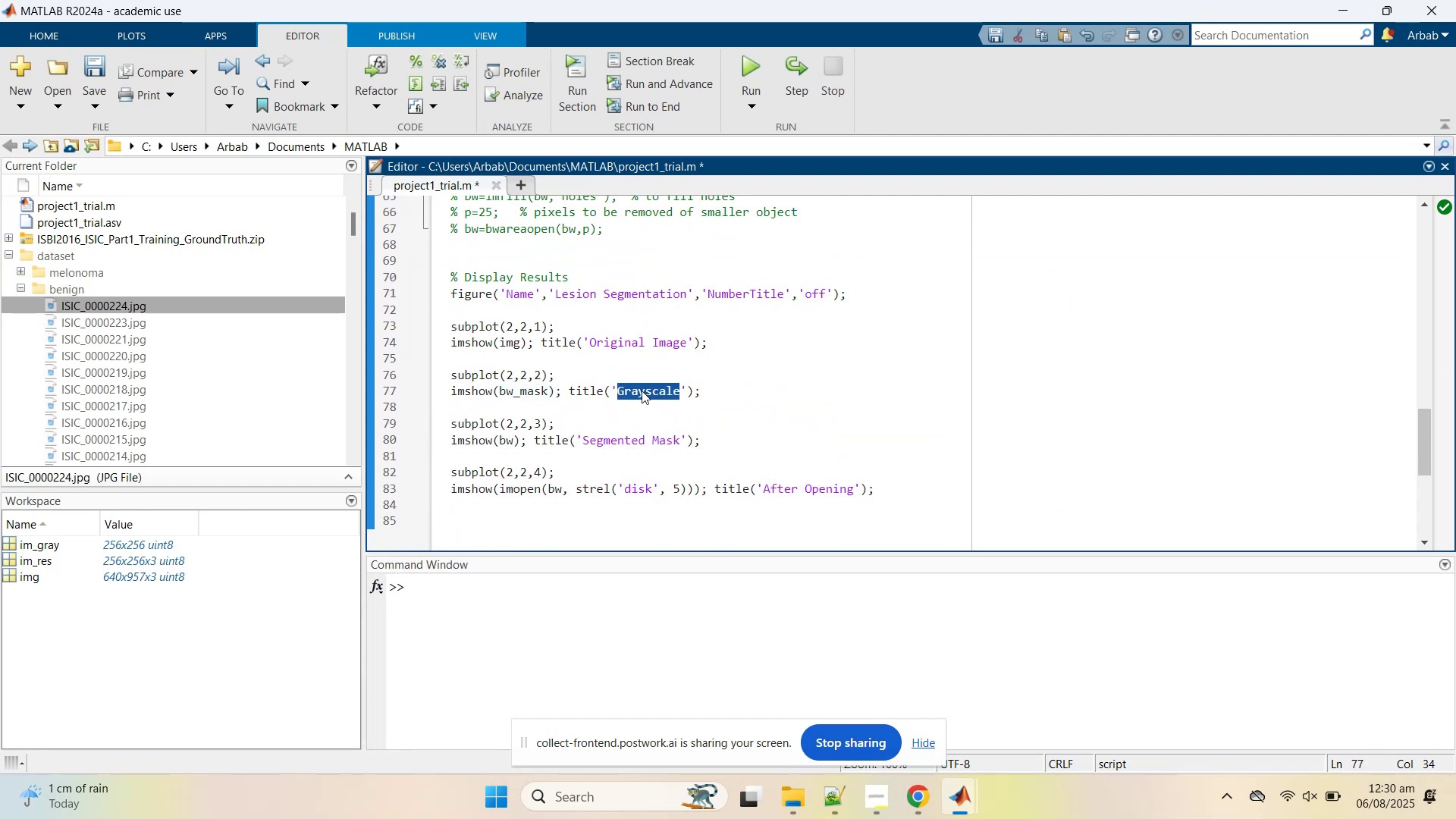 
type(Binary maske)
key(Backspace)
 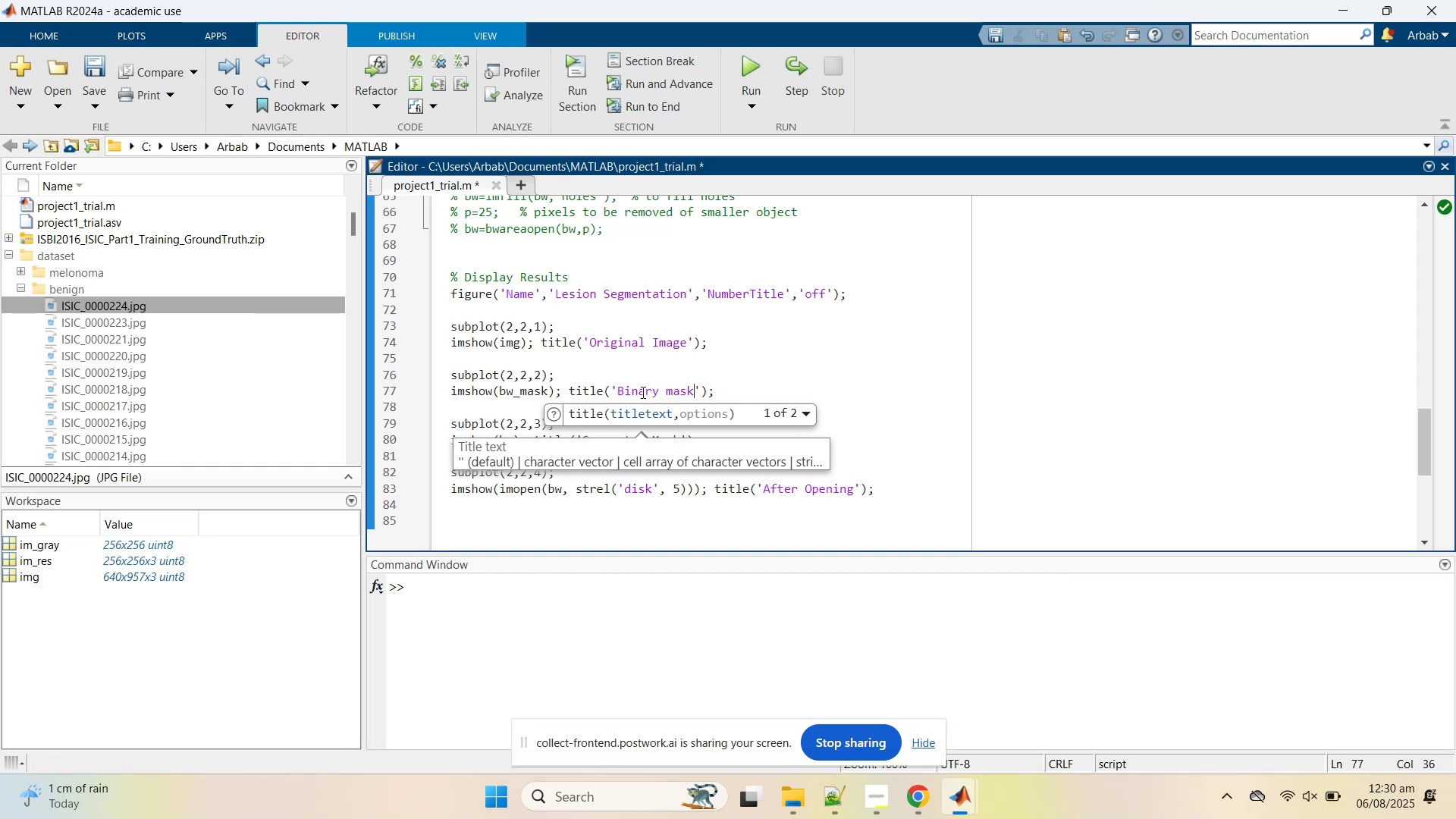 
scroll: coordinate [670, 291], scroll_direction: up, amount: 7.0
 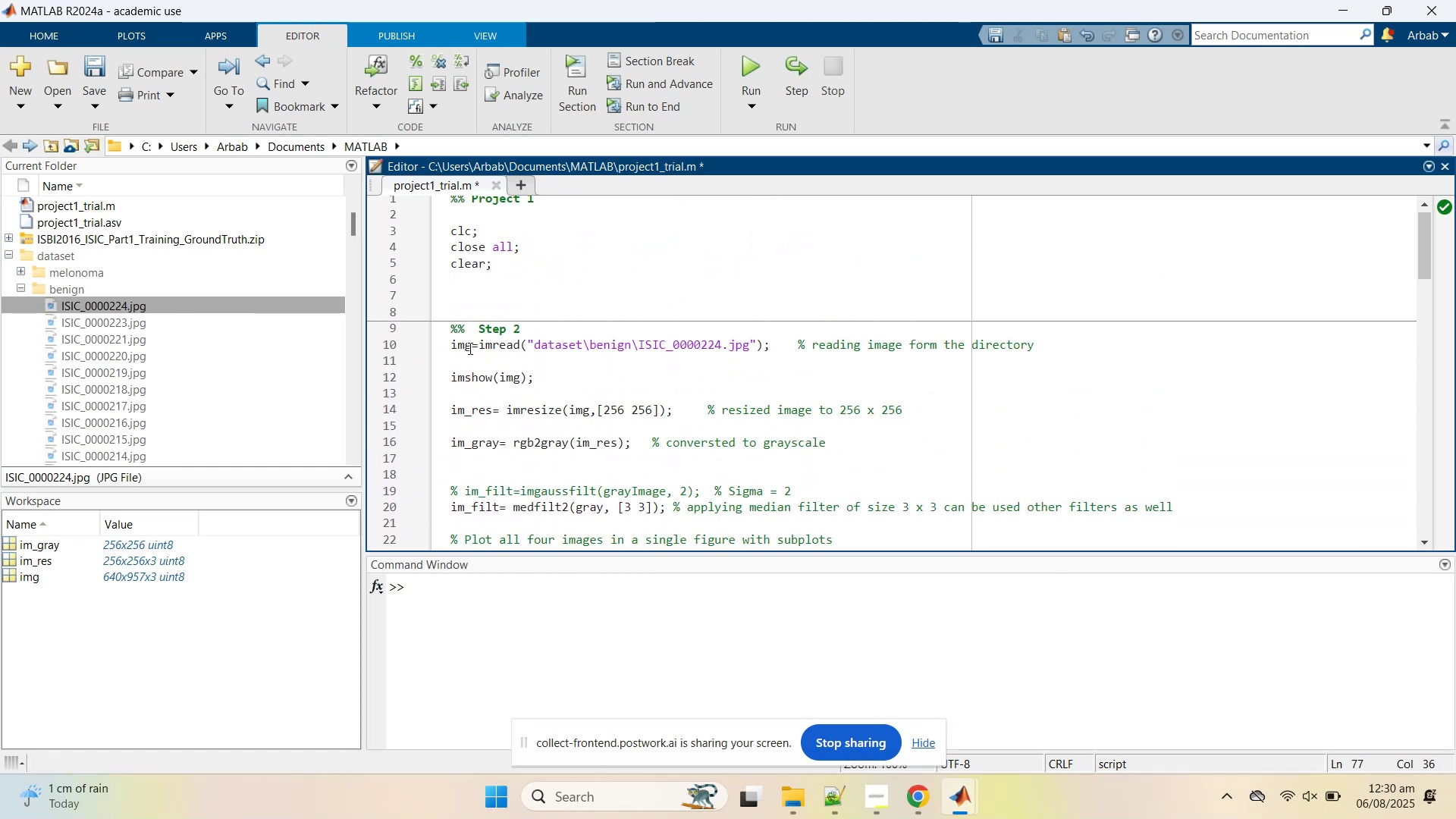 
double_click([468, 345])
 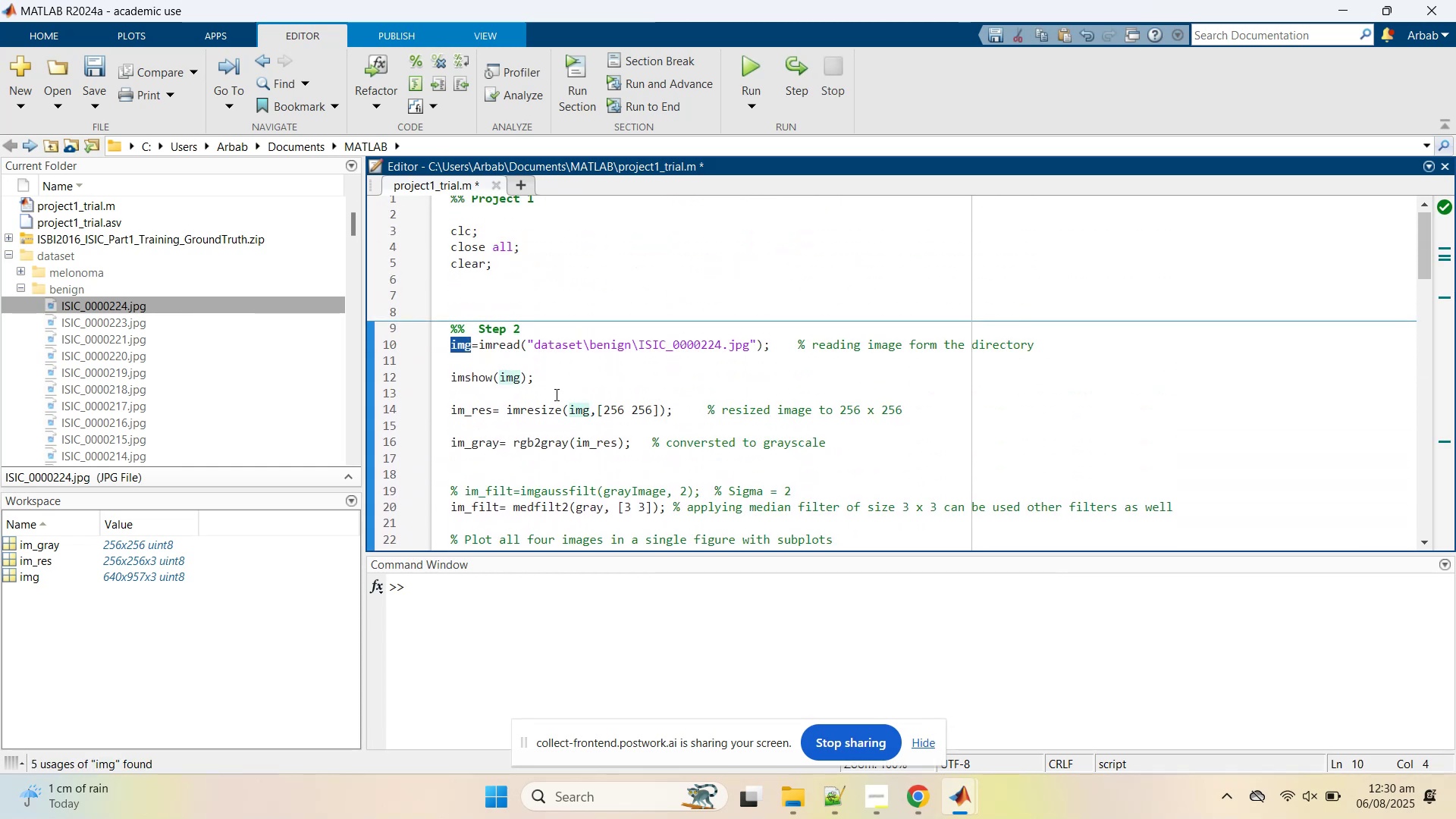 
left_click_drag(start_coordinate=[563, 376], to_coordinate=[439, 375])
 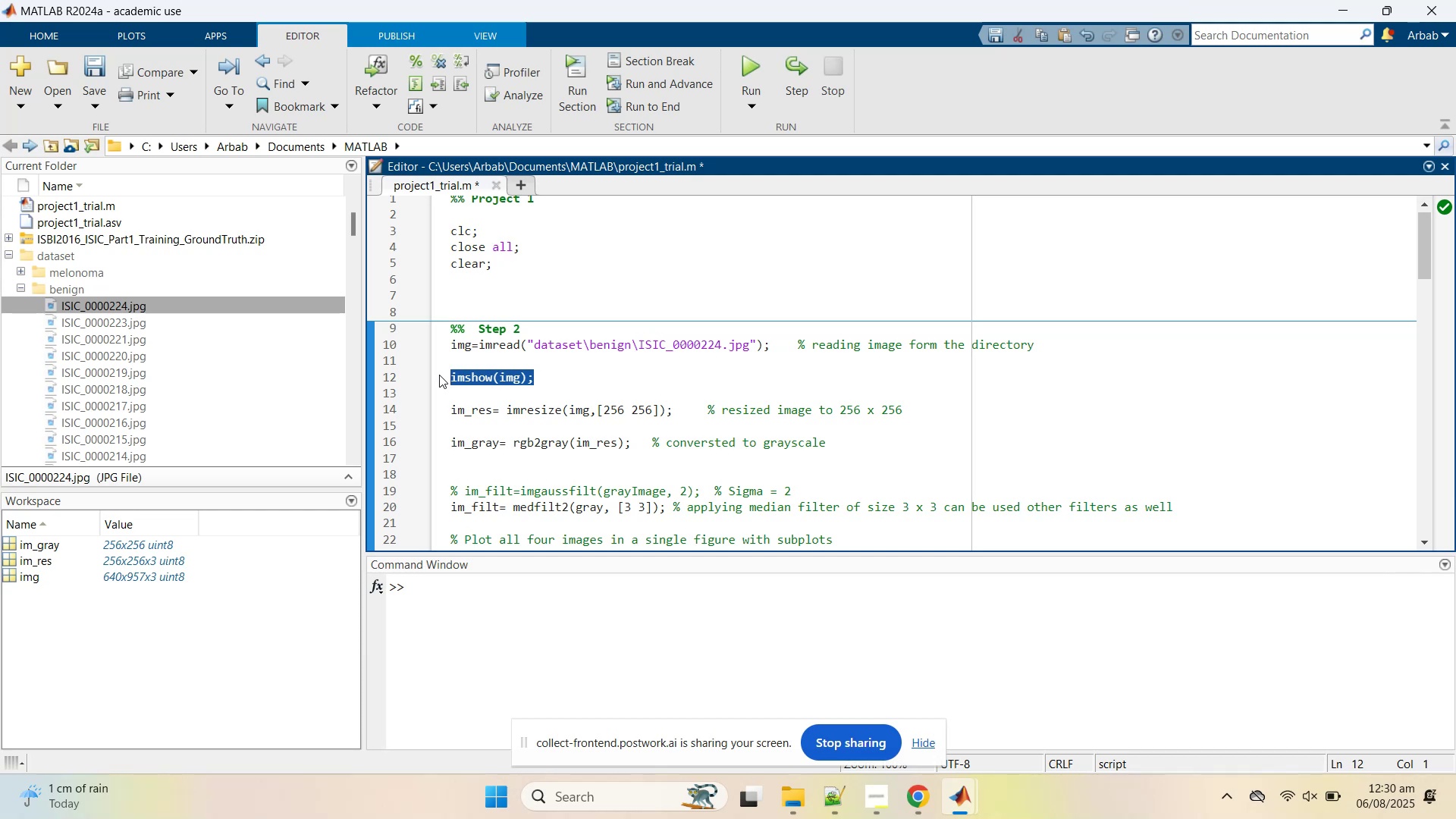 
key(Backspace)
 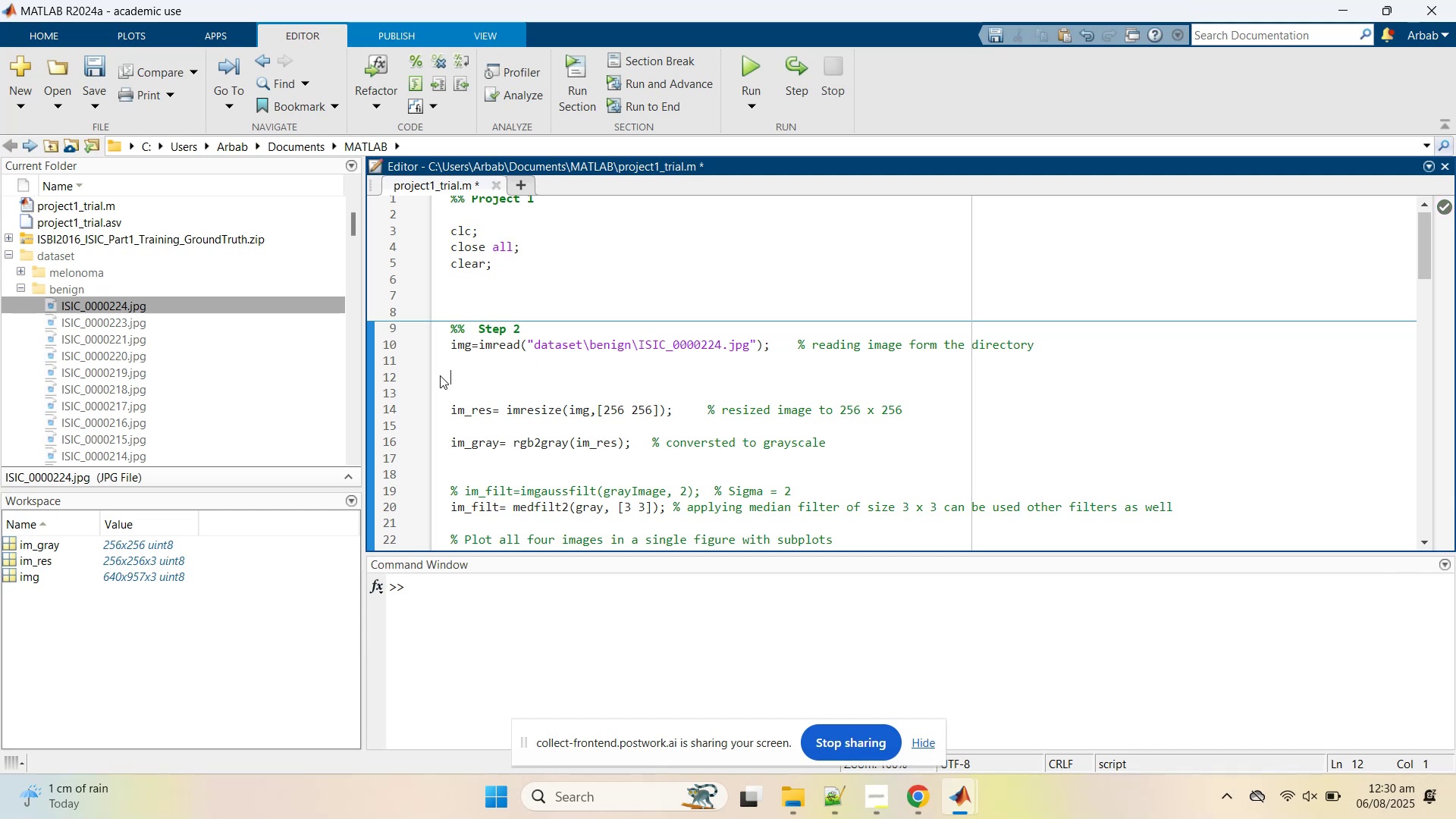 
key(Backspace)
 